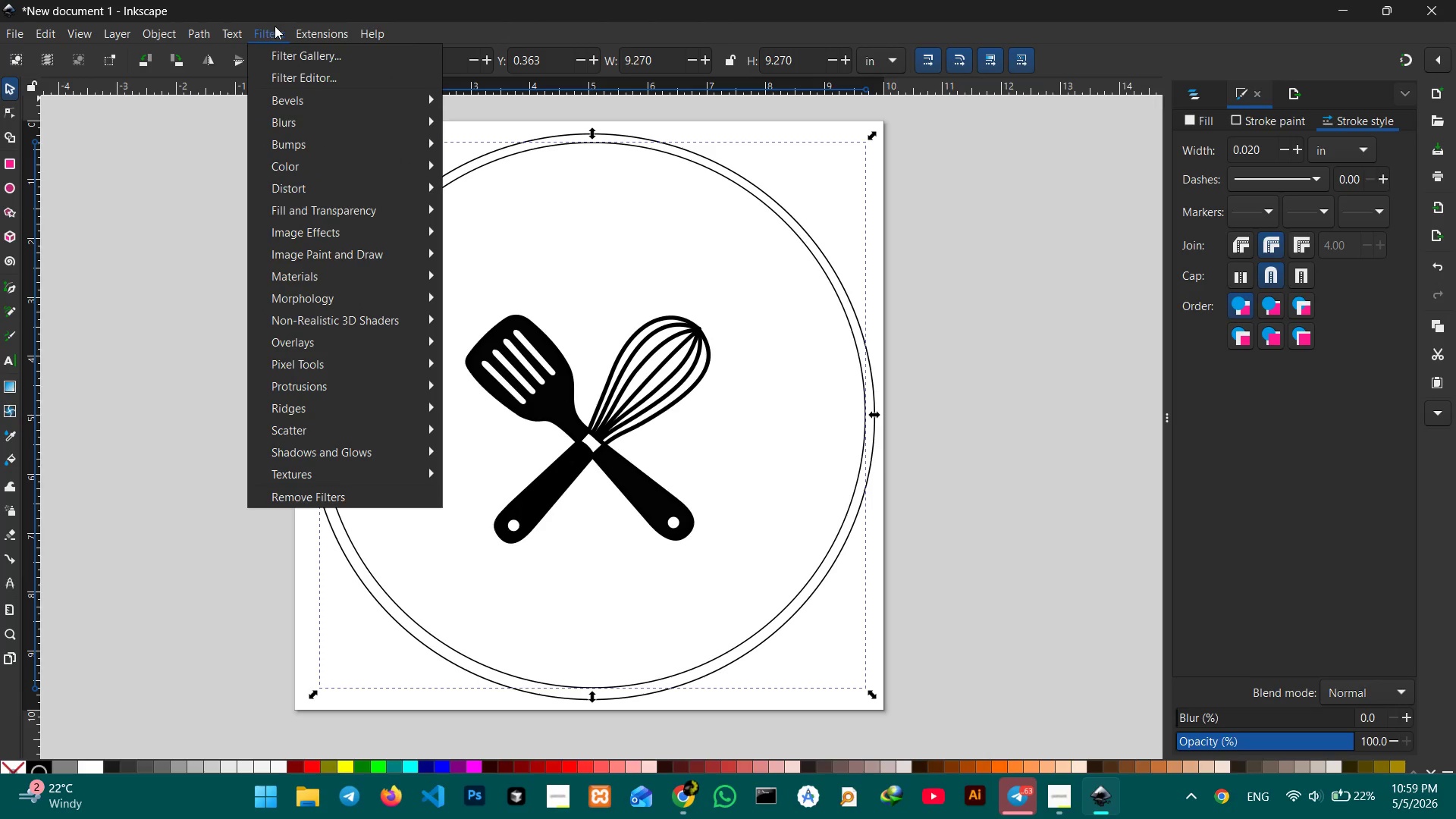 
wait(9.02)
 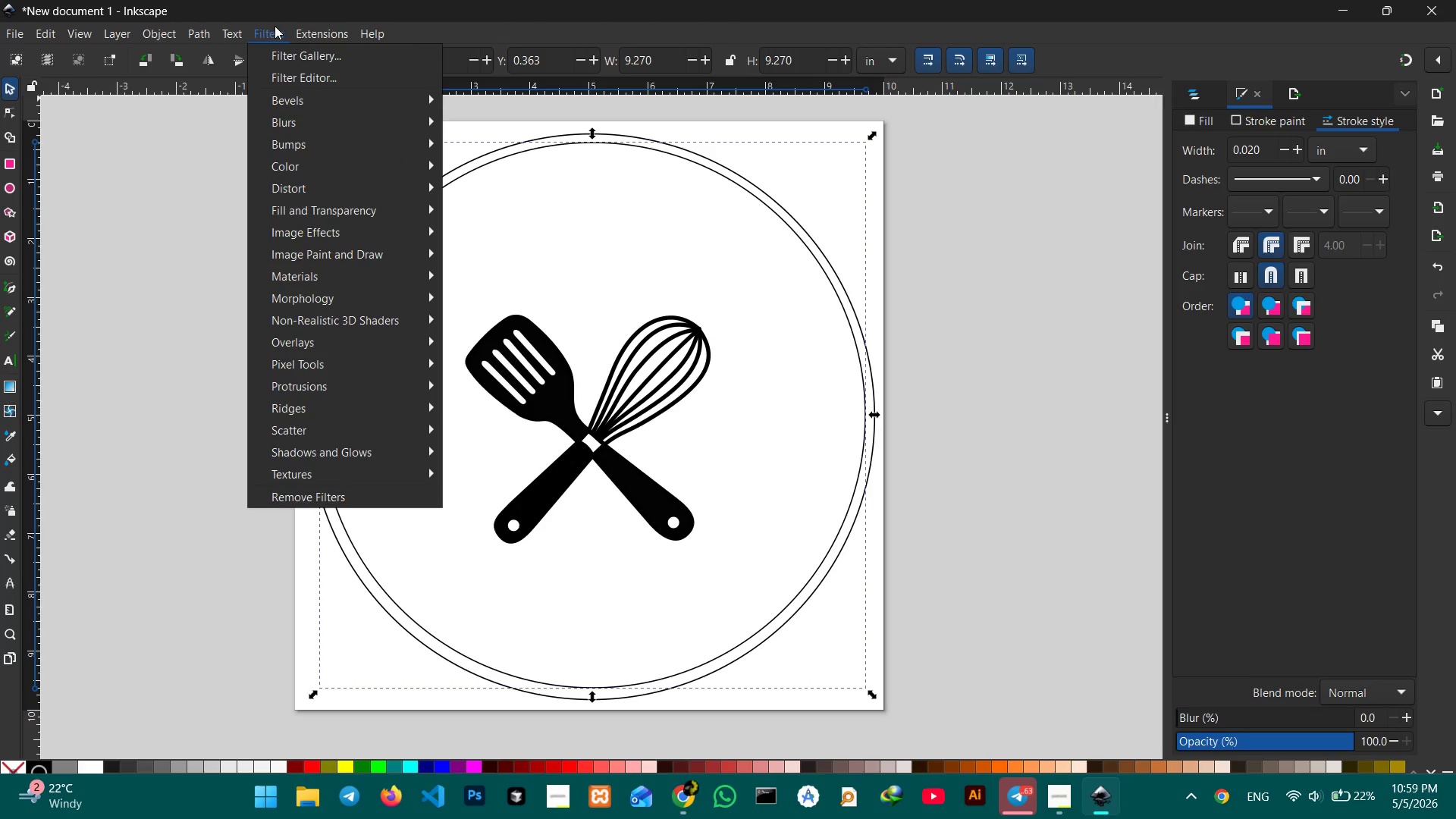 
left_click([449, 105])
 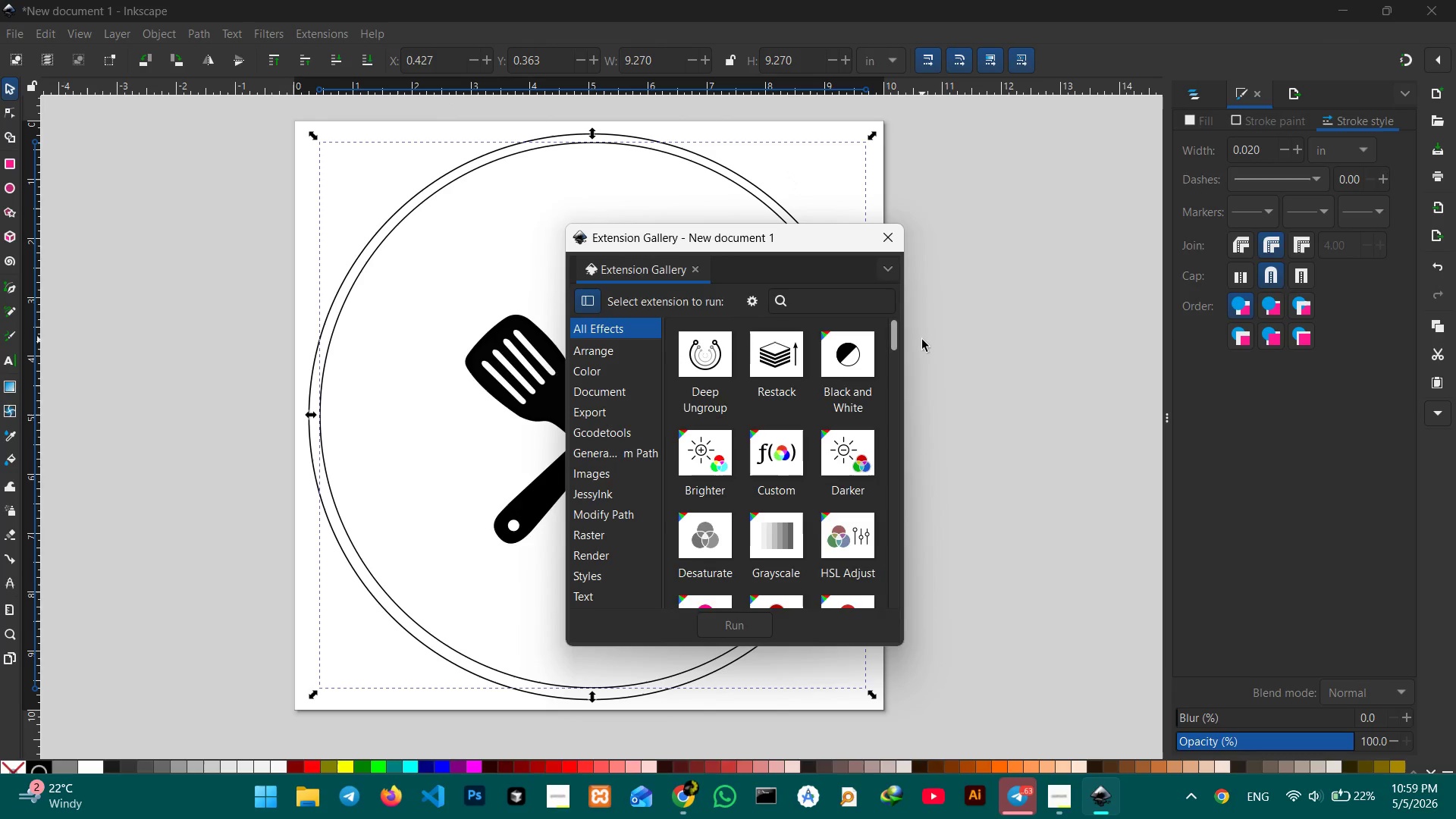 
left_click([888, 247])
 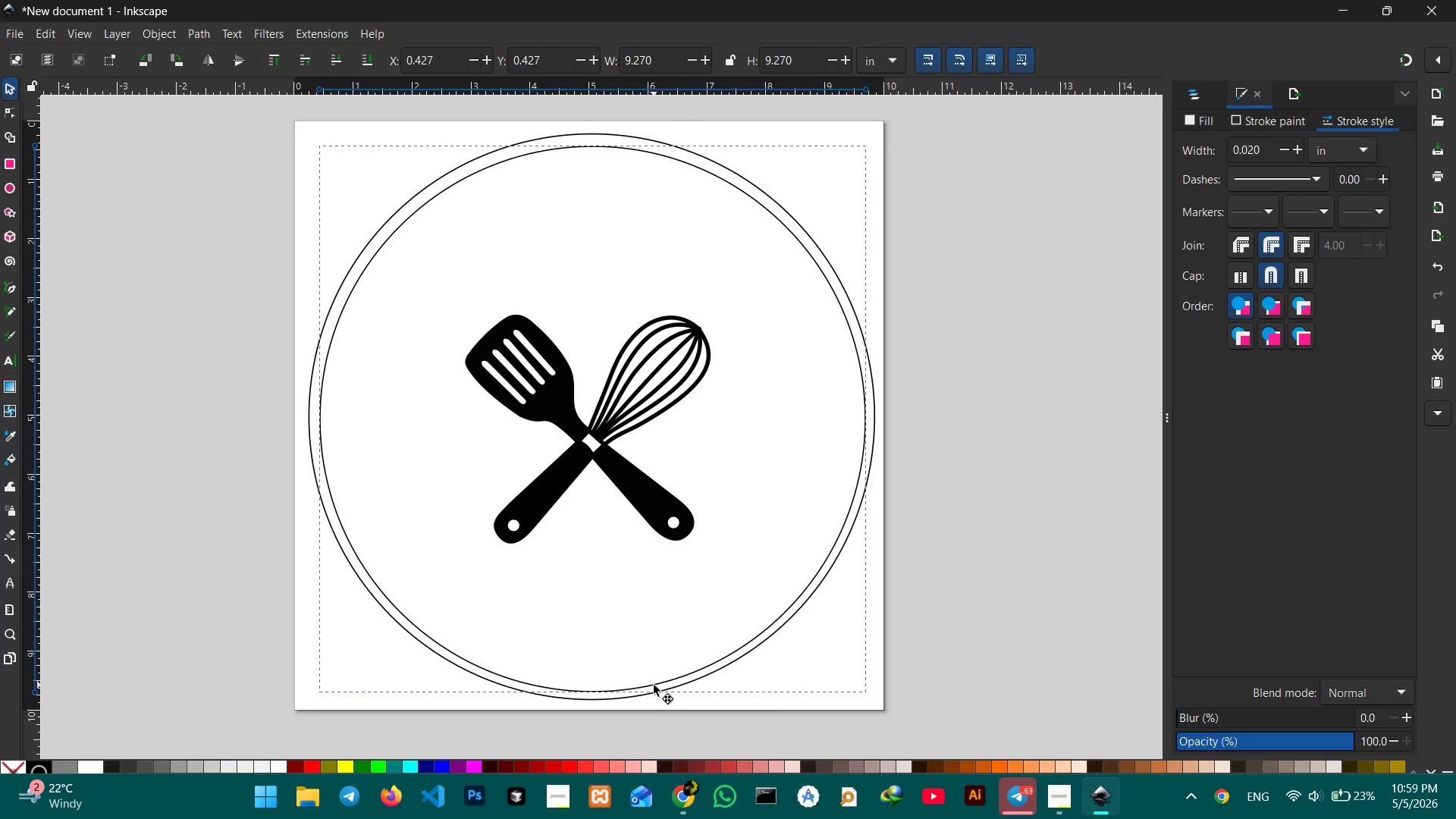 
wait(11.81)
 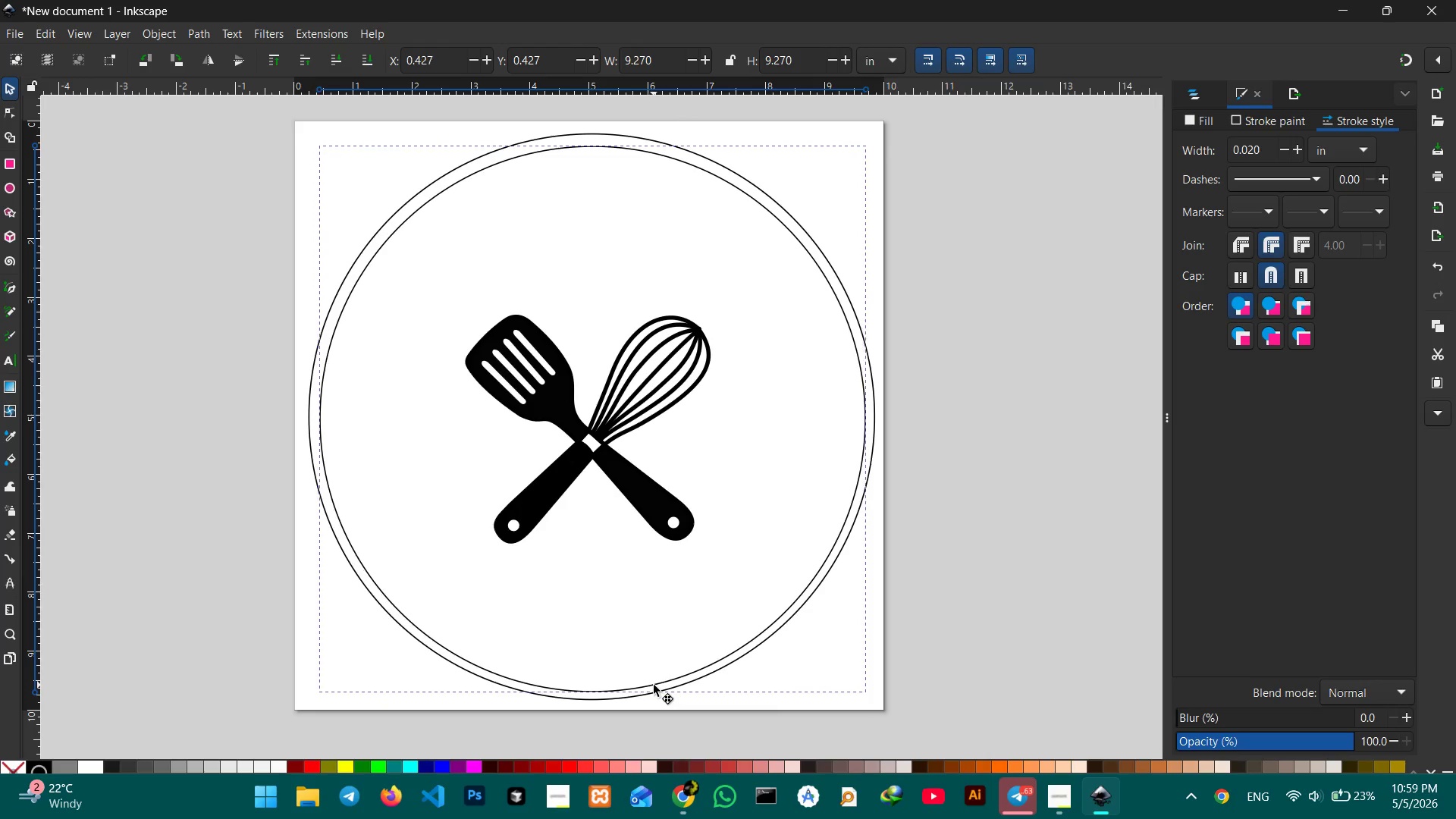 
left_click([695, 682])
 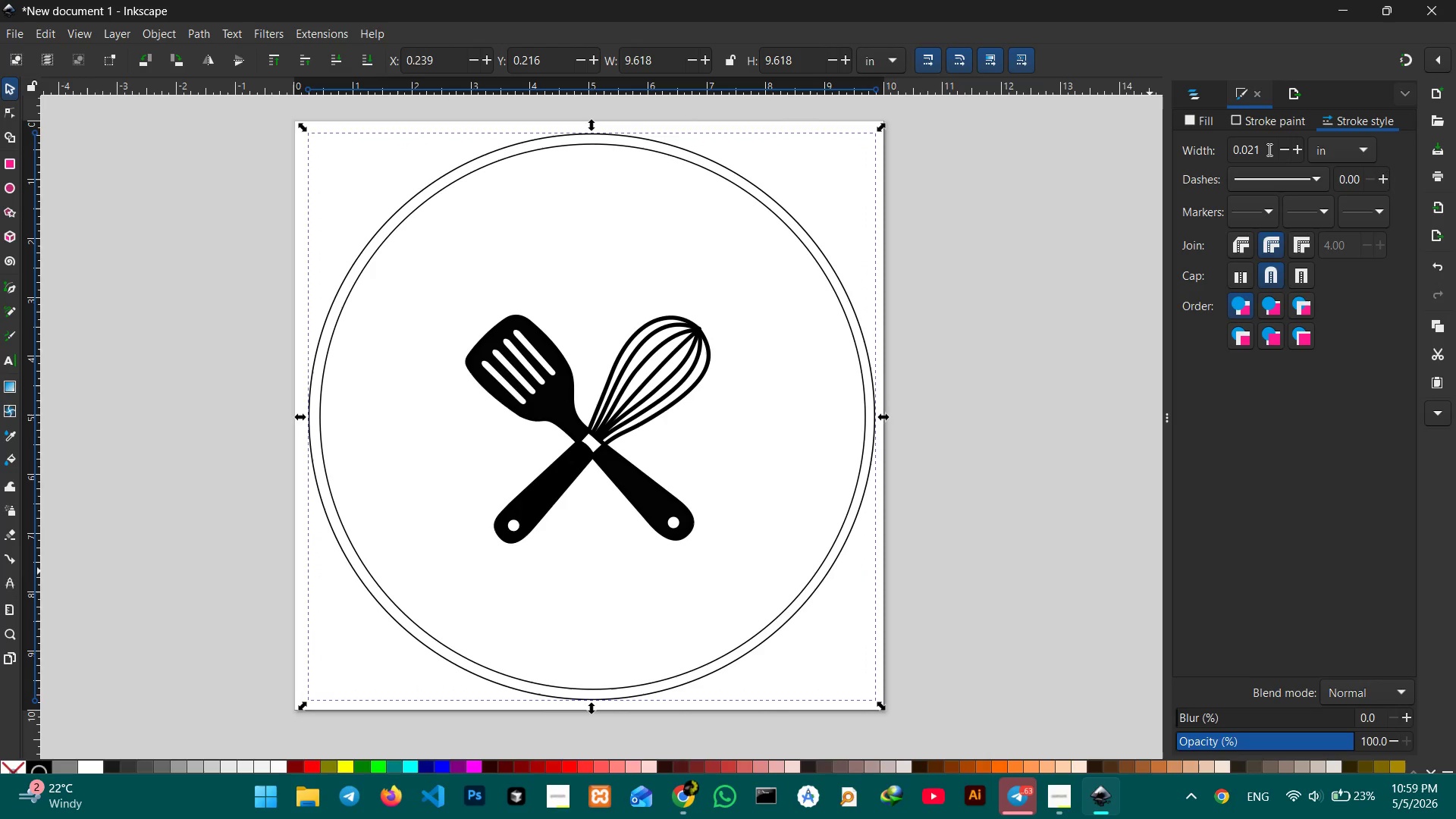 
left_click([1297, 151])
 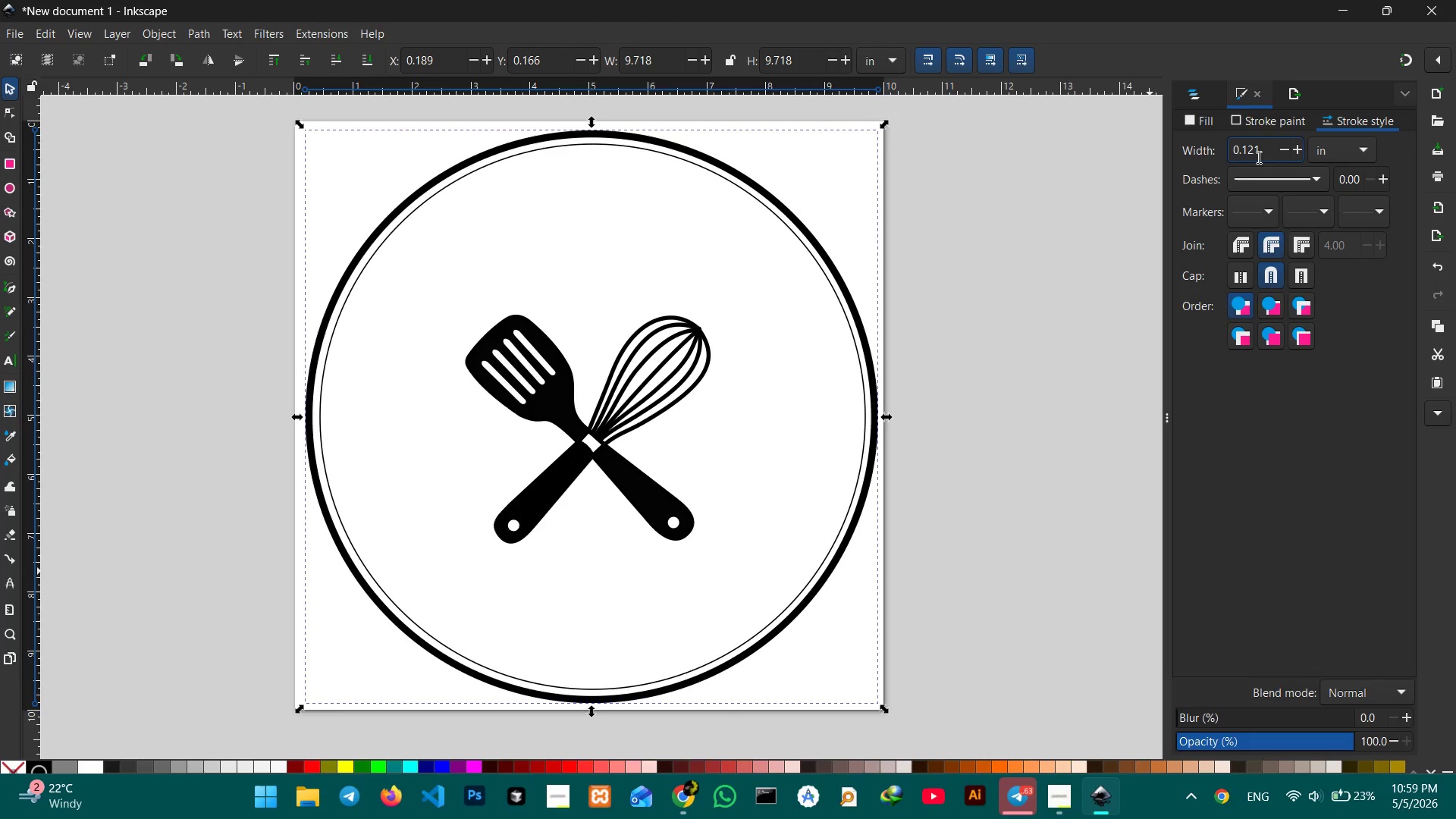 
left_click_drag(start_coordinate=[1260, 156], to_coordinate=[1241, 160])
 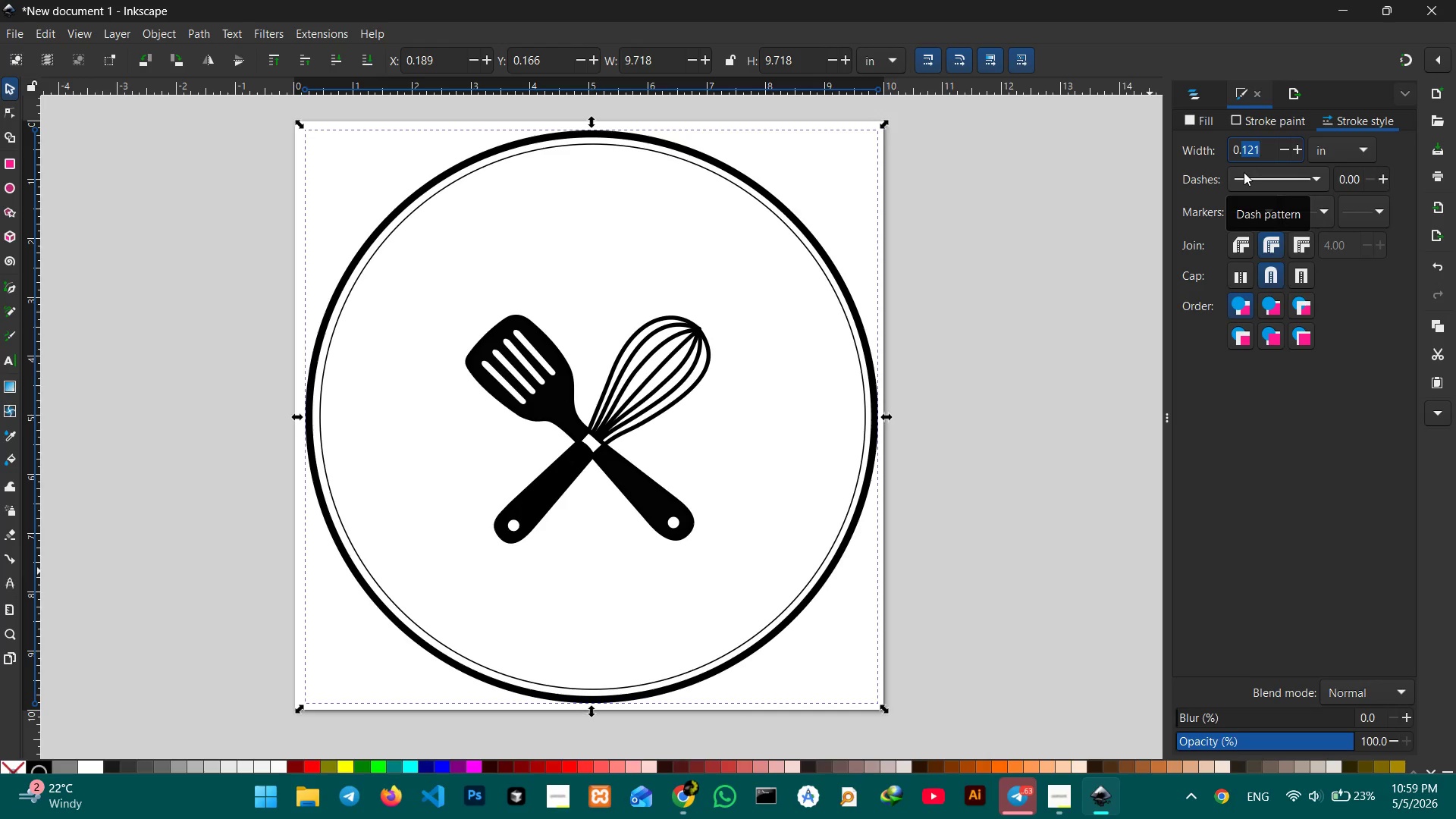 
key(Numpad0)
 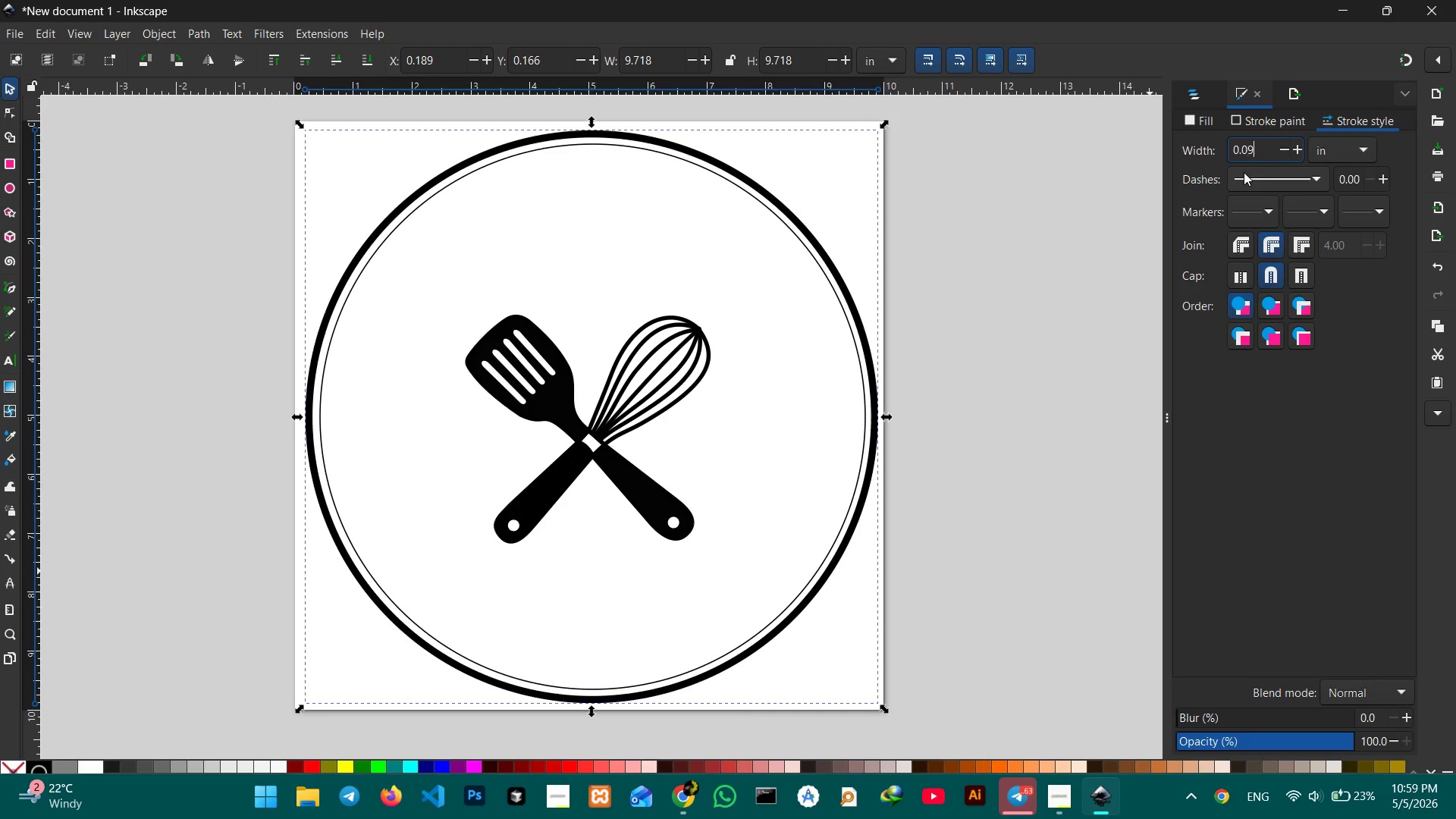 
key(Numpad9)
 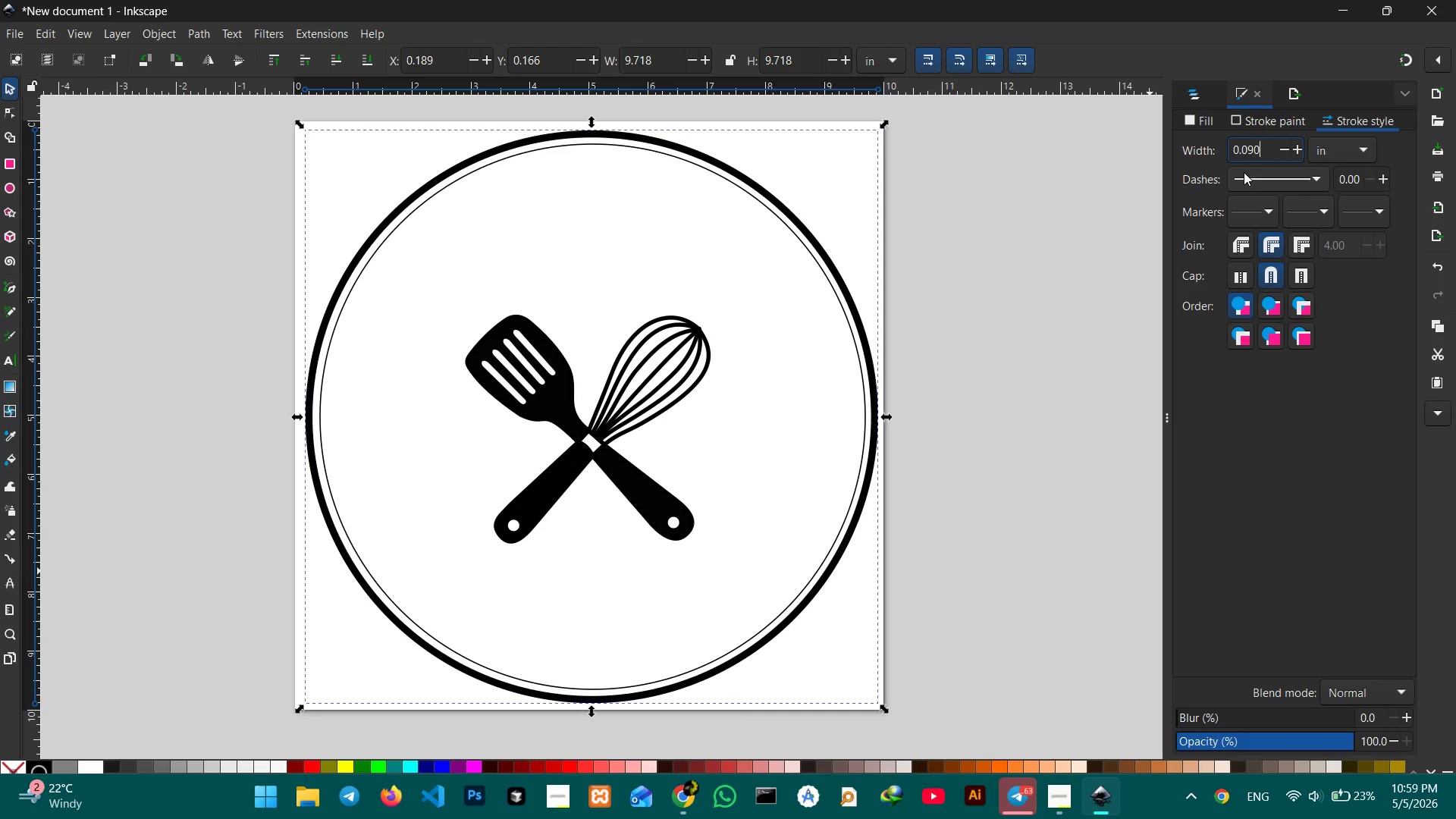 
key(Numpad0)
 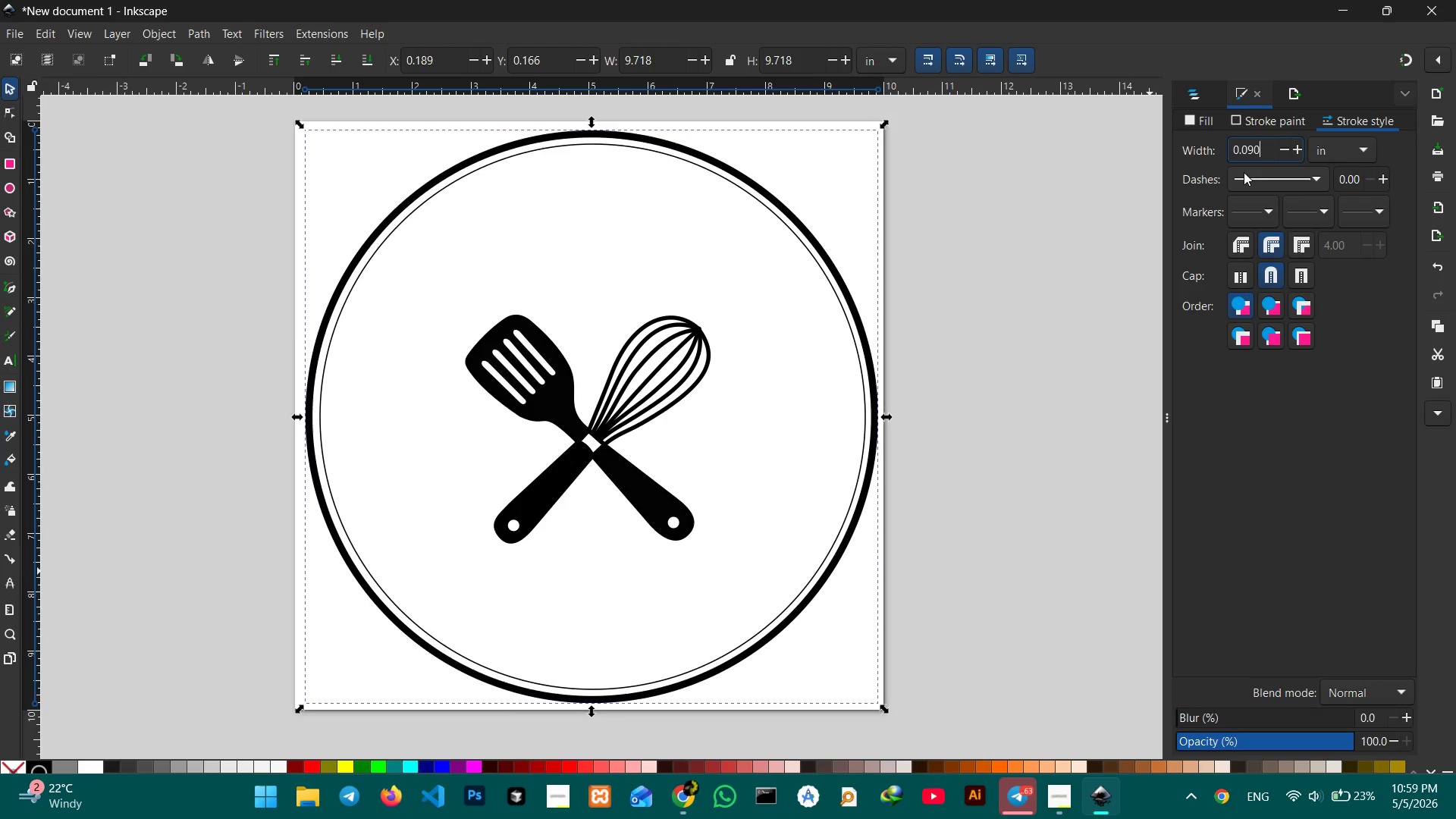 
key(Enter)
 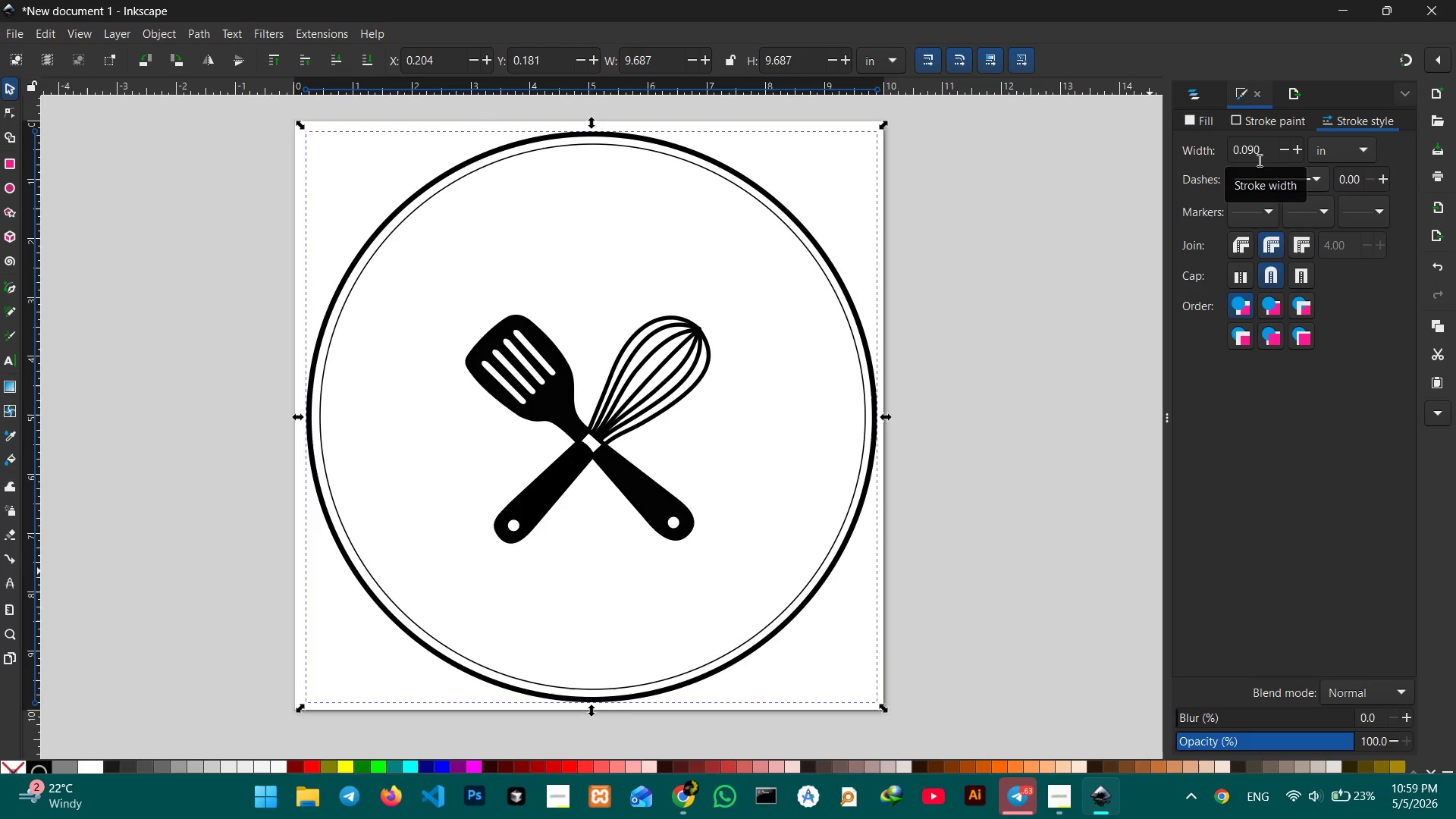 
left_click([1254, 154])
 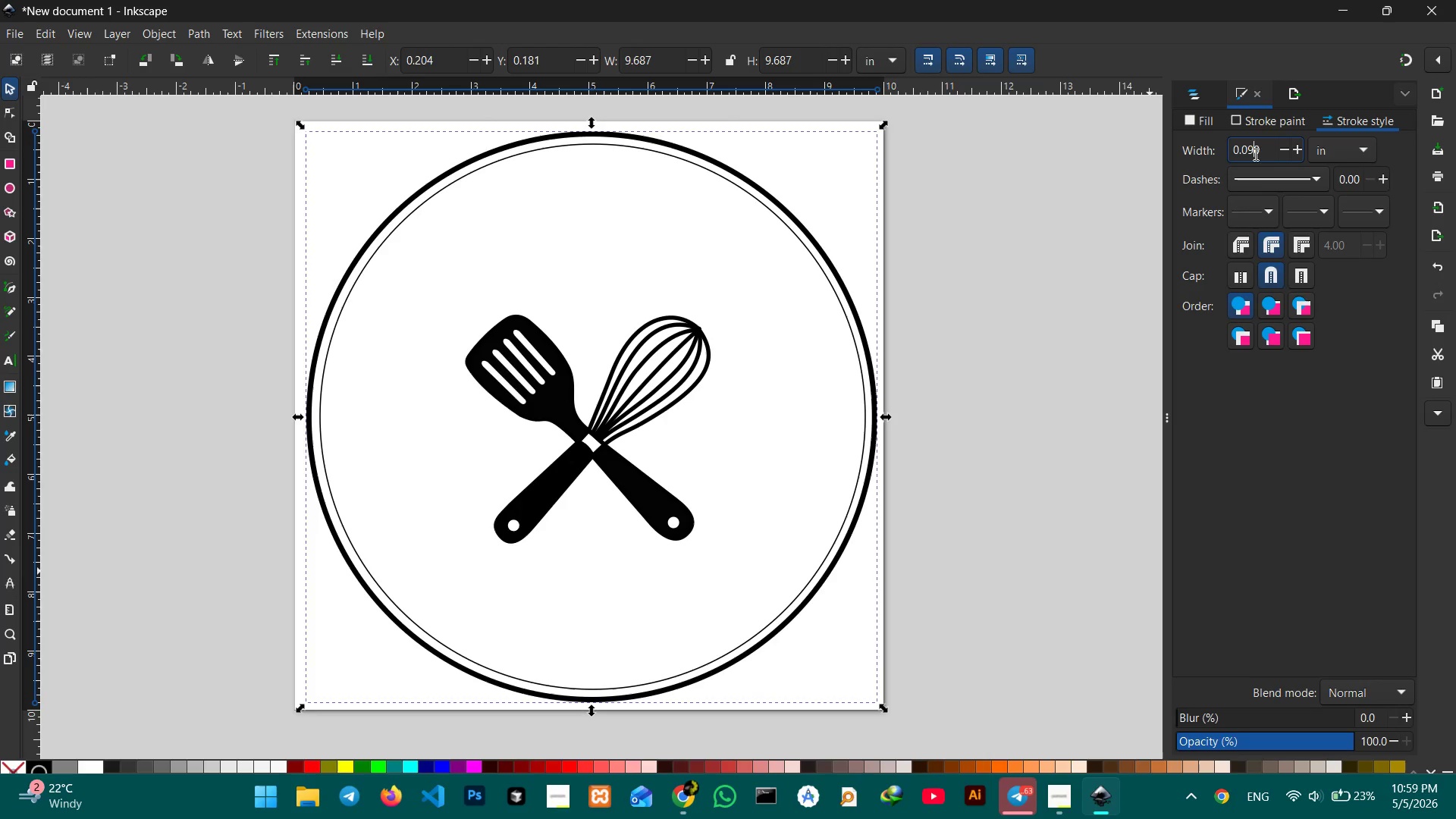 
key(Backspace)
 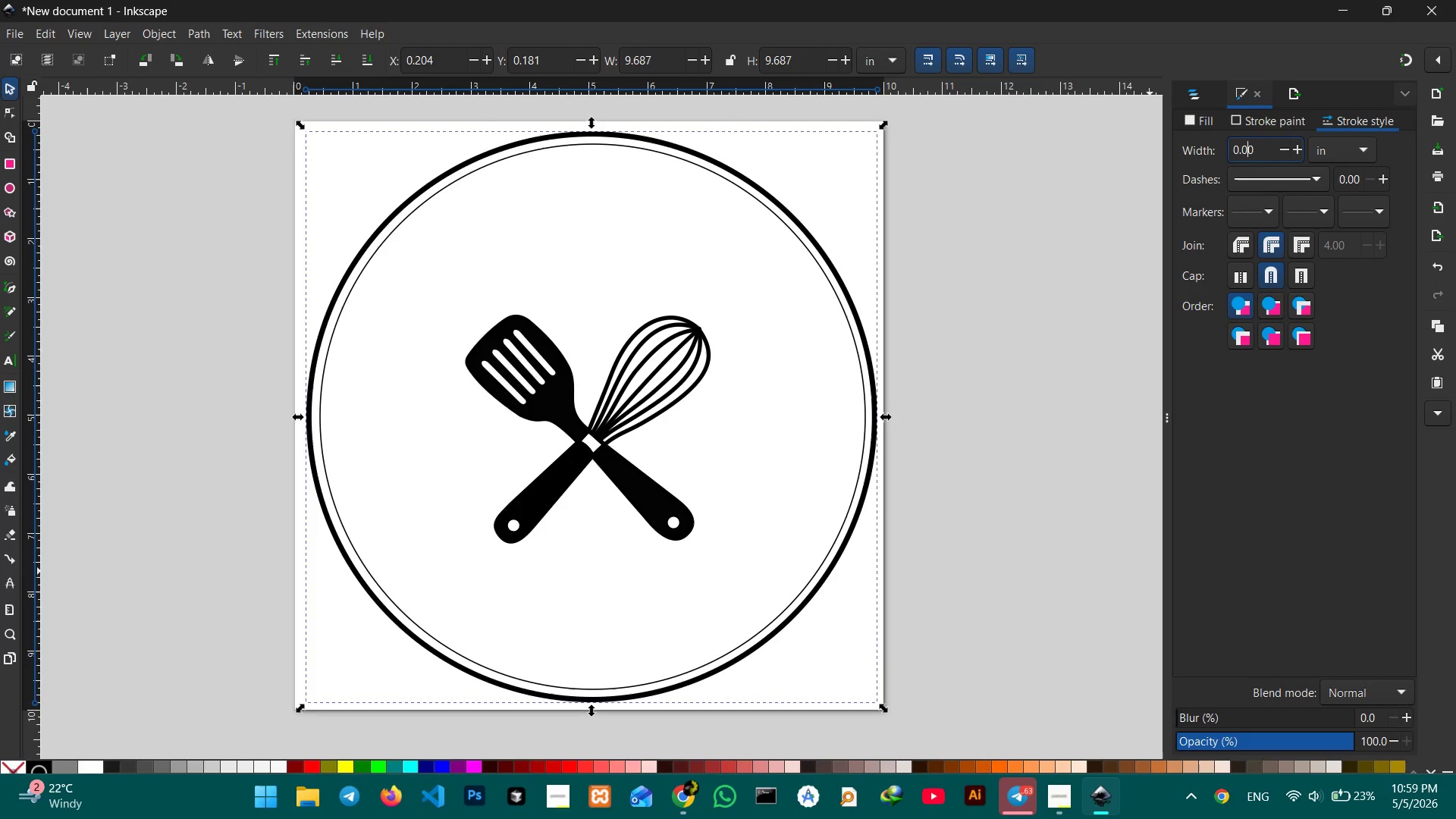 
key(Numpad5)
 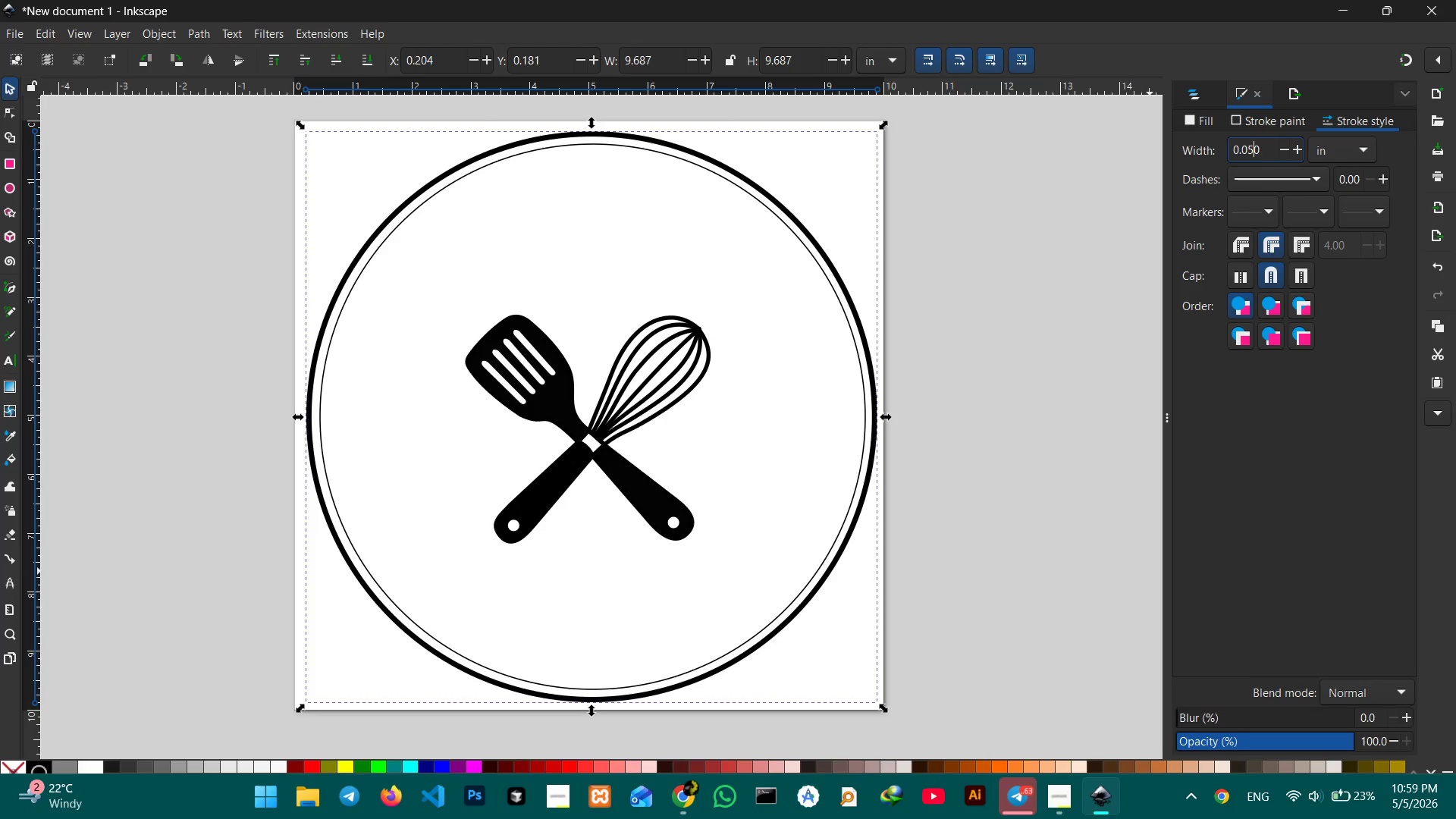 
key(Enter)
 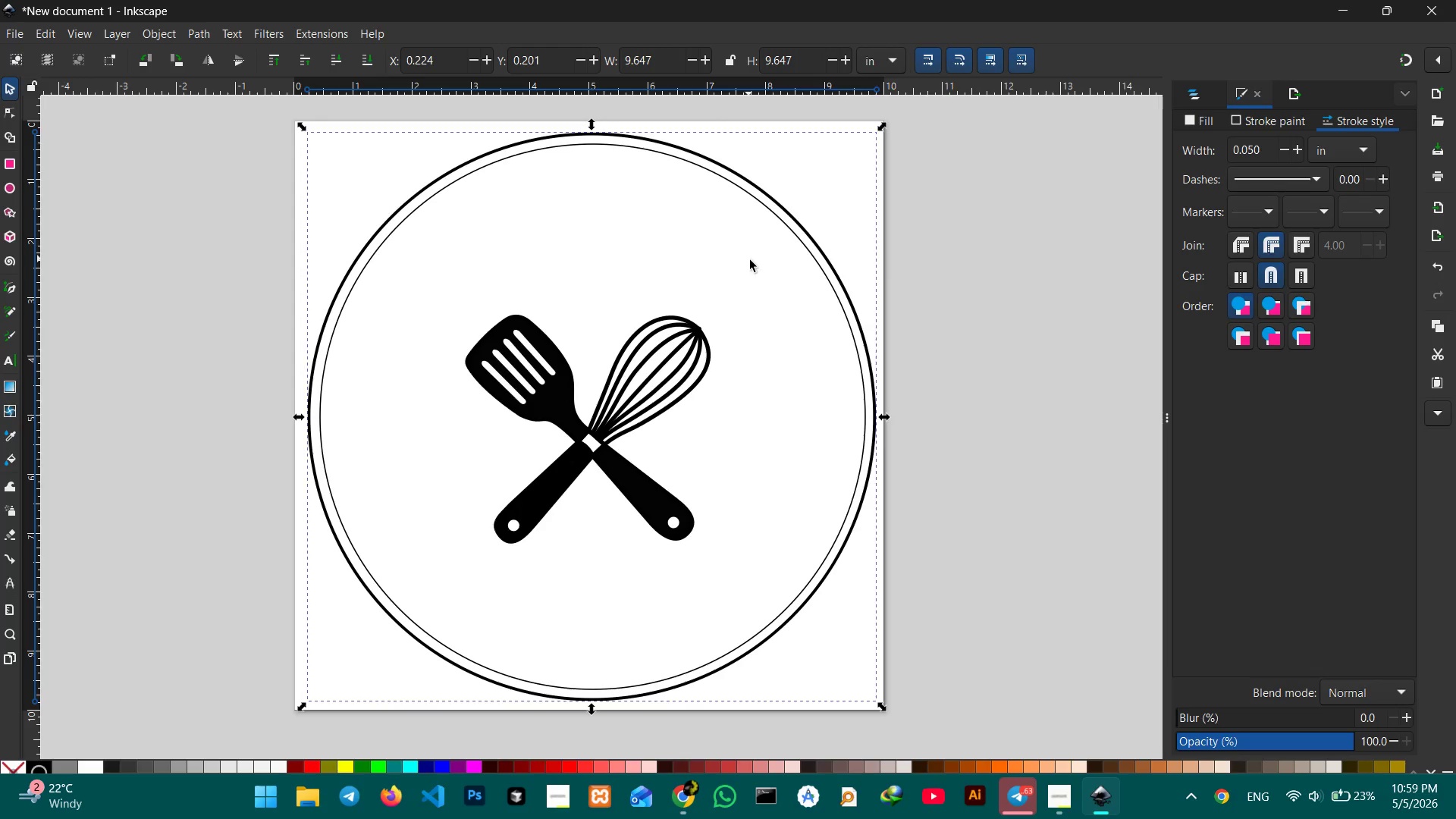 
left_click([933, 268])
 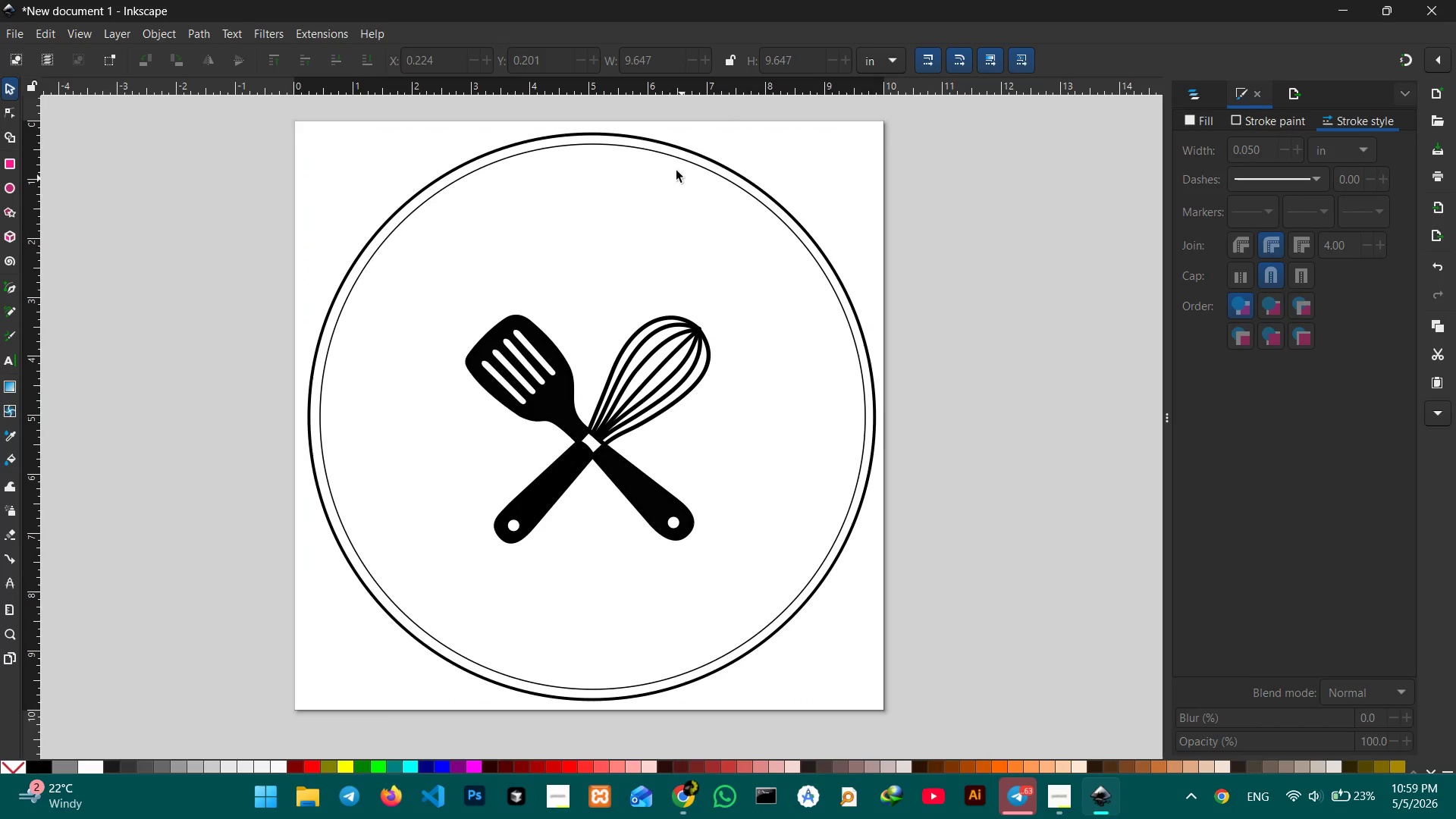 
left_click_drag(start_coordinate=[745, 152], to_coordinate=[716, 197])
 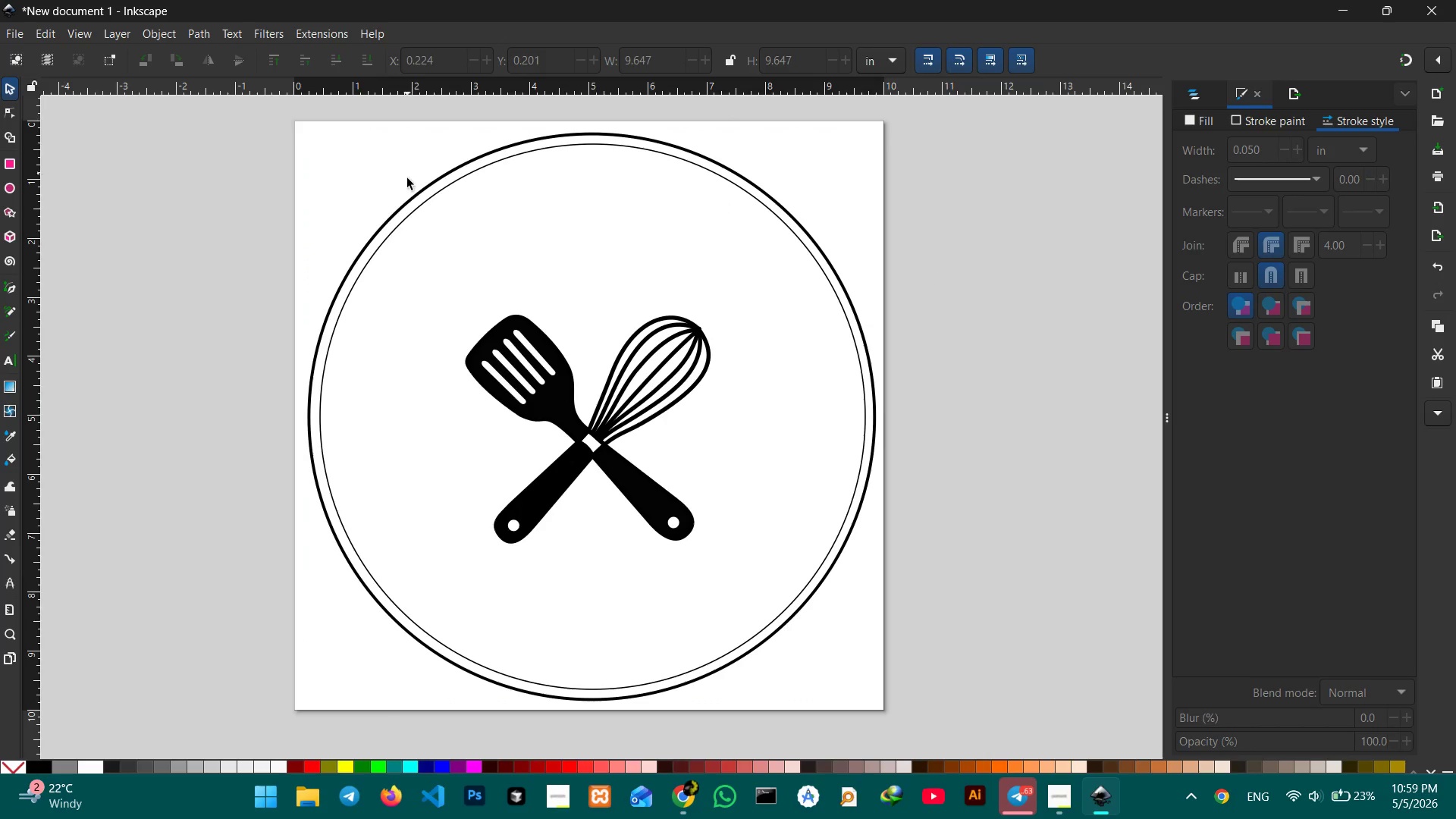 
left_click_drag(start_coordinate=[406, 173], to_coordinate=[464, 222])
 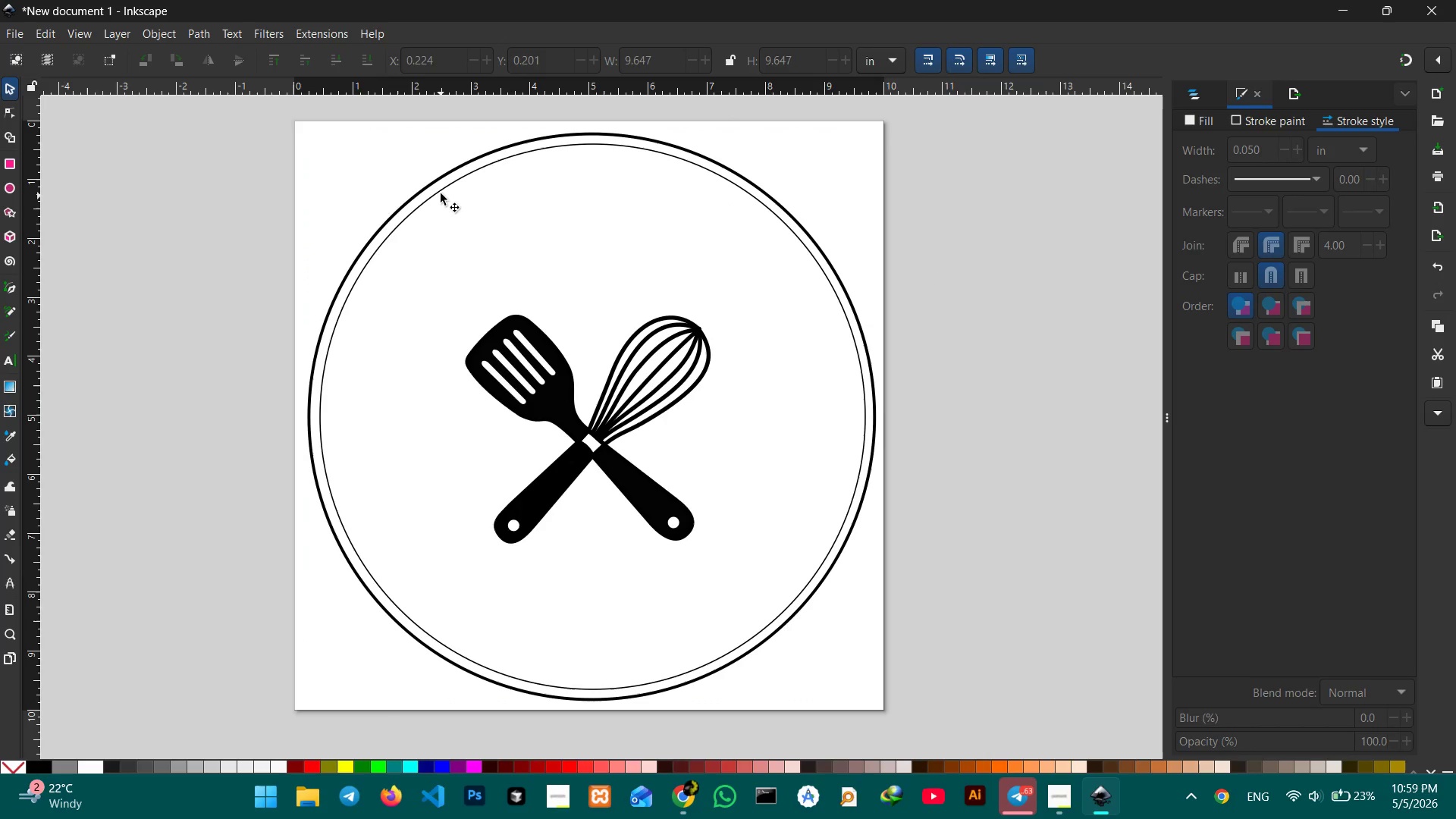 
left_click([441, 193])
 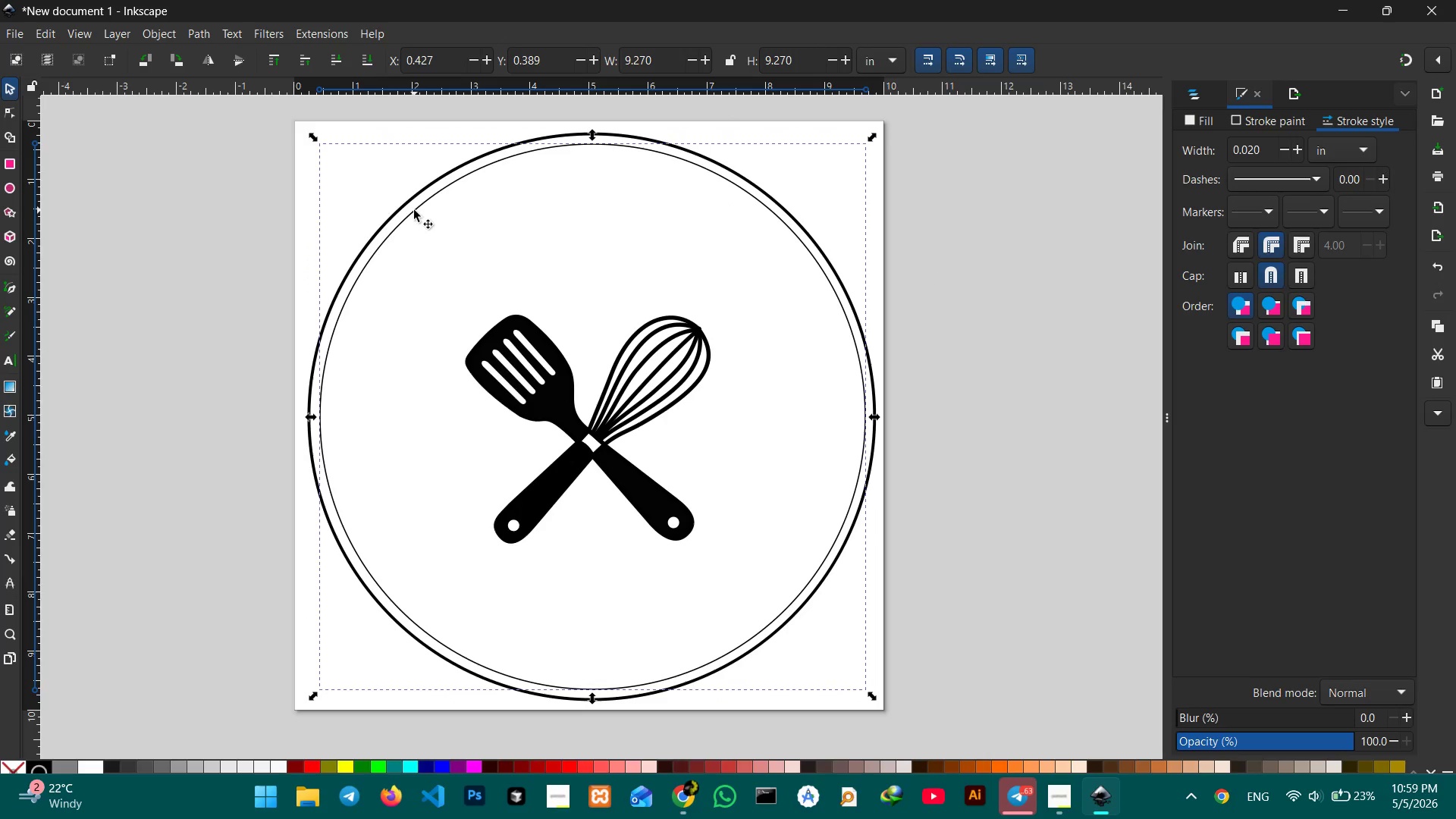 
hold_key(key=ShiftLeft, duration=3.28)
left_click([394, 230])
 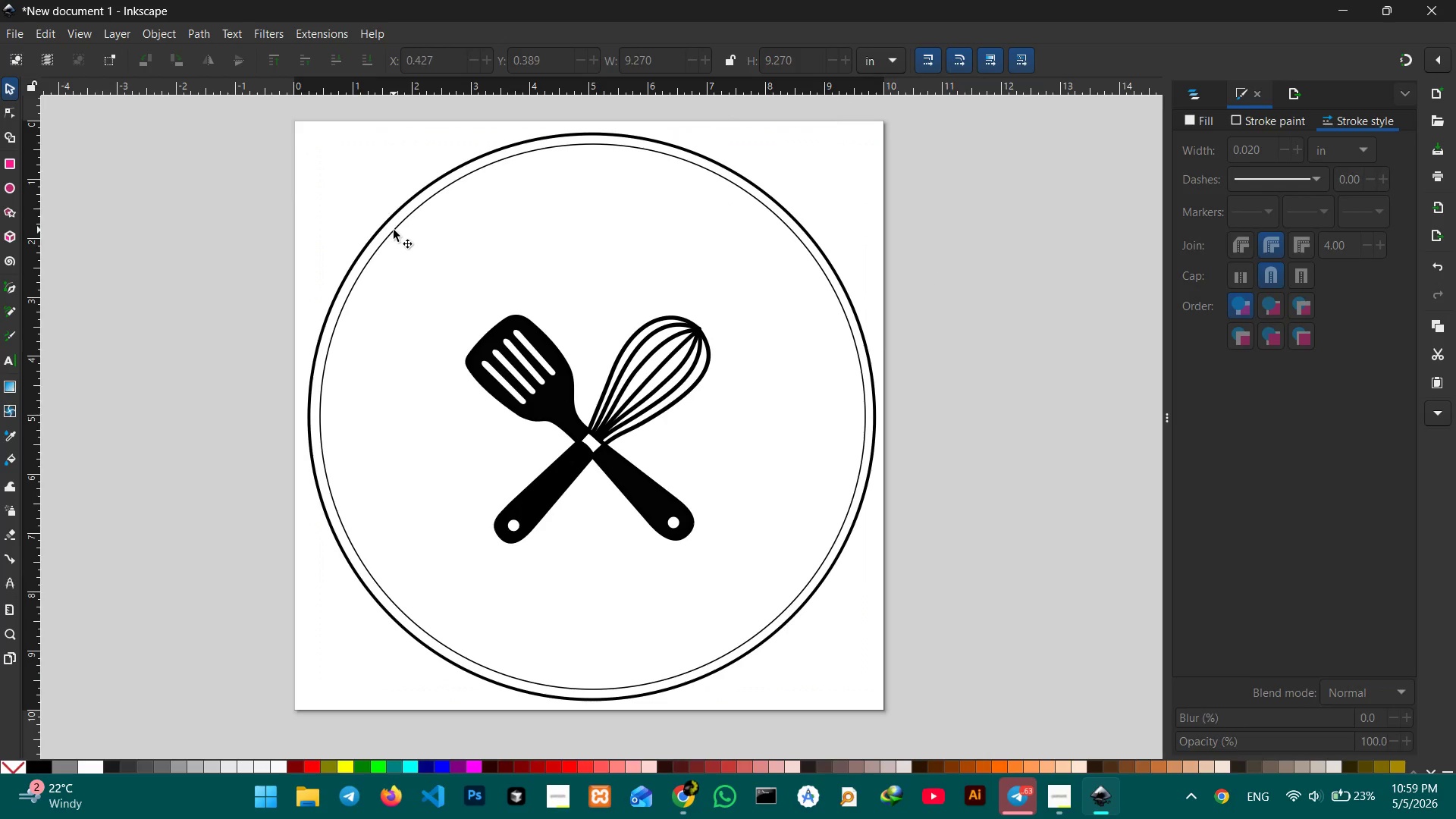 
left_click([395, 231])
 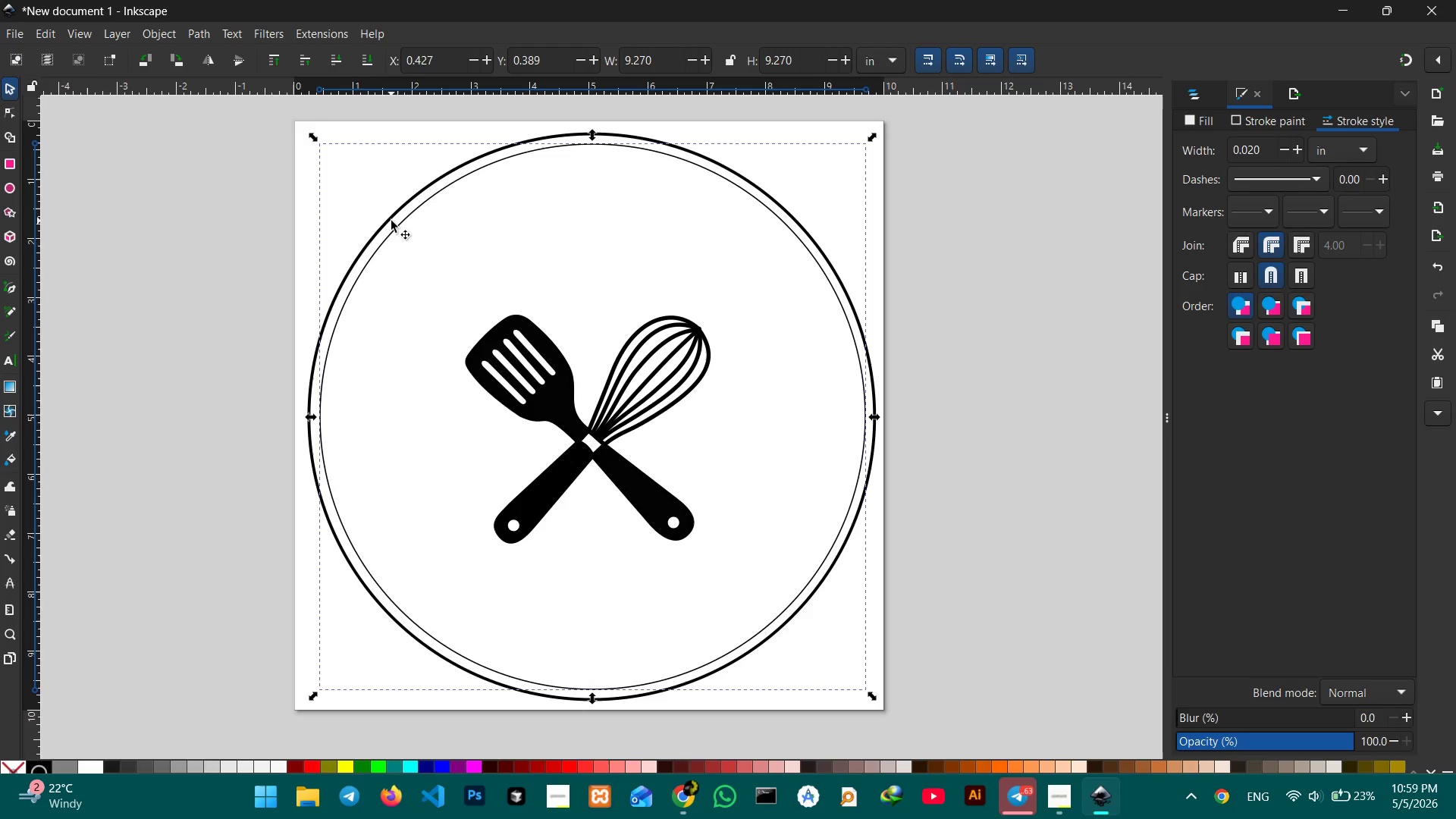 
left_click([391, 221])
 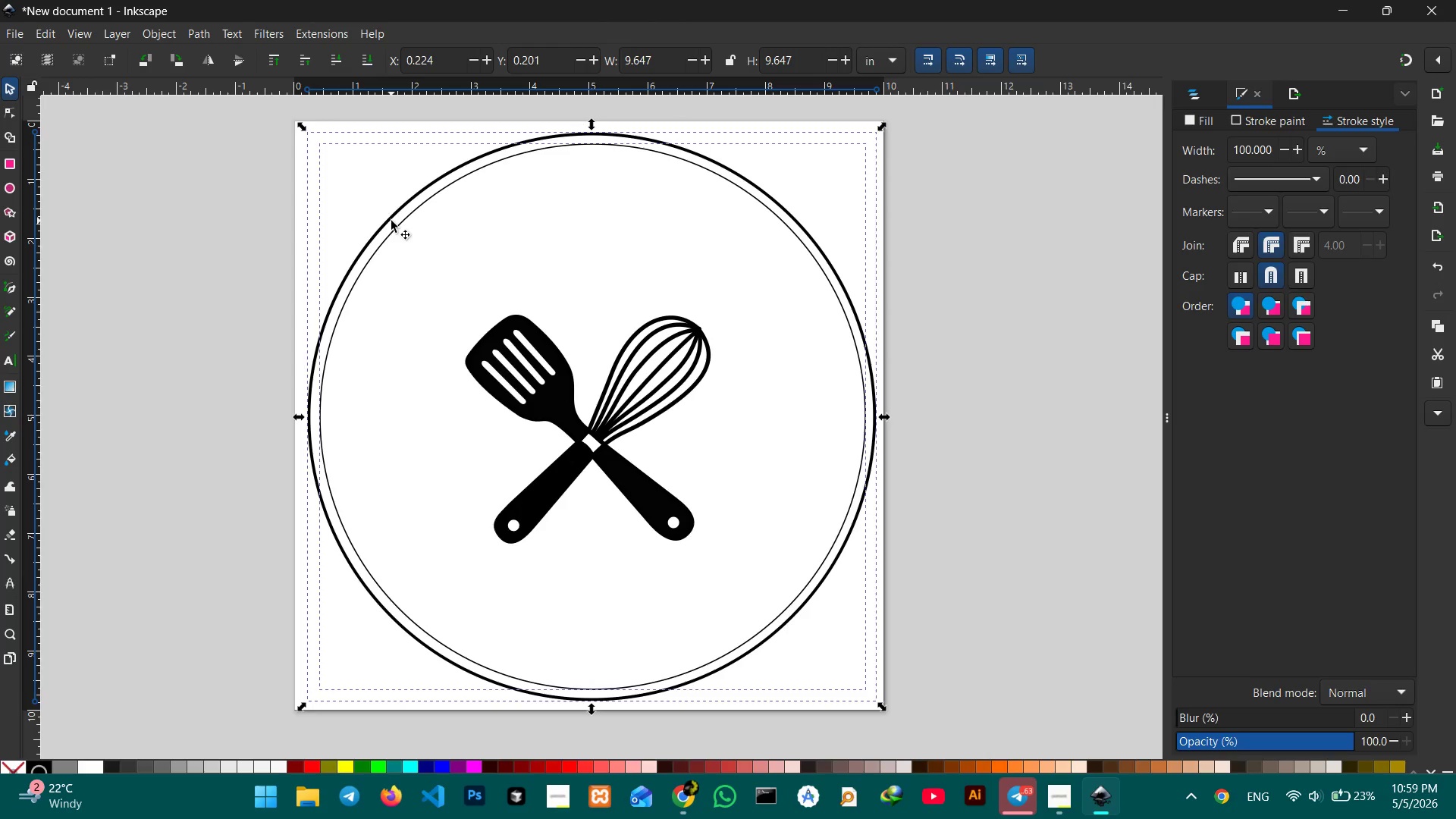 
key(Control+C)
 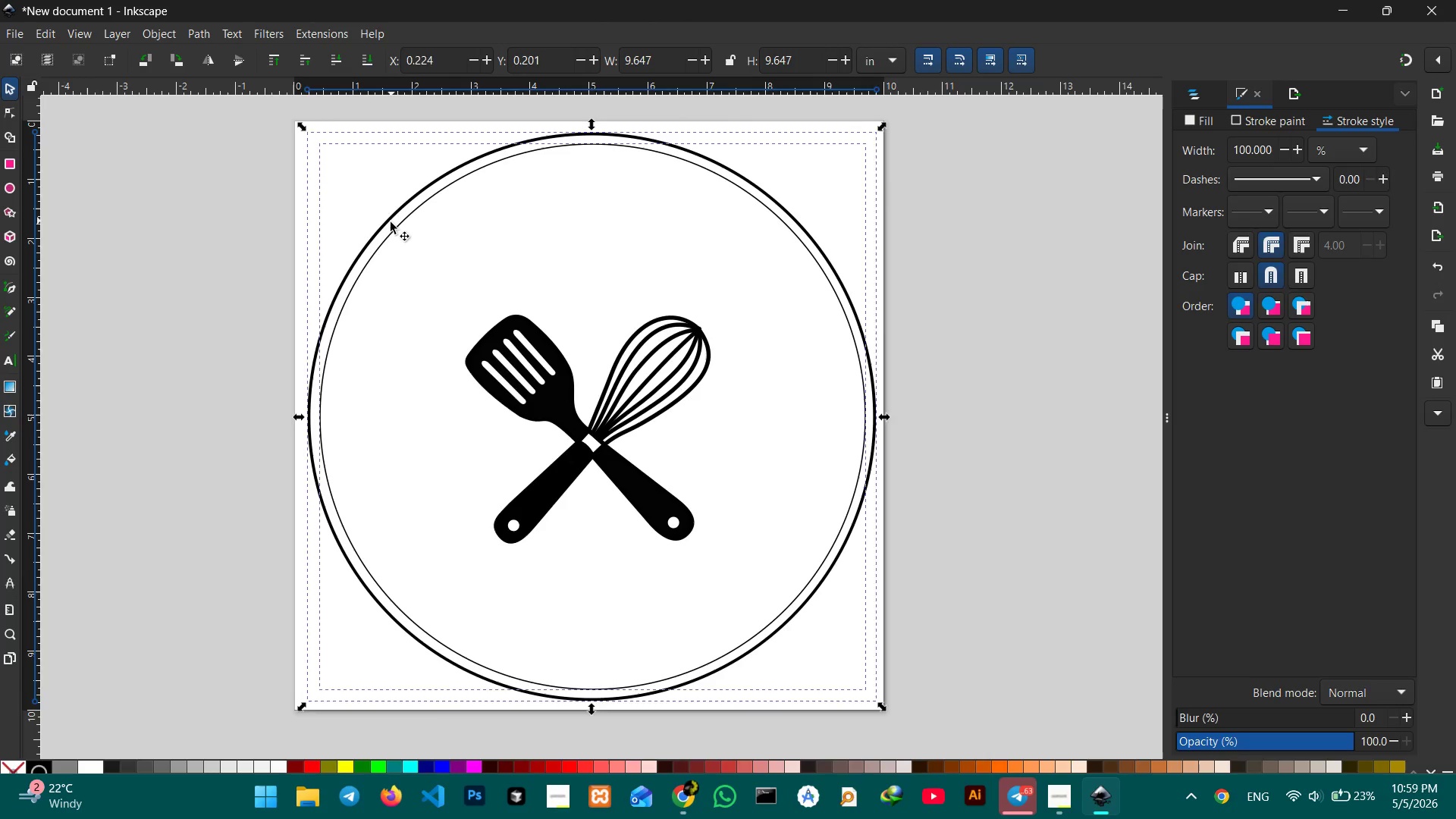 
key(Control+V)
 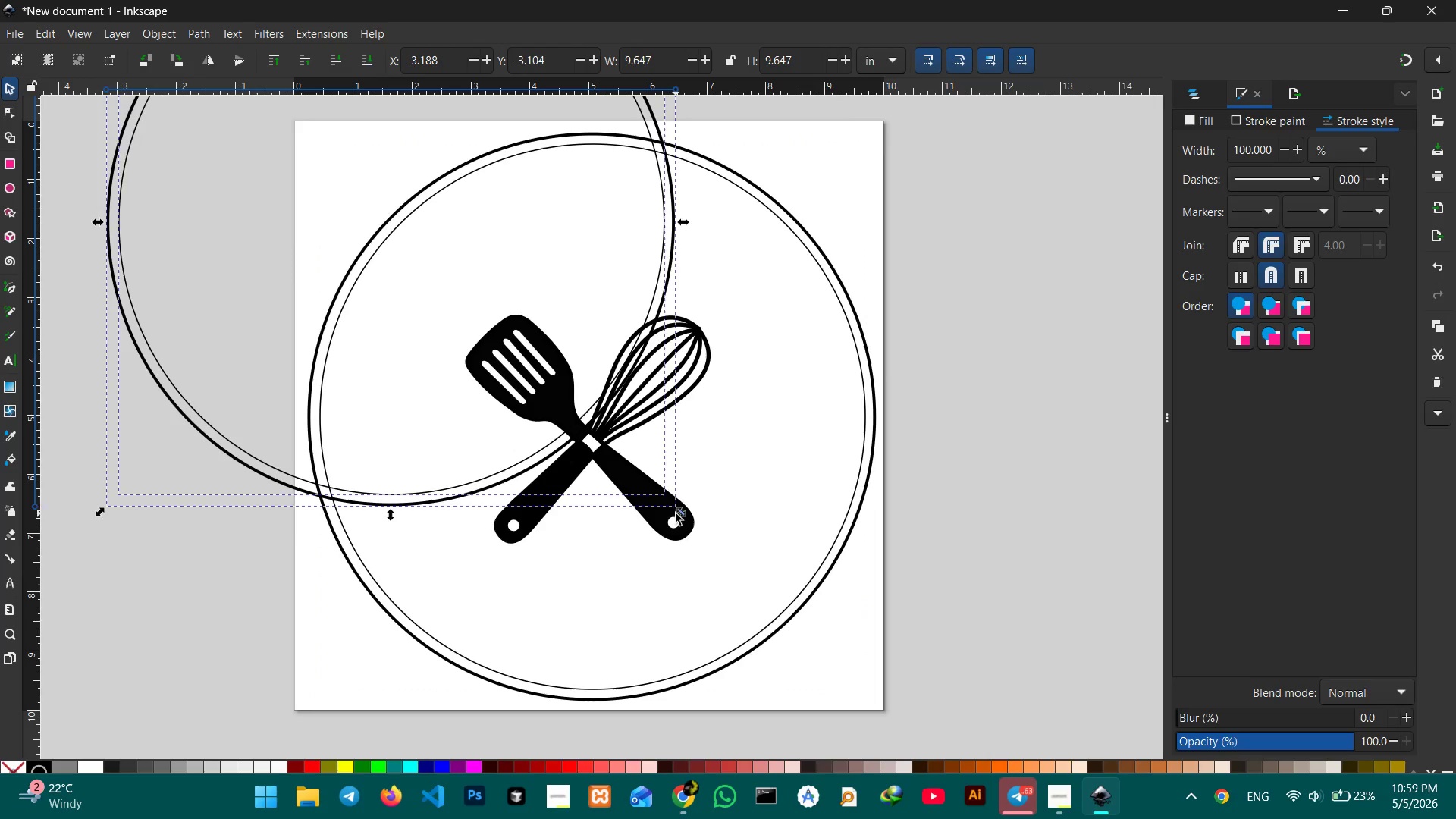 
left_click_drag(start_coordinate=[681, 514], to_coordinate=[469, 295])
 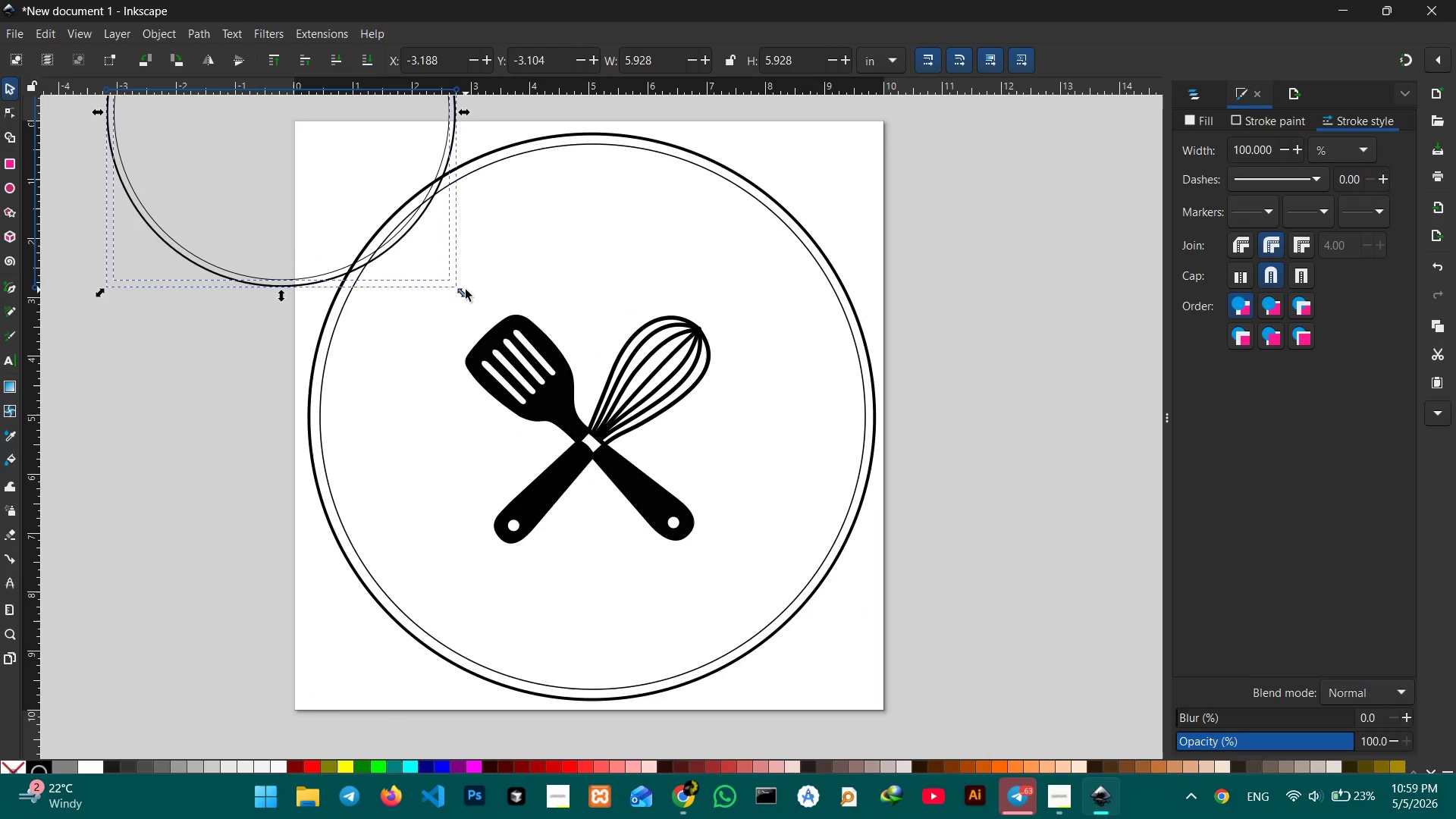 
hold_key(key=ControlLeft, duration=1.8)
 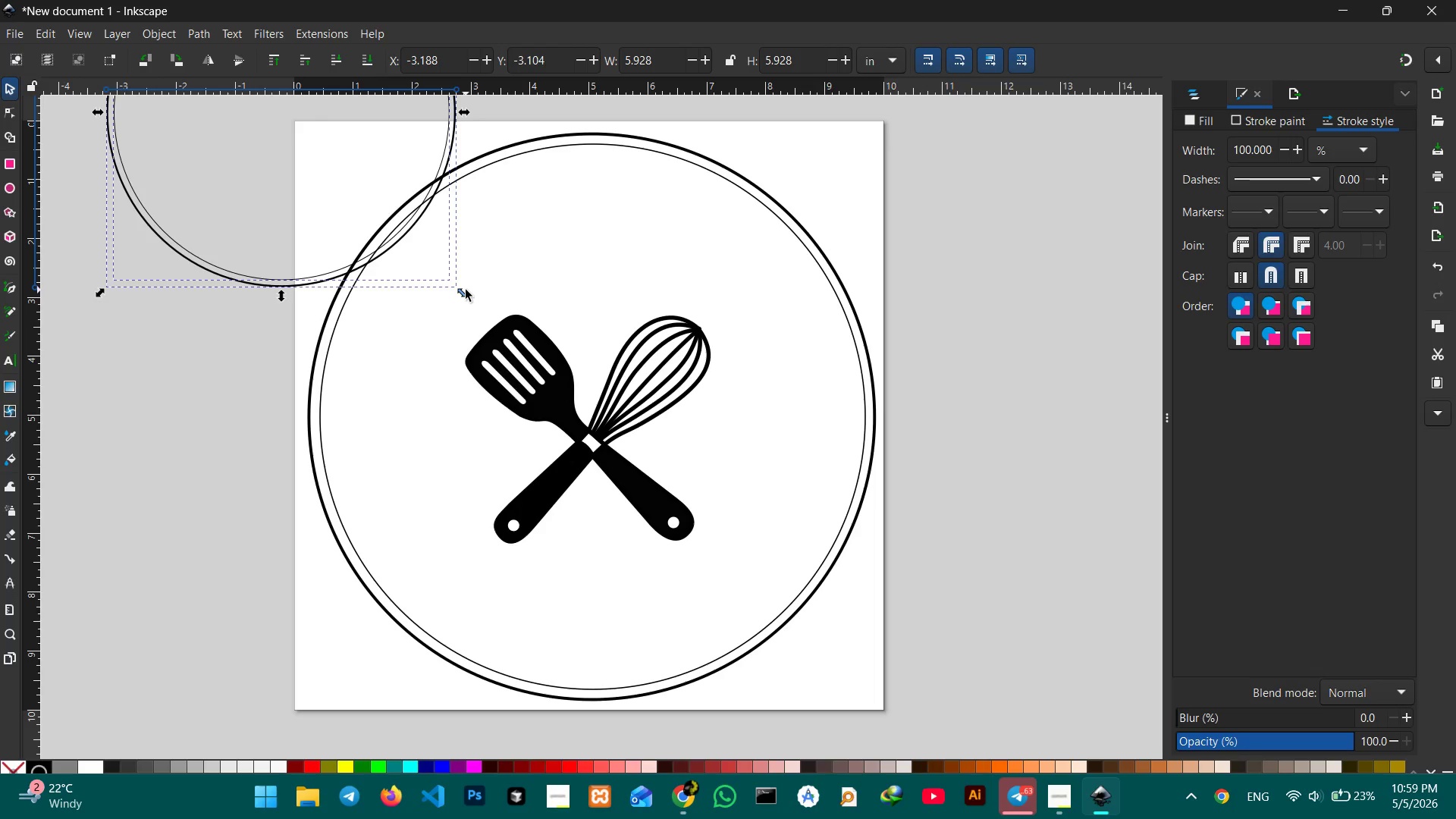 
wait(6.45)
 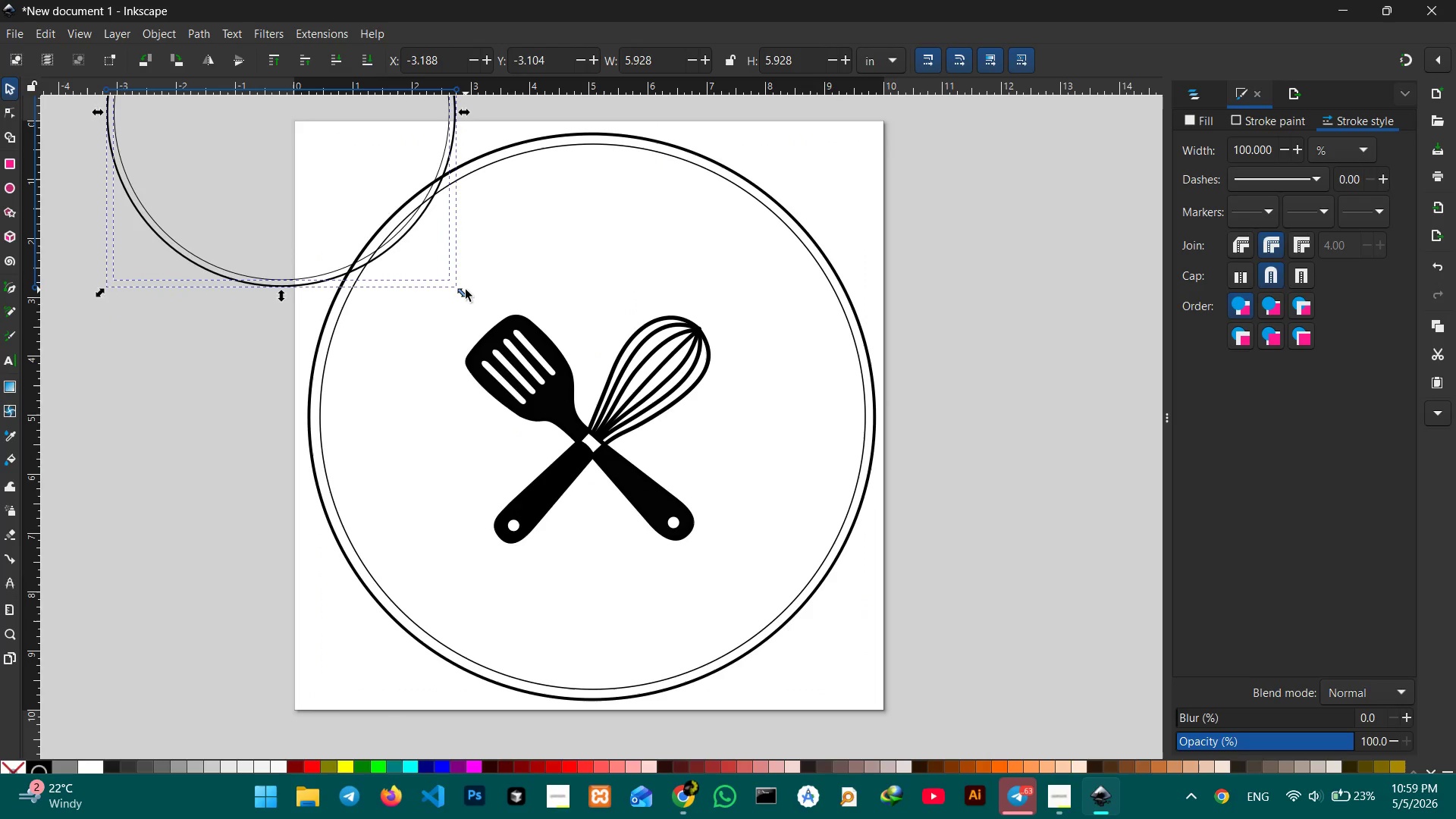 
left_click_drag(start_coordinate=[410, 232], to_coordinate=[721, 566])
 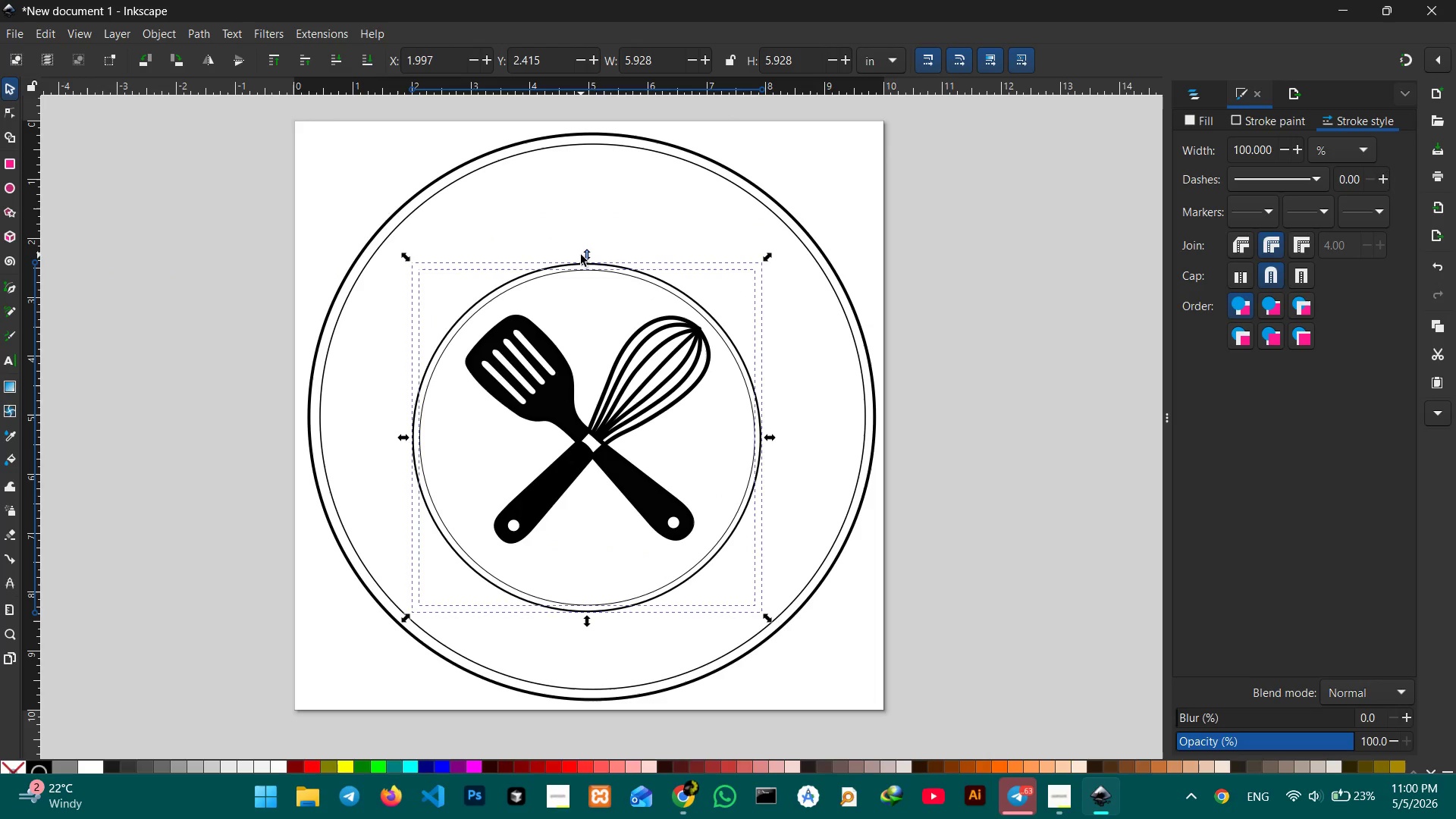 
hold_key(key=ControlLeft, duration=2.62)
left_click_drag(start_coordinate=[586, 255], to_coordinate=[588, 209])
 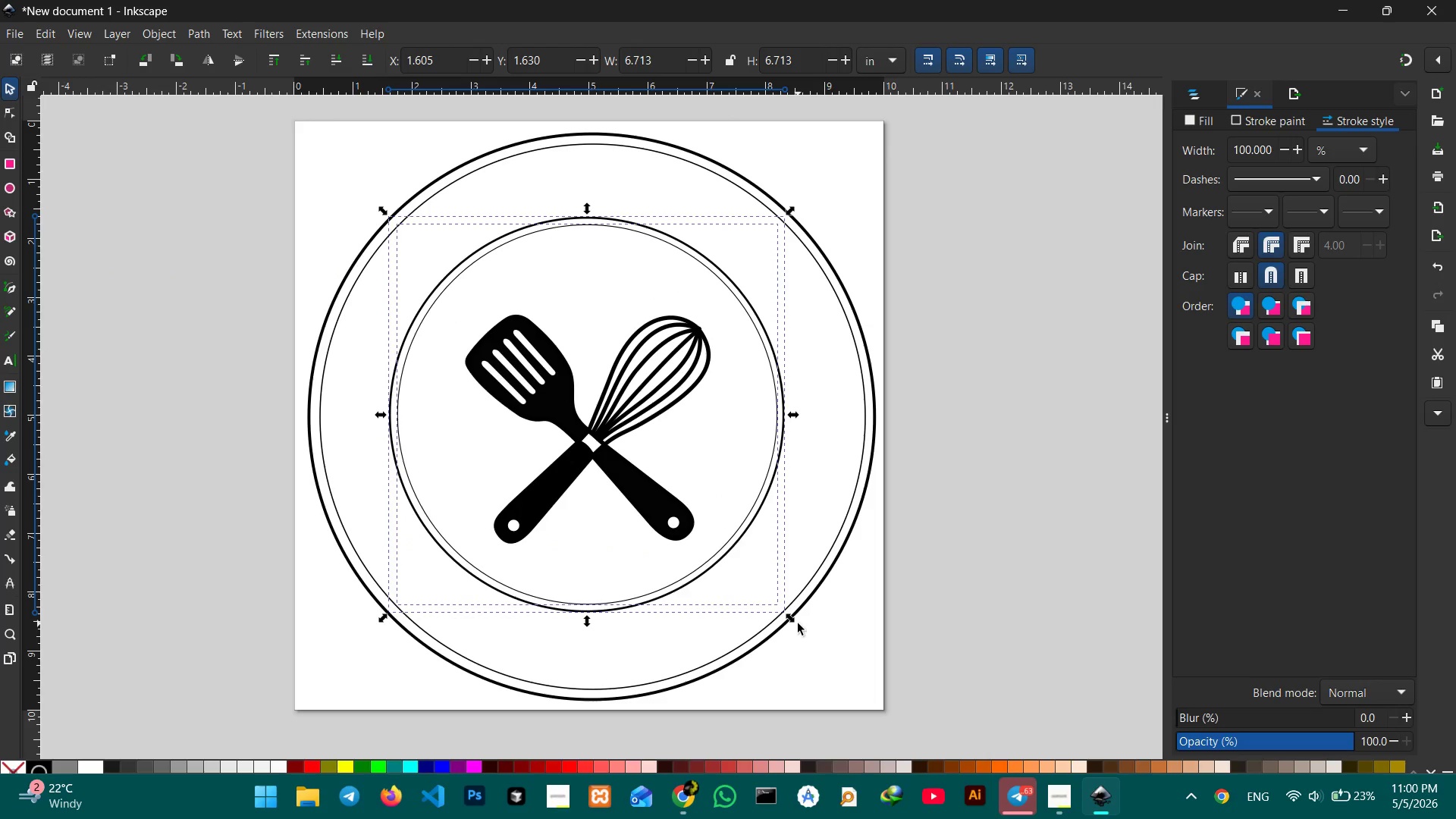 
hold_key(key=ControlLeft, duration=1.56)
left_click_drag(start_coordinate=[795, 621], to_coordinate=[827, 663])
 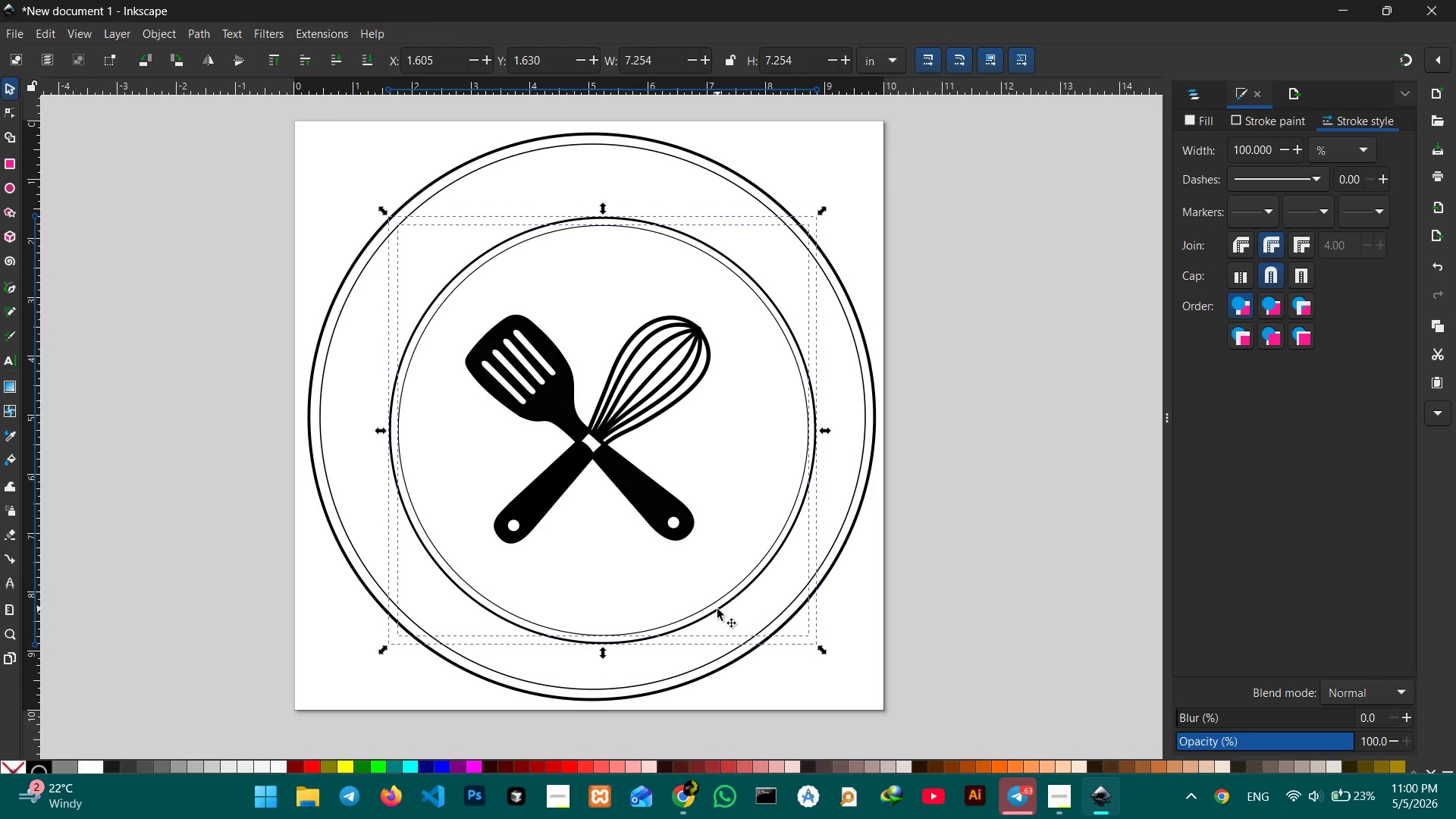 
left_click_drag(start_coordinate=[717, 610], to_coordinate=[700, 604])
 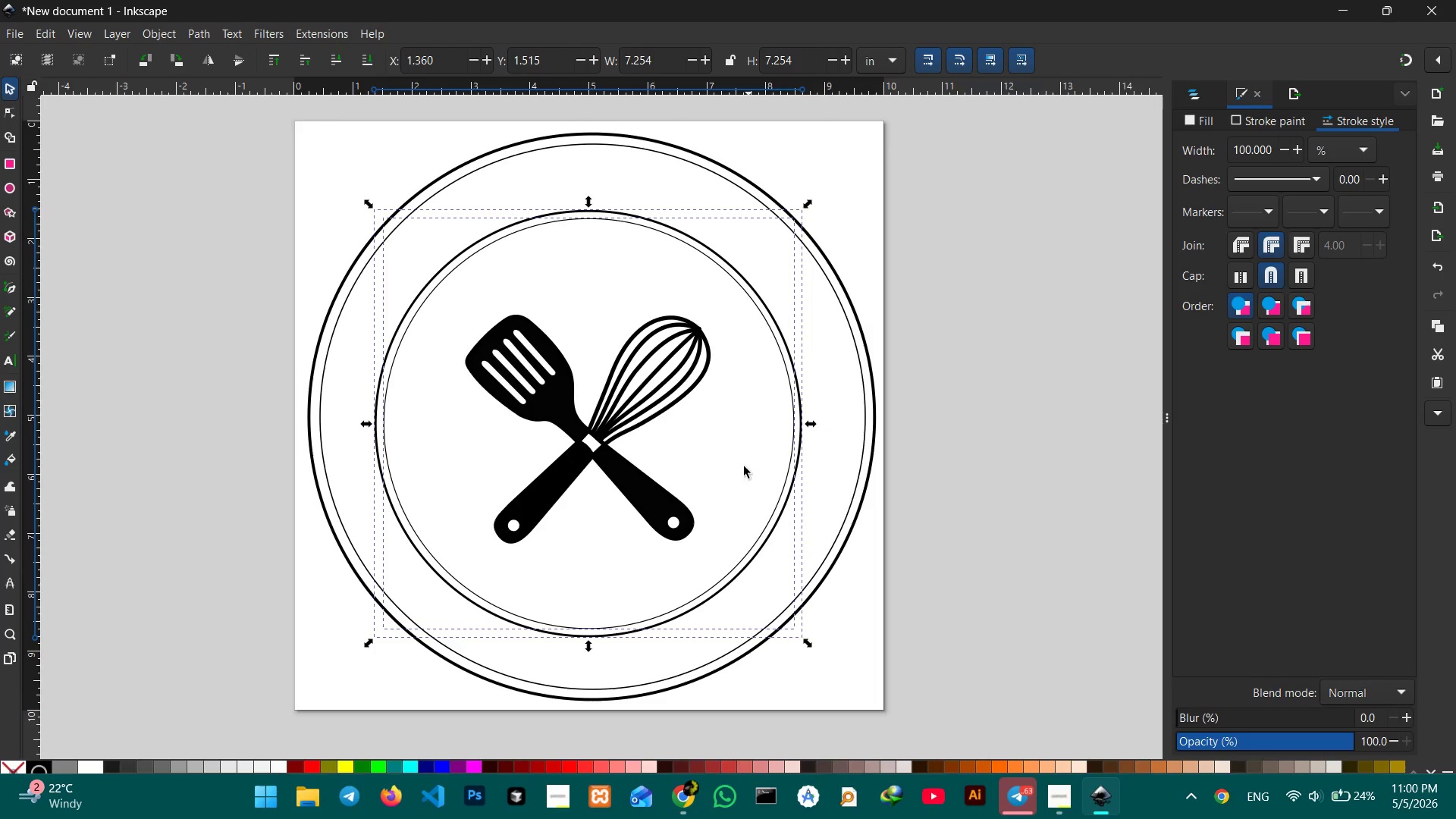 
hold_key(key=ControlLeft, duration=0.91)
 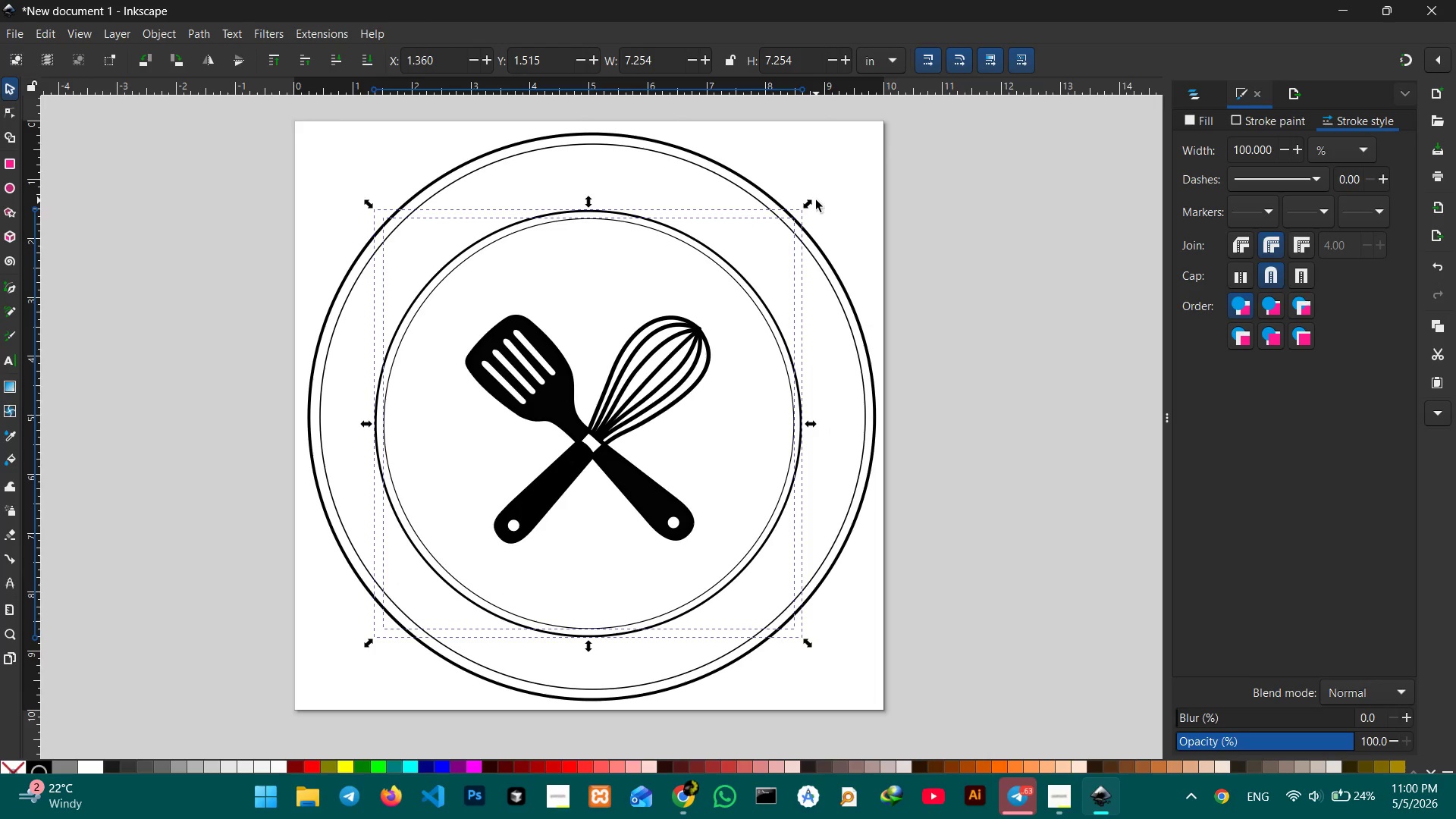 
hold_key(key=ControlLeft, duration=1.88)
left_click_drag(start_coordinate=[808, 202], to_coordinate=[790, 213])
 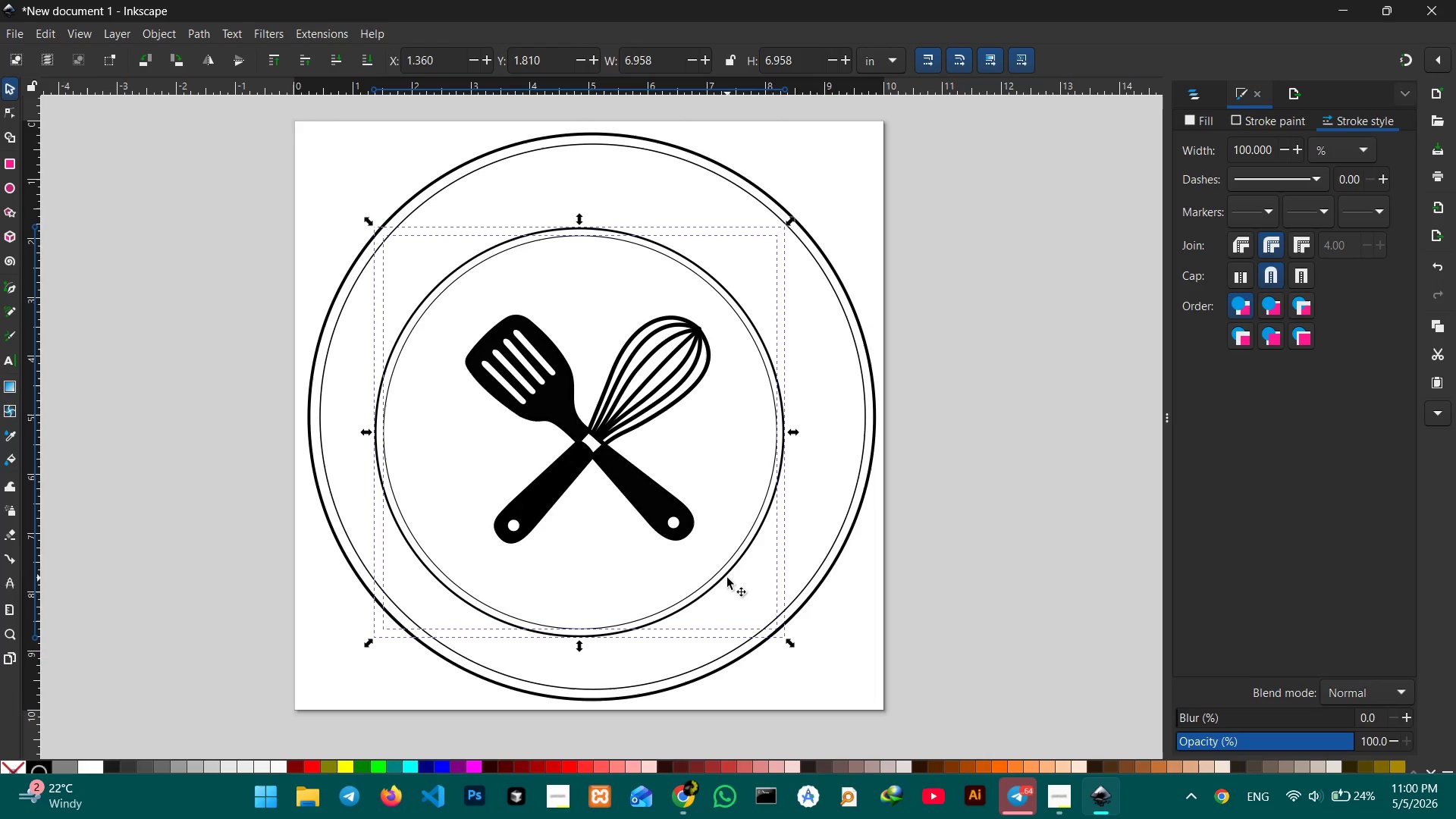 
left_click_drag(start_coordinate=[722, 578], to_coordinate=[737, 571])
 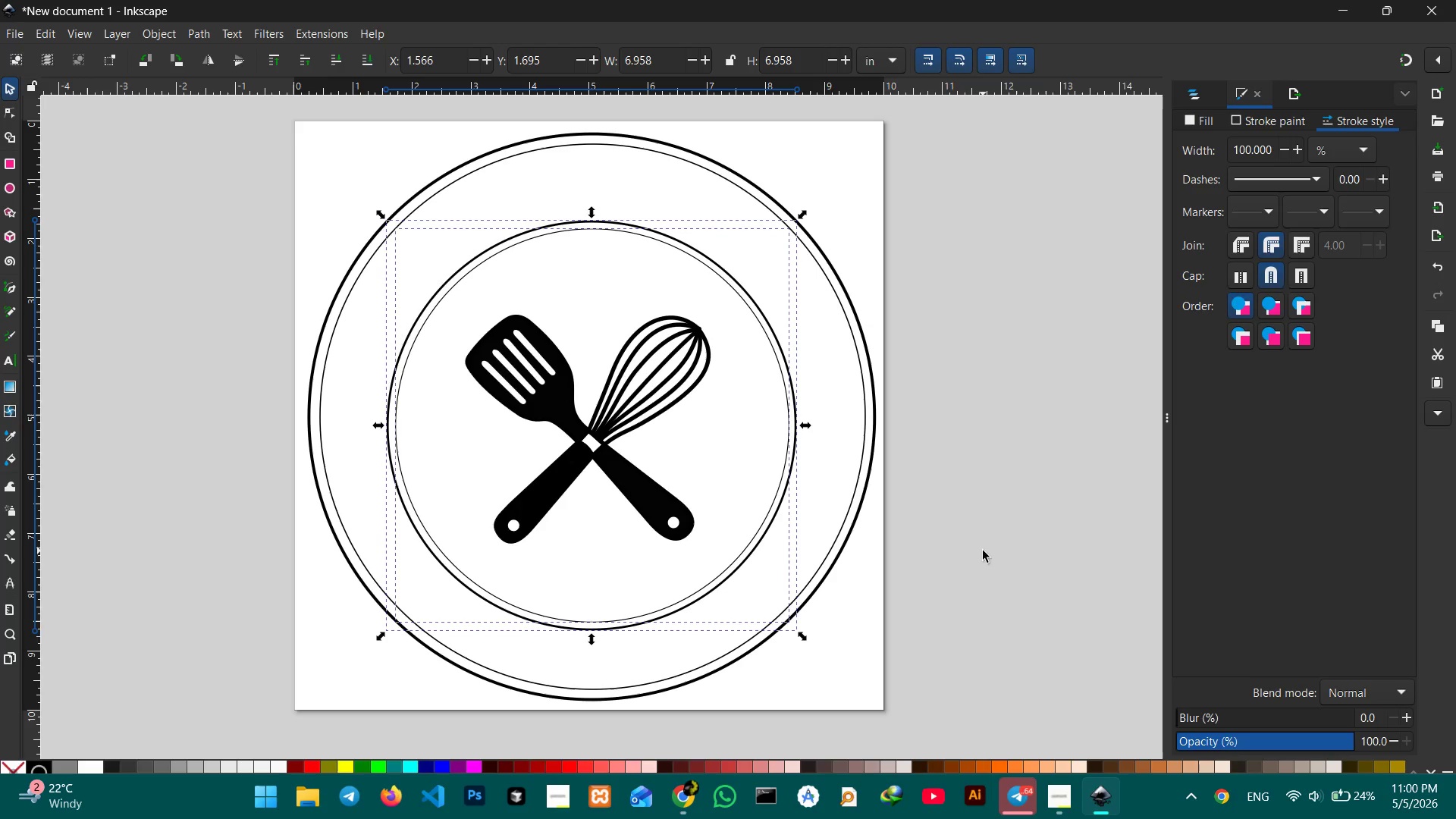 
left_click([983, 551])
 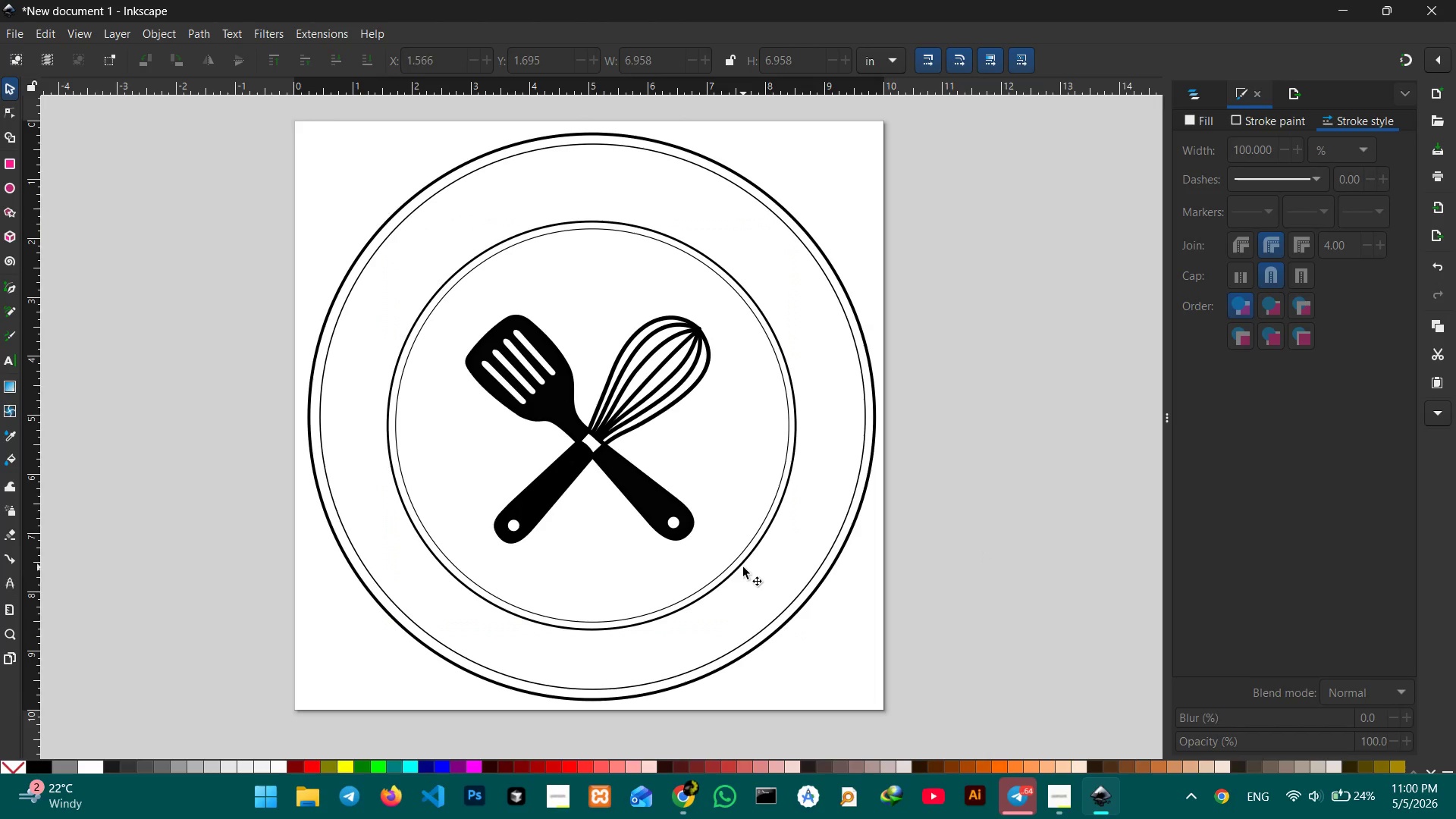 
left_click([739, 567])
 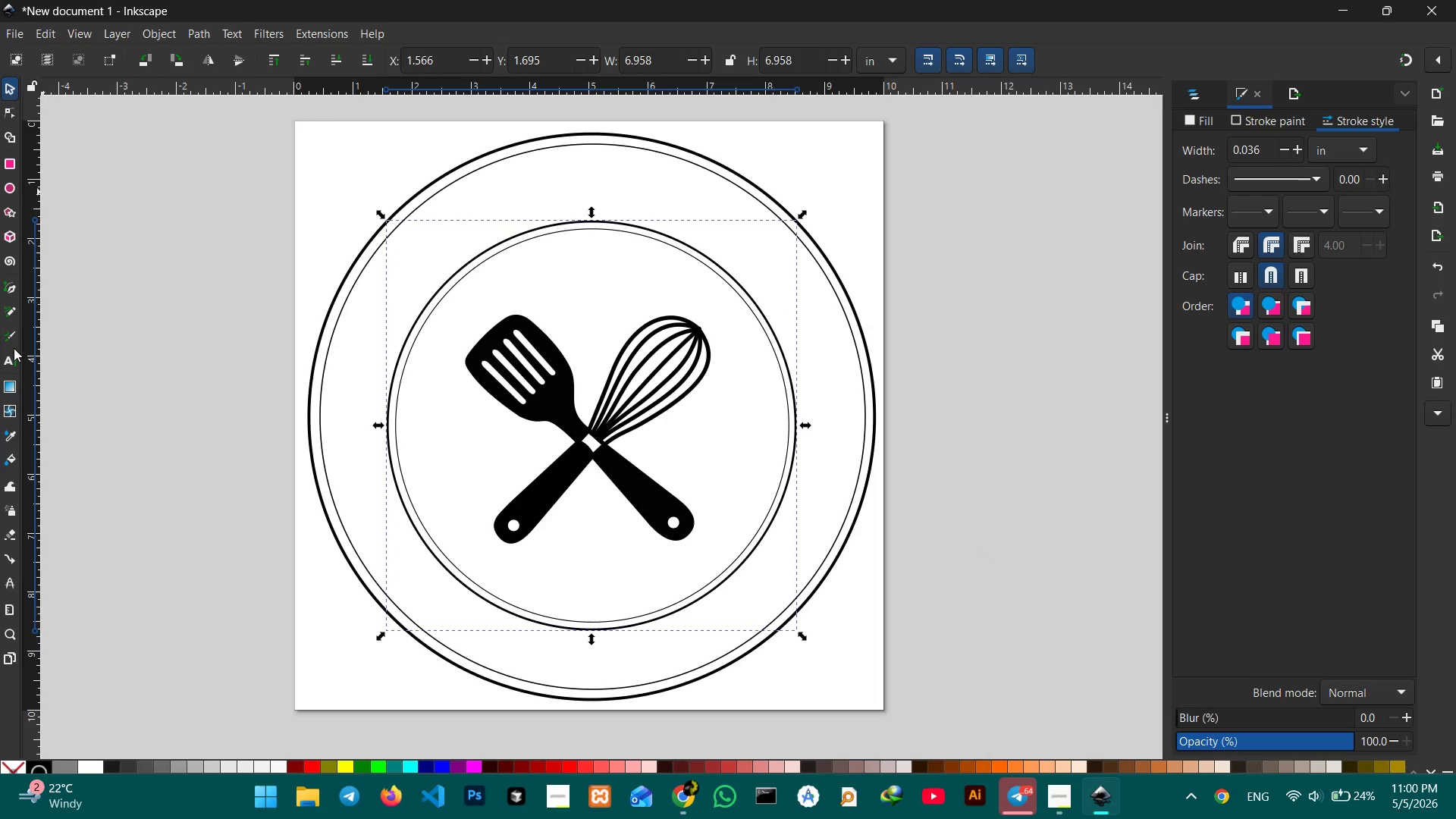 
left_click([10, 362])
 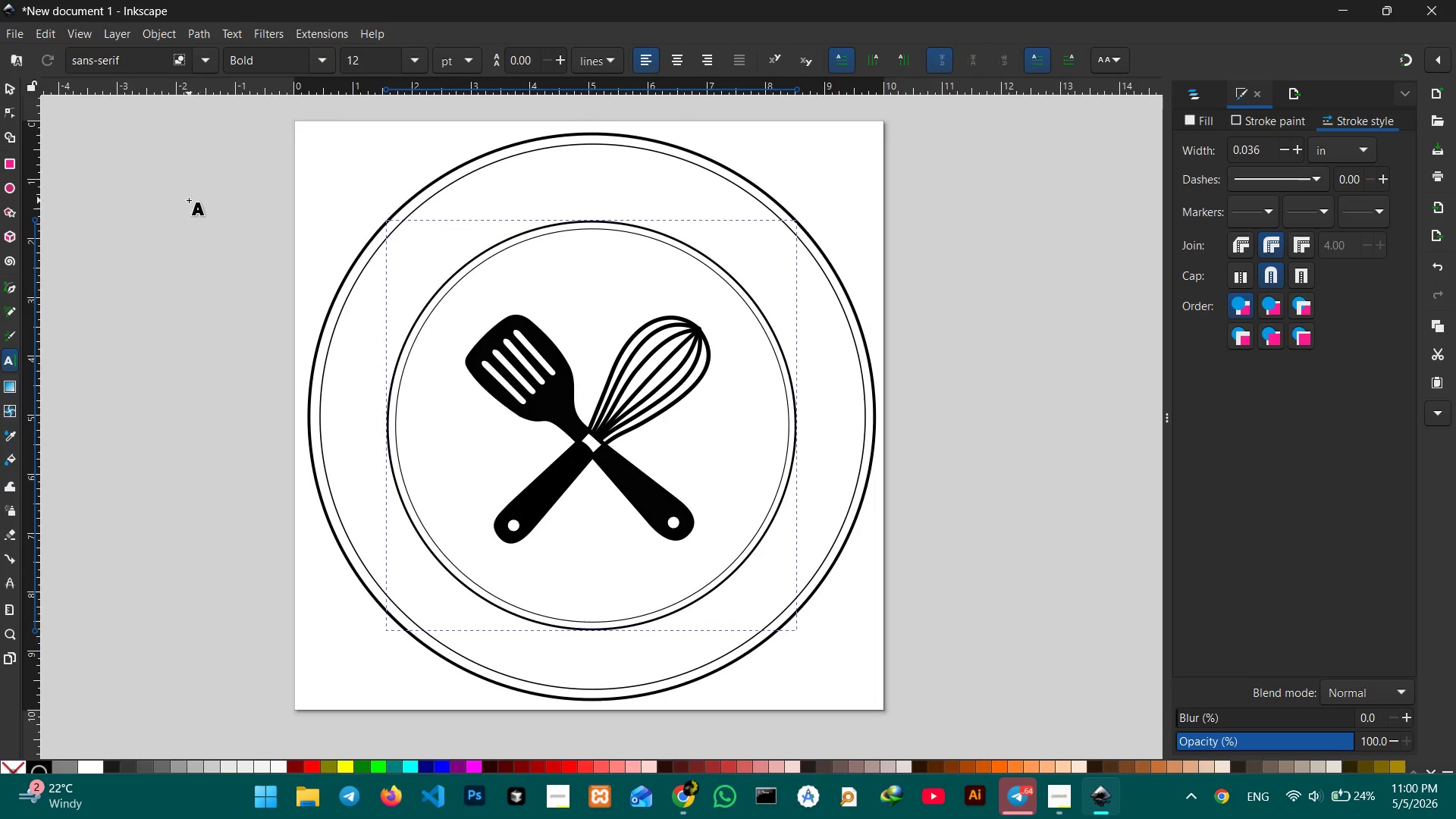 
double_click([189, 200])
 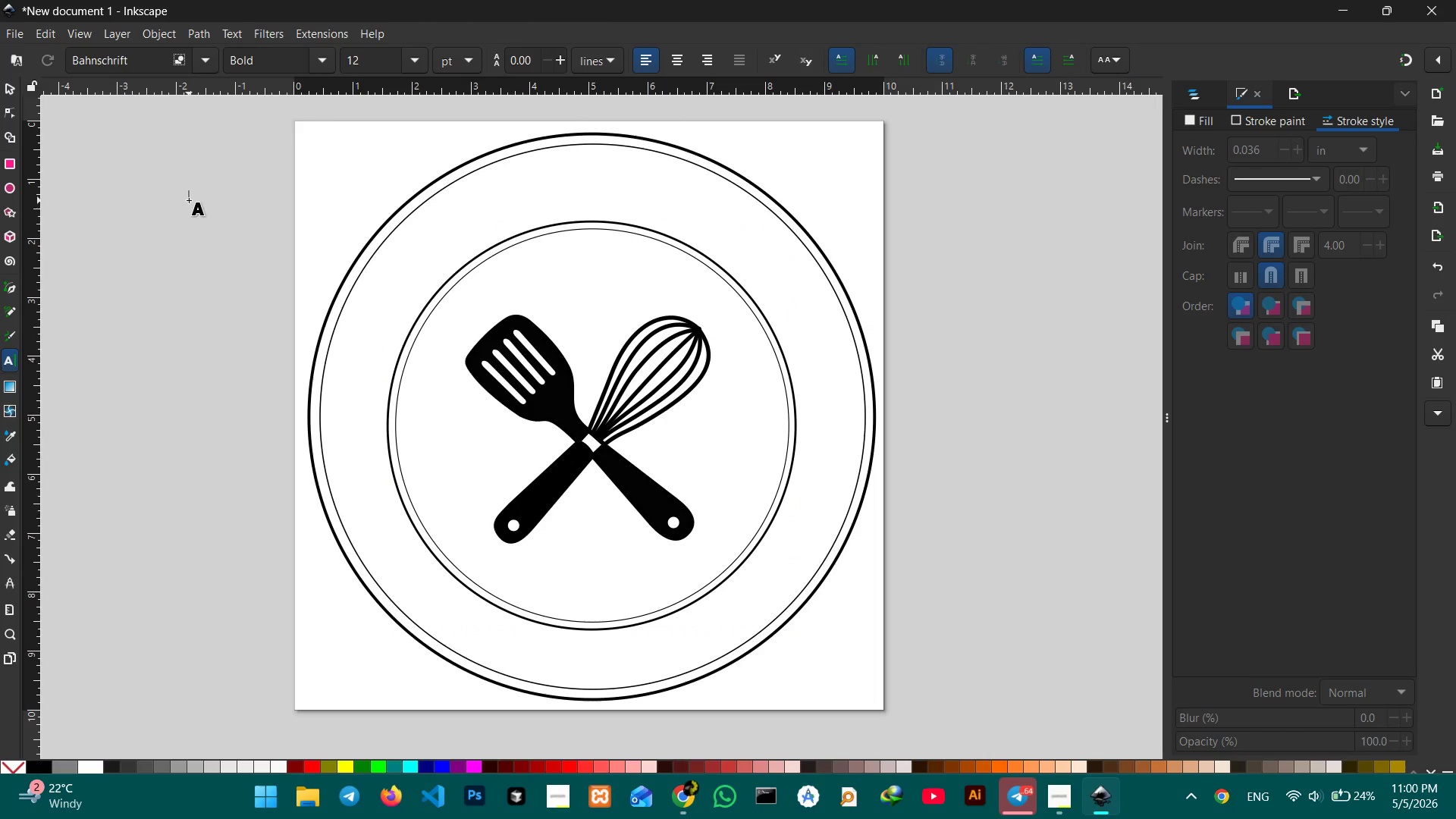 
type(THE SALTY SPATULA)
 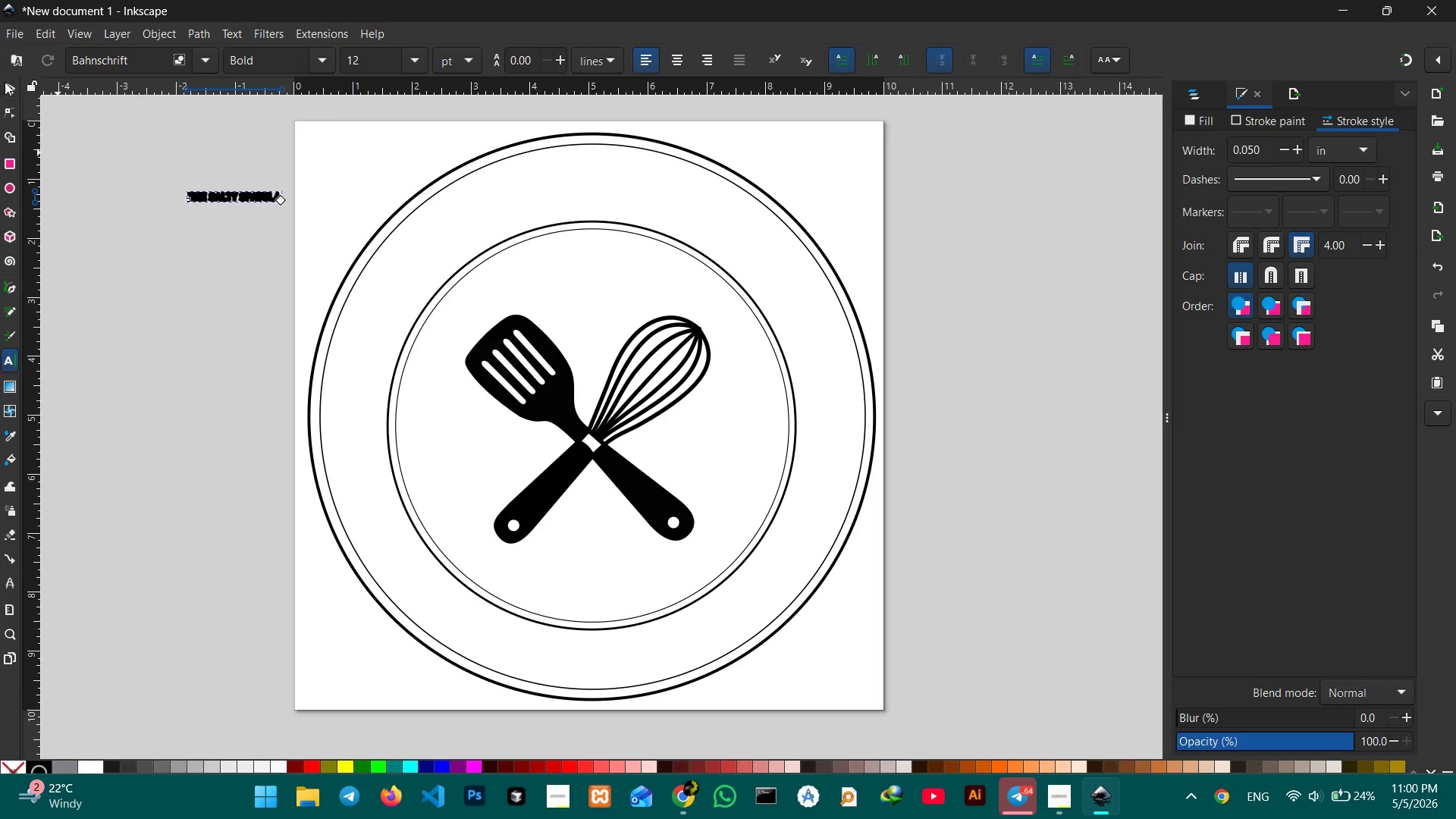 
left_click([5, 82])
 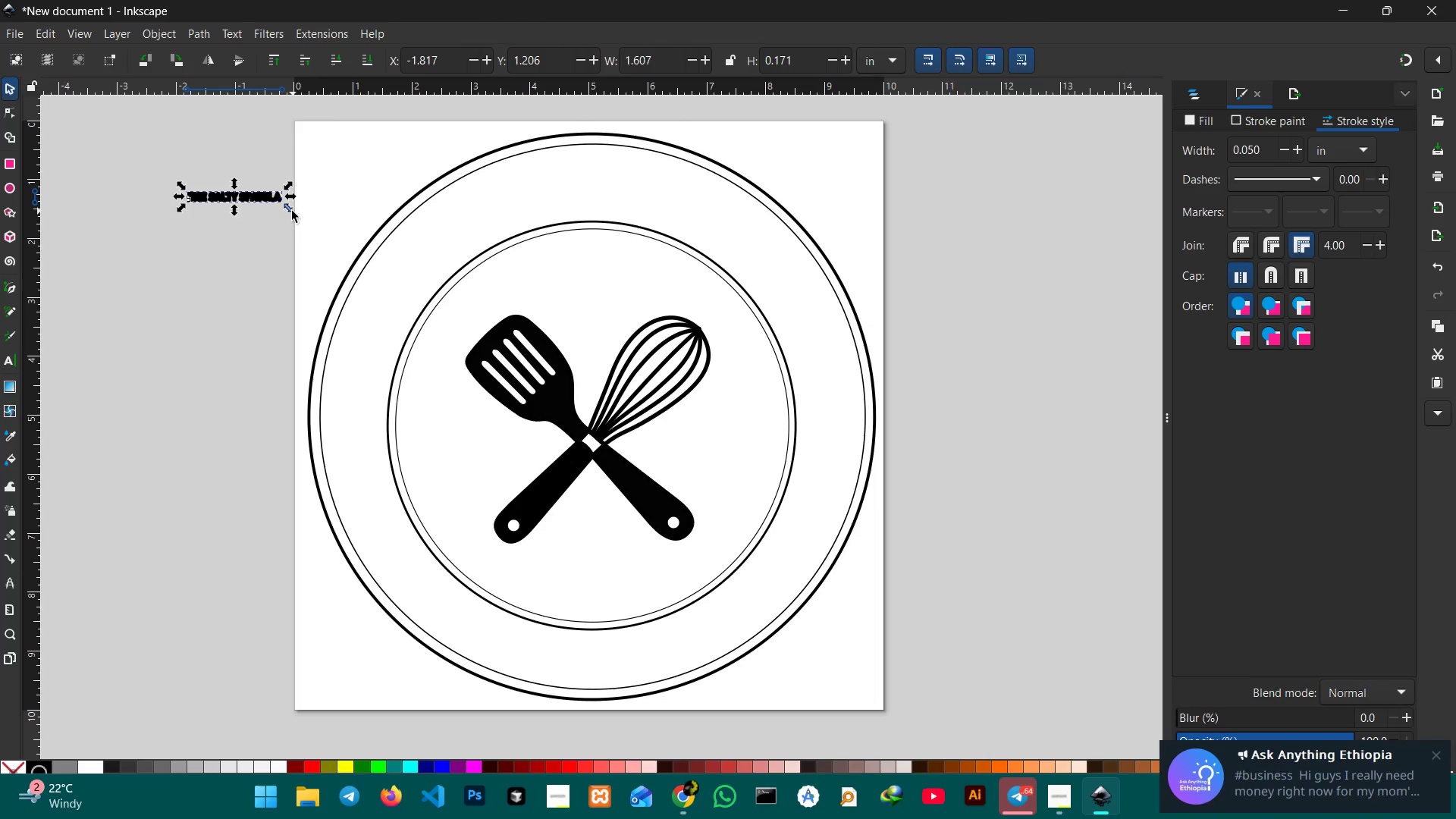 
left_click_drag(start_coordinate=[292, 211], to_coordinate=[437, 320])
 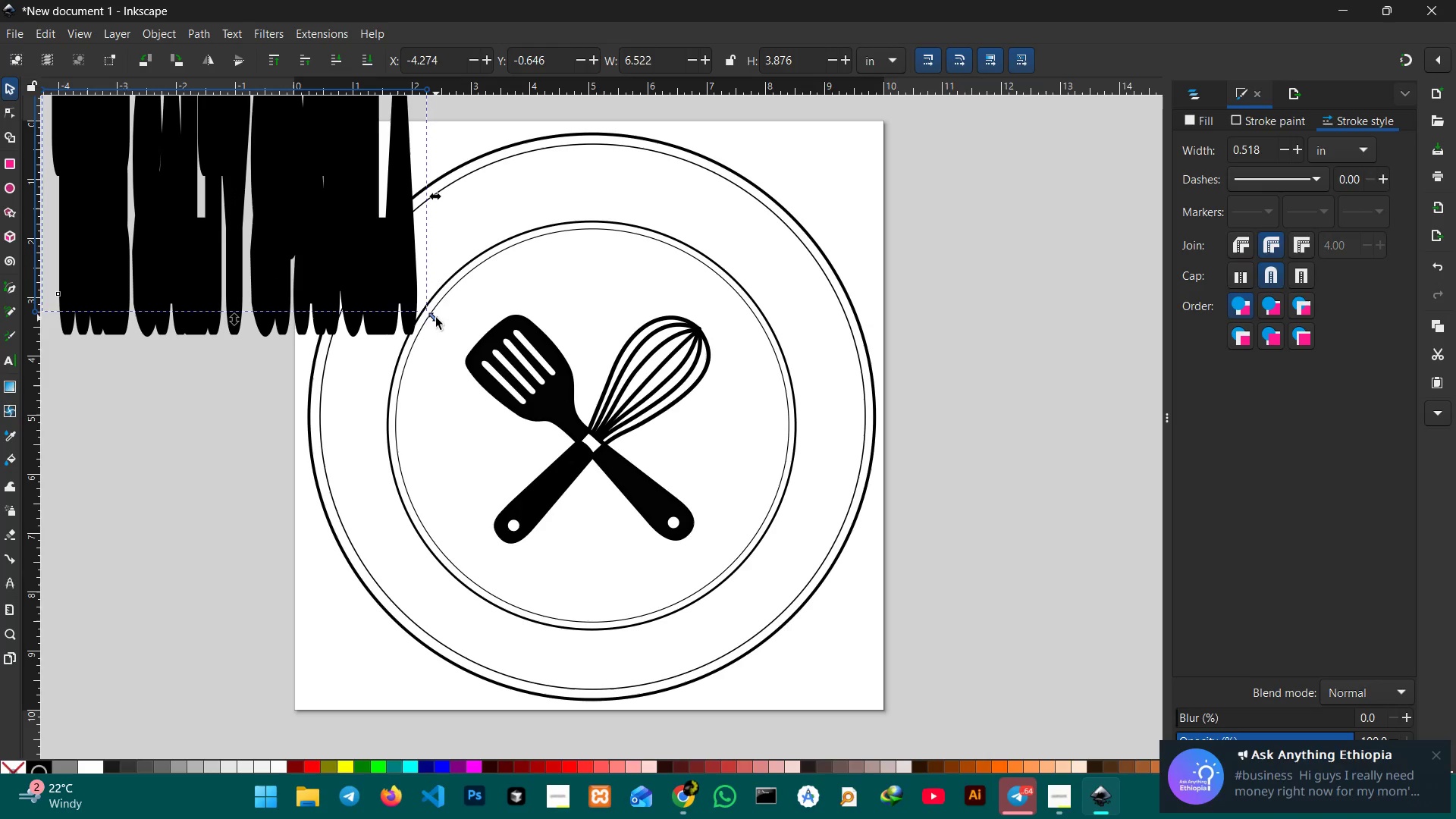 
hold_key(key=ShiftLeft, duration=1.09)
 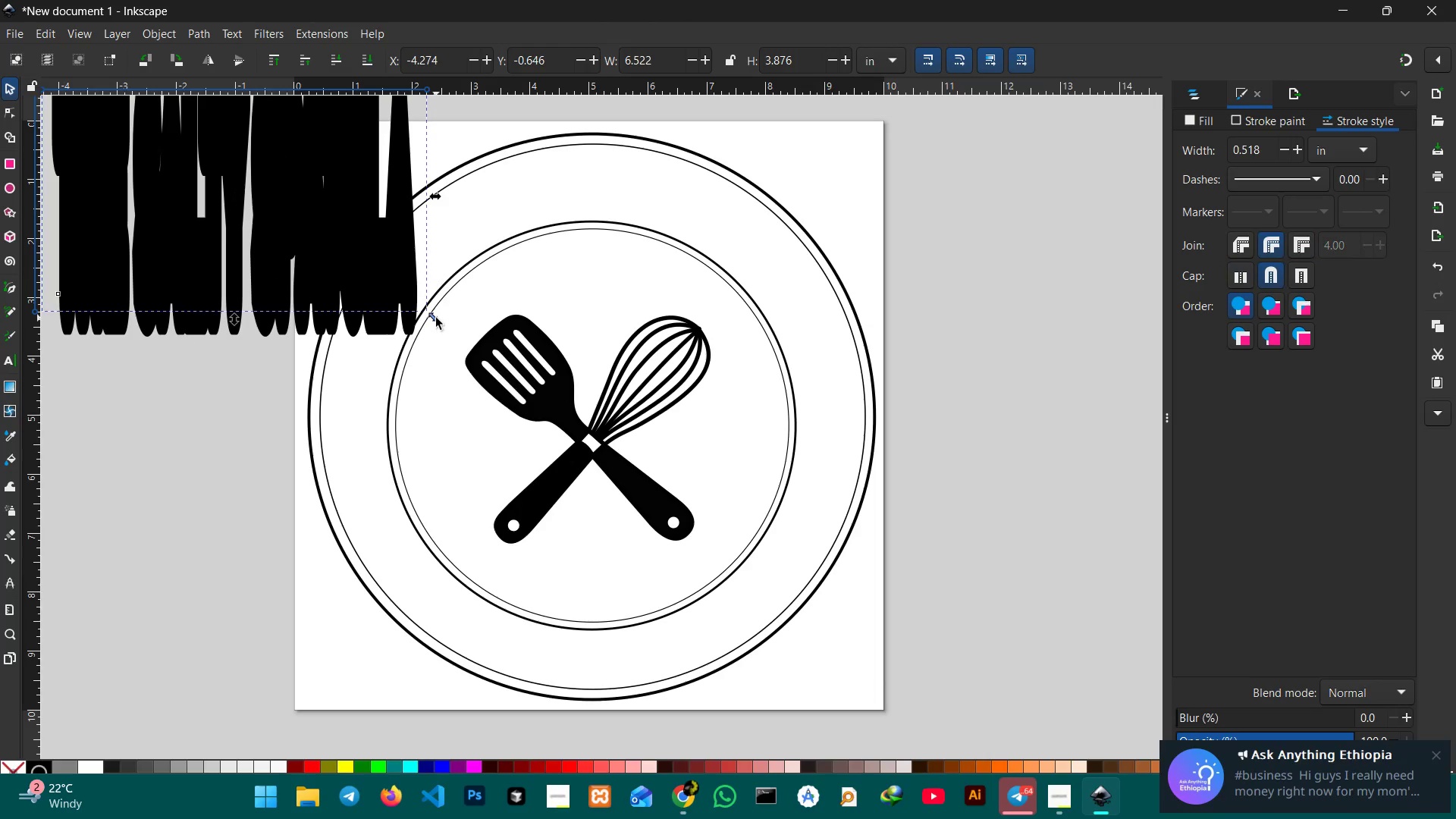 
key(Control+Z)
 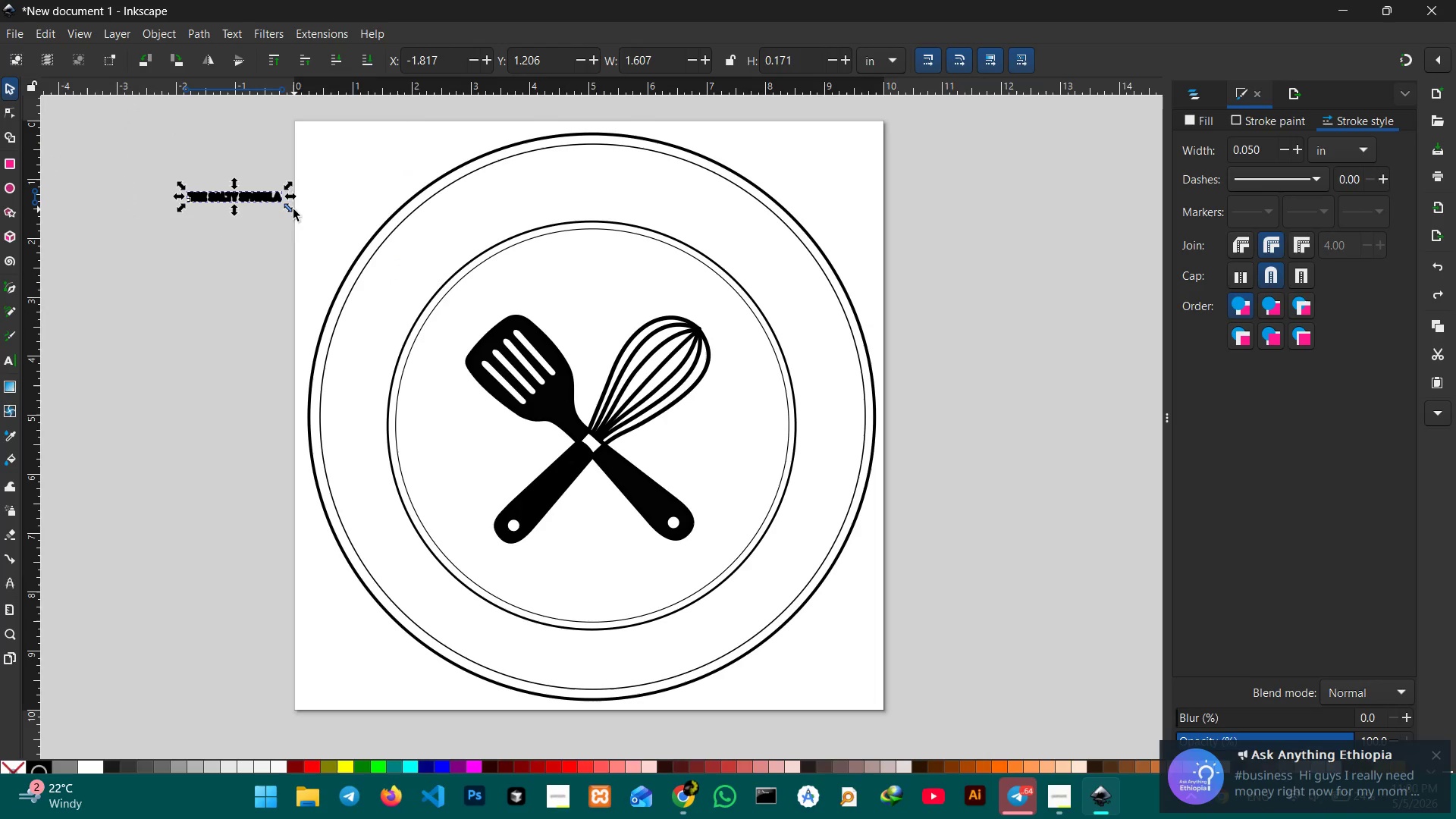 
left_click_drag(start_coordinate=[292, 209], to_coordinate=[670, 472])
 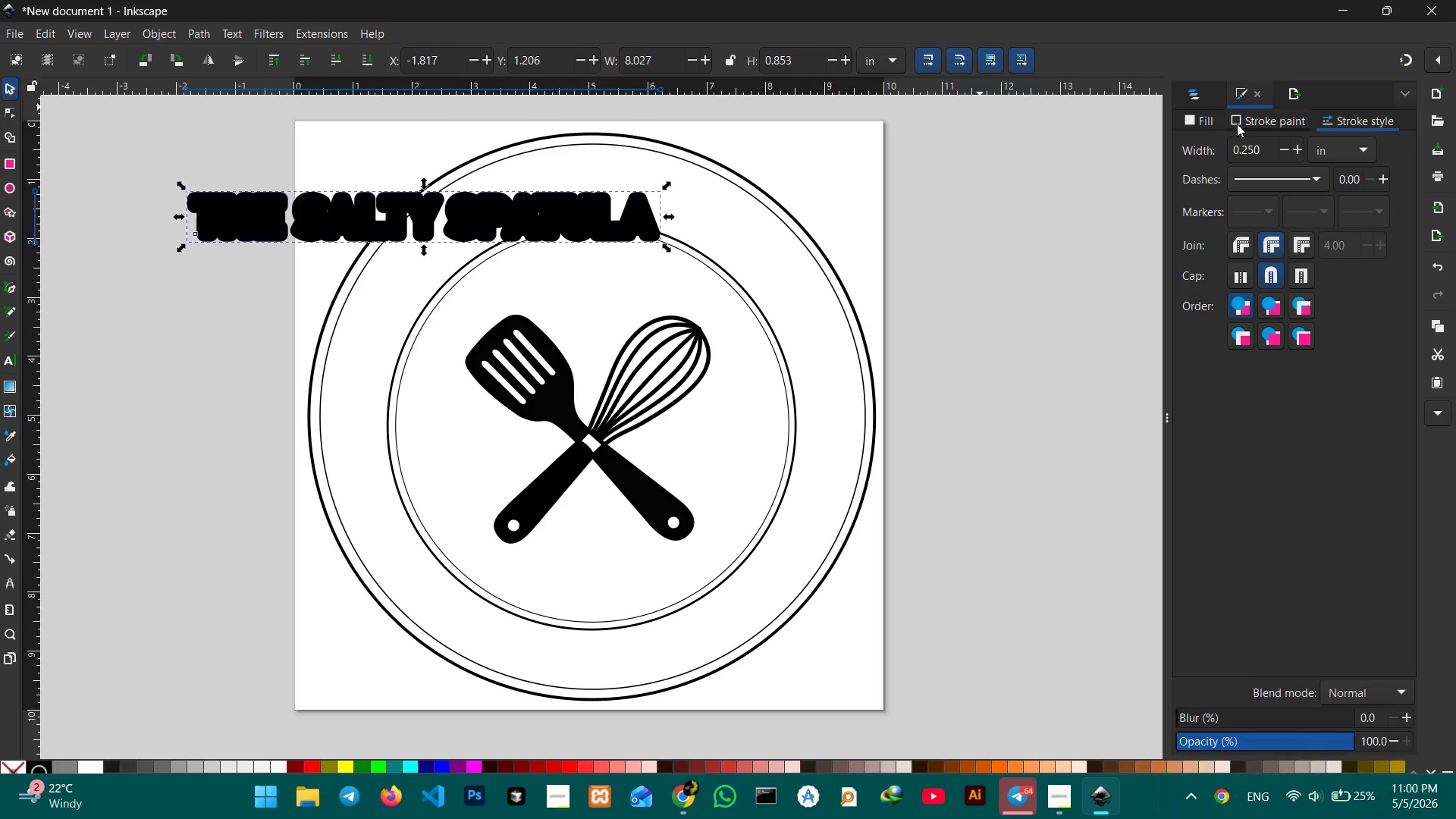 
left_click([1238, 123])
 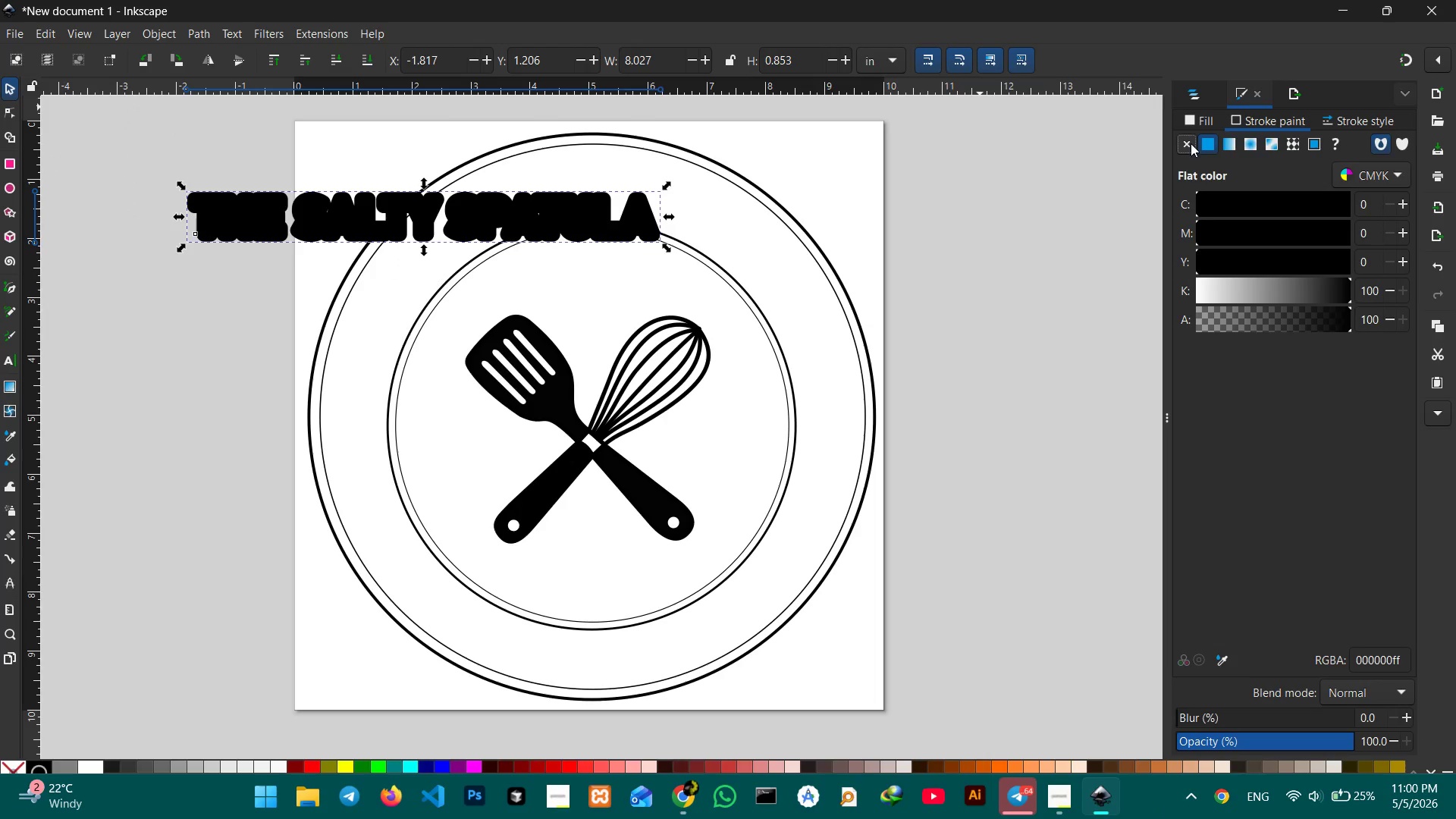 
left_click([1188, 144])
 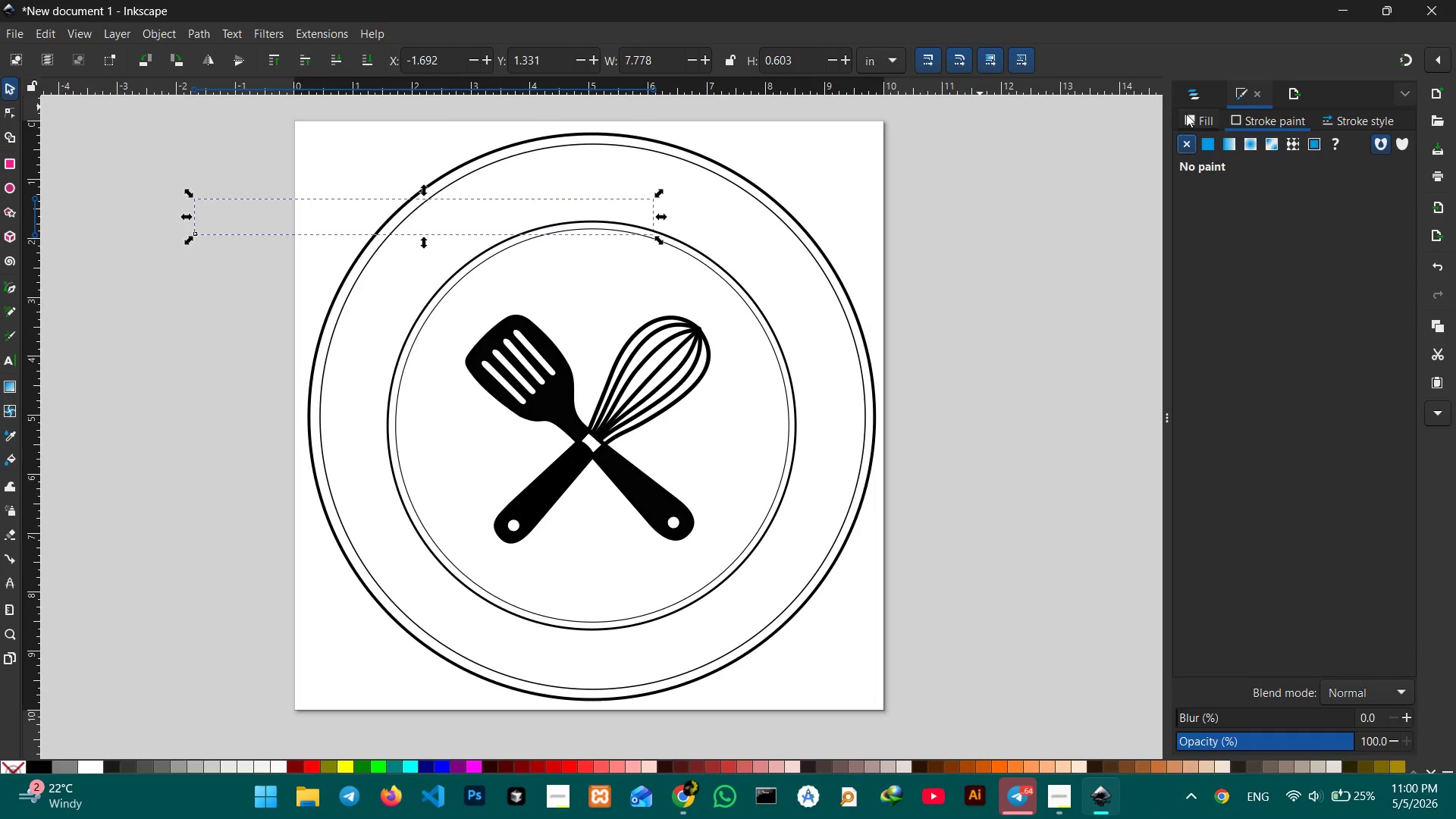 
left_click([1186, 112])
 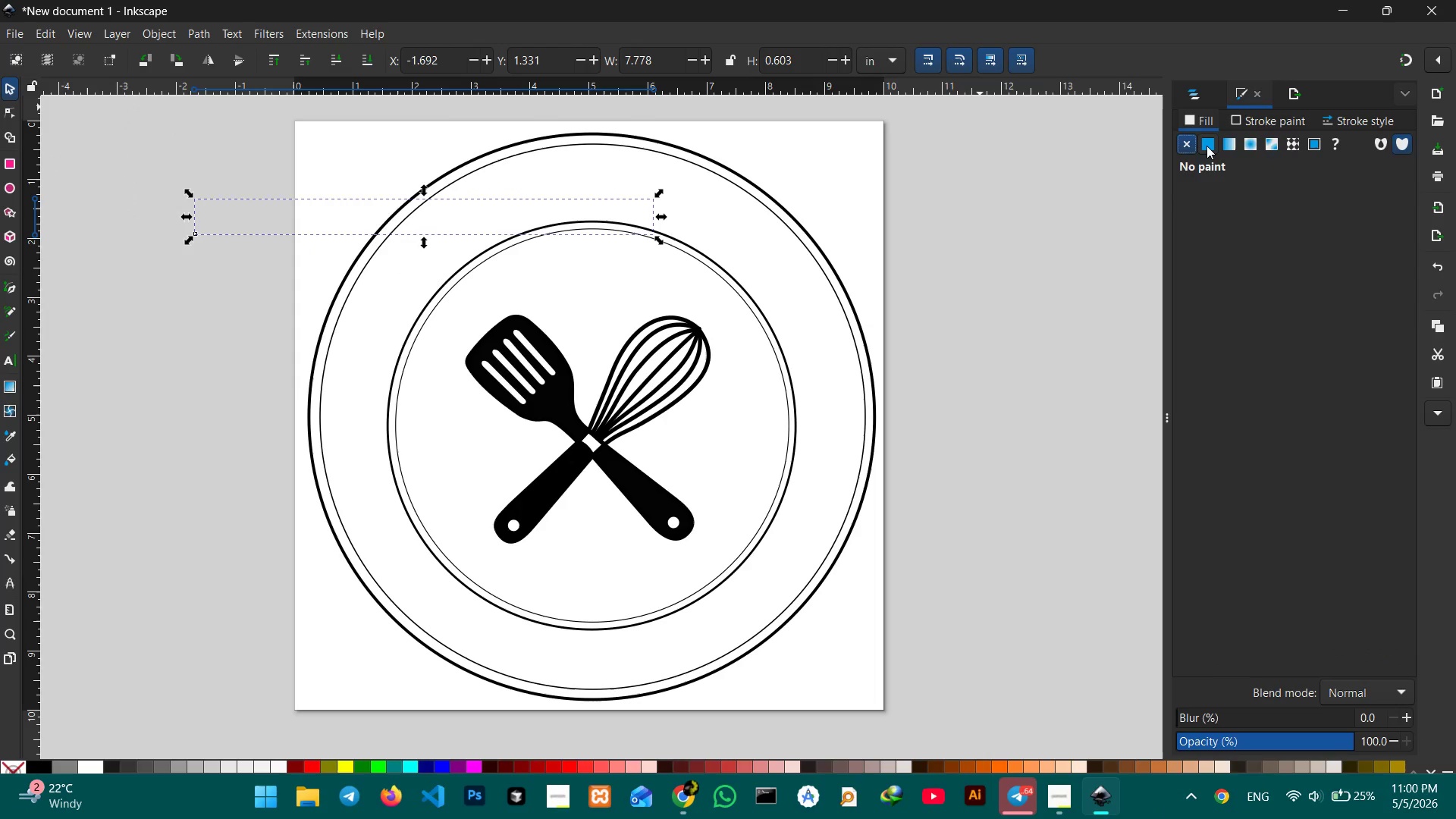 
double_click([1207, 146])
 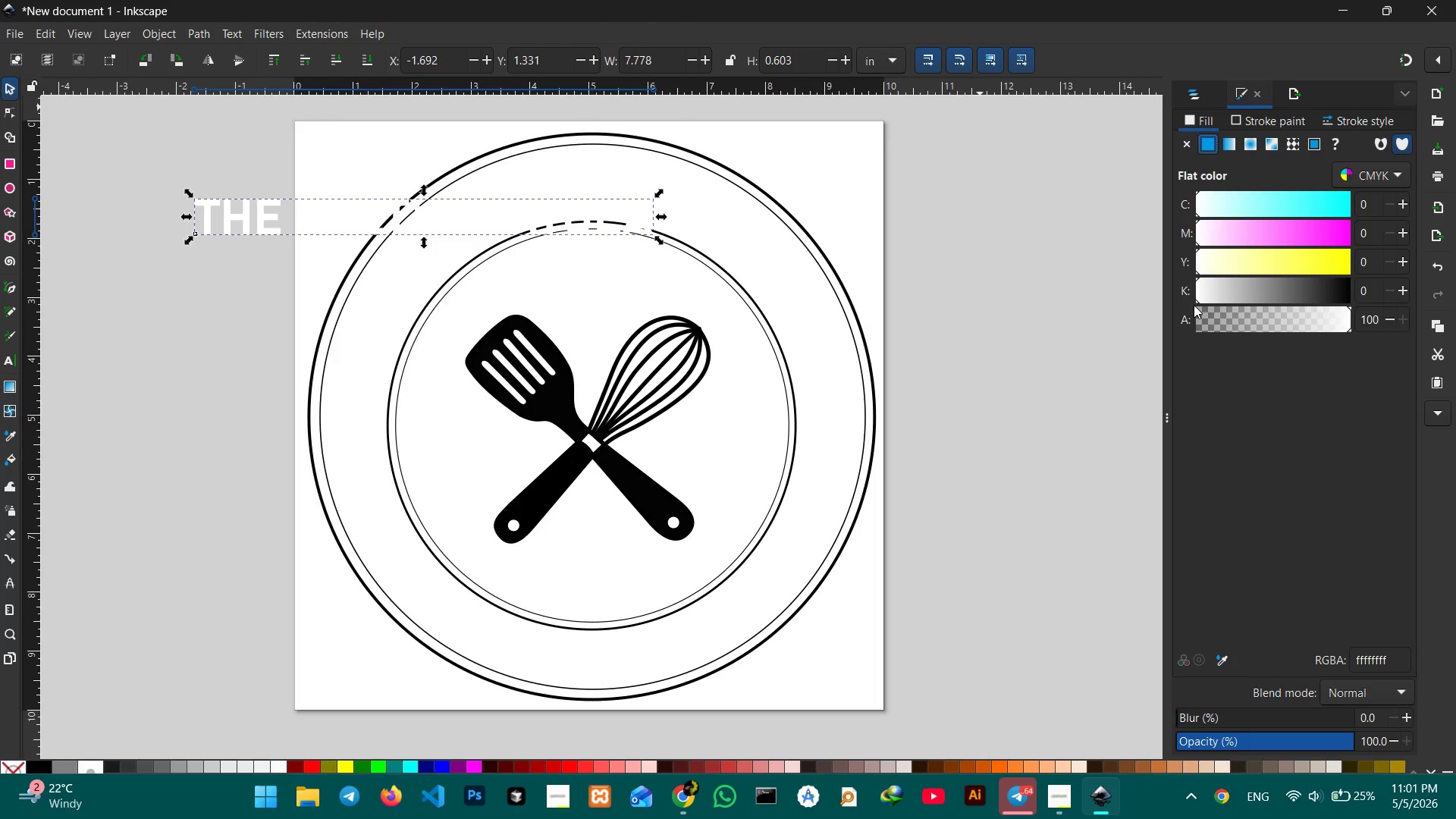 
left_click_drag(start_coordinate=[1195, 302], to_coordinate=[1348, 316])
 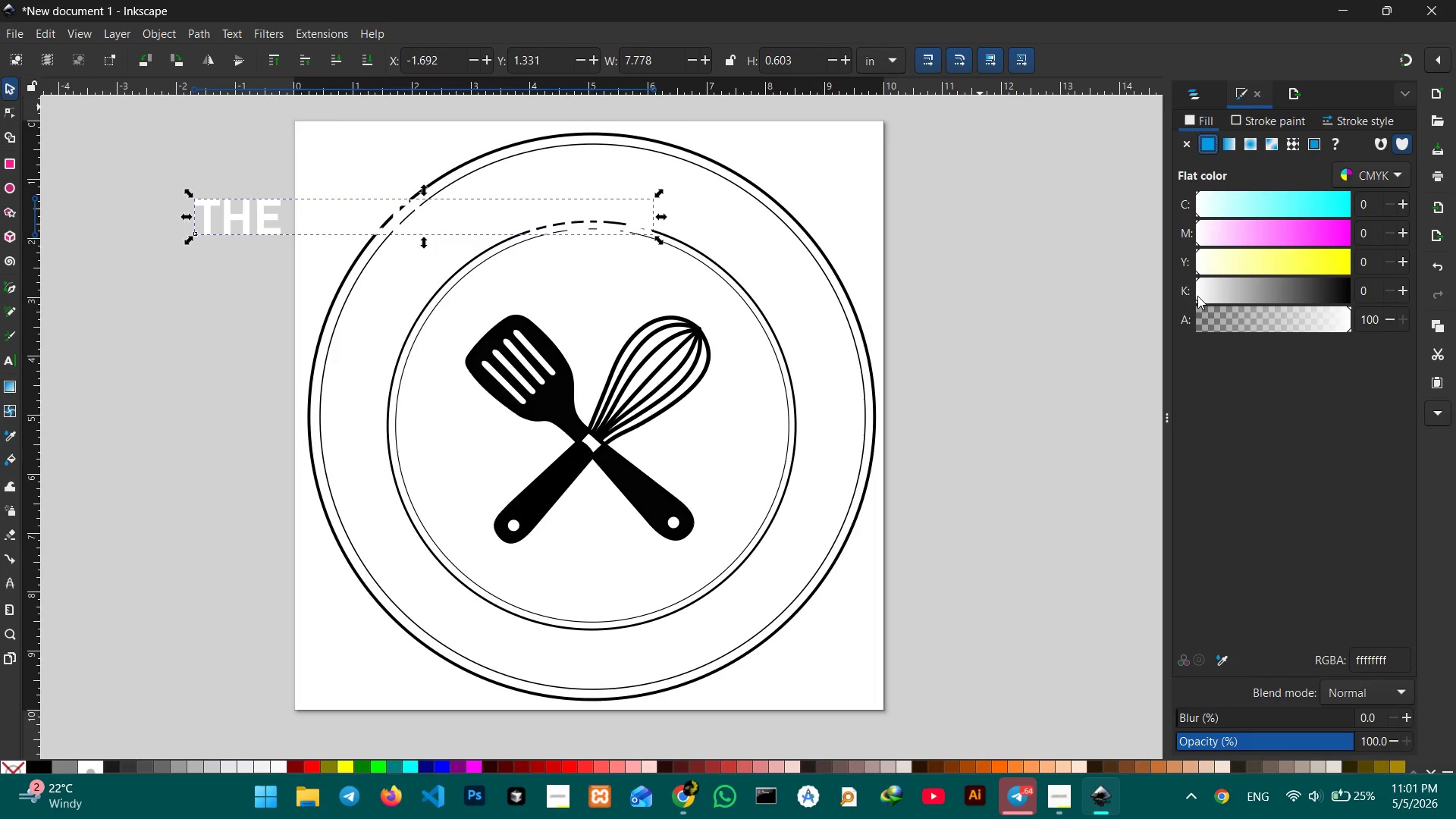 
left_click_drag(start_coordinate=[1195, 297], to_coordinate=[1319, 300])
 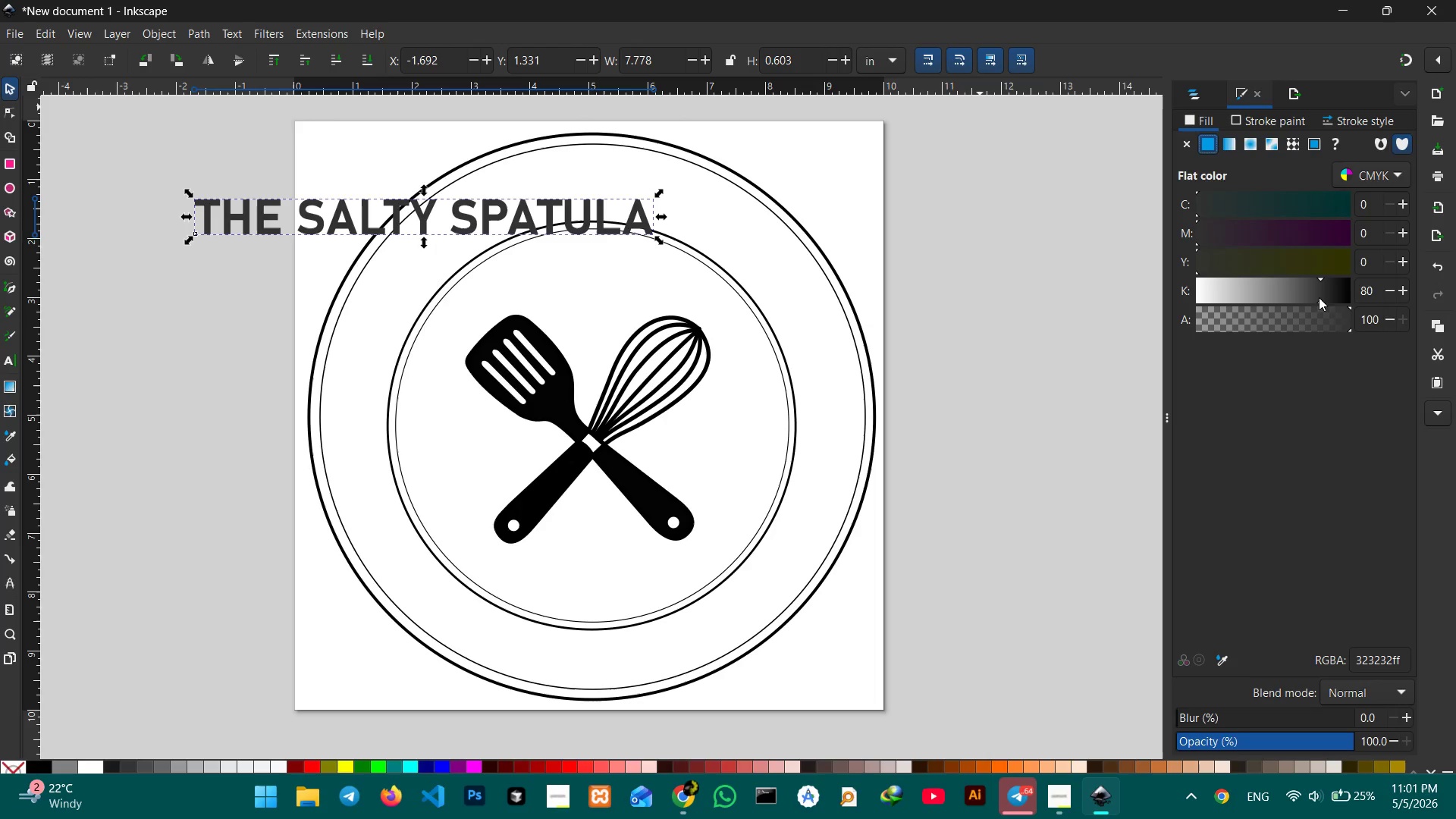 
left_click_drag(start_coordinate=[1319, 298], to_coordinate=[1372, 306])
 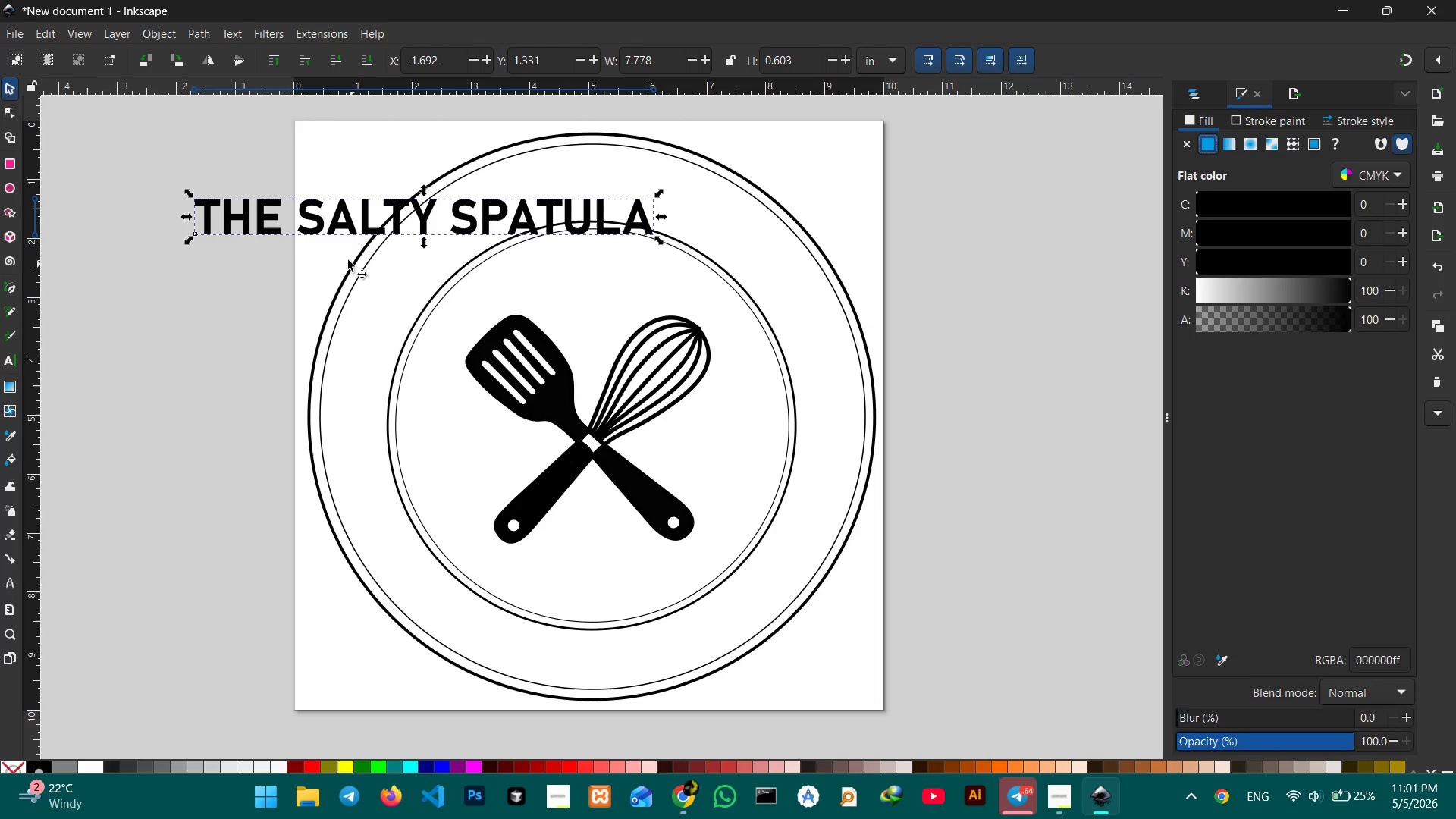 
double_click([296, 223])
 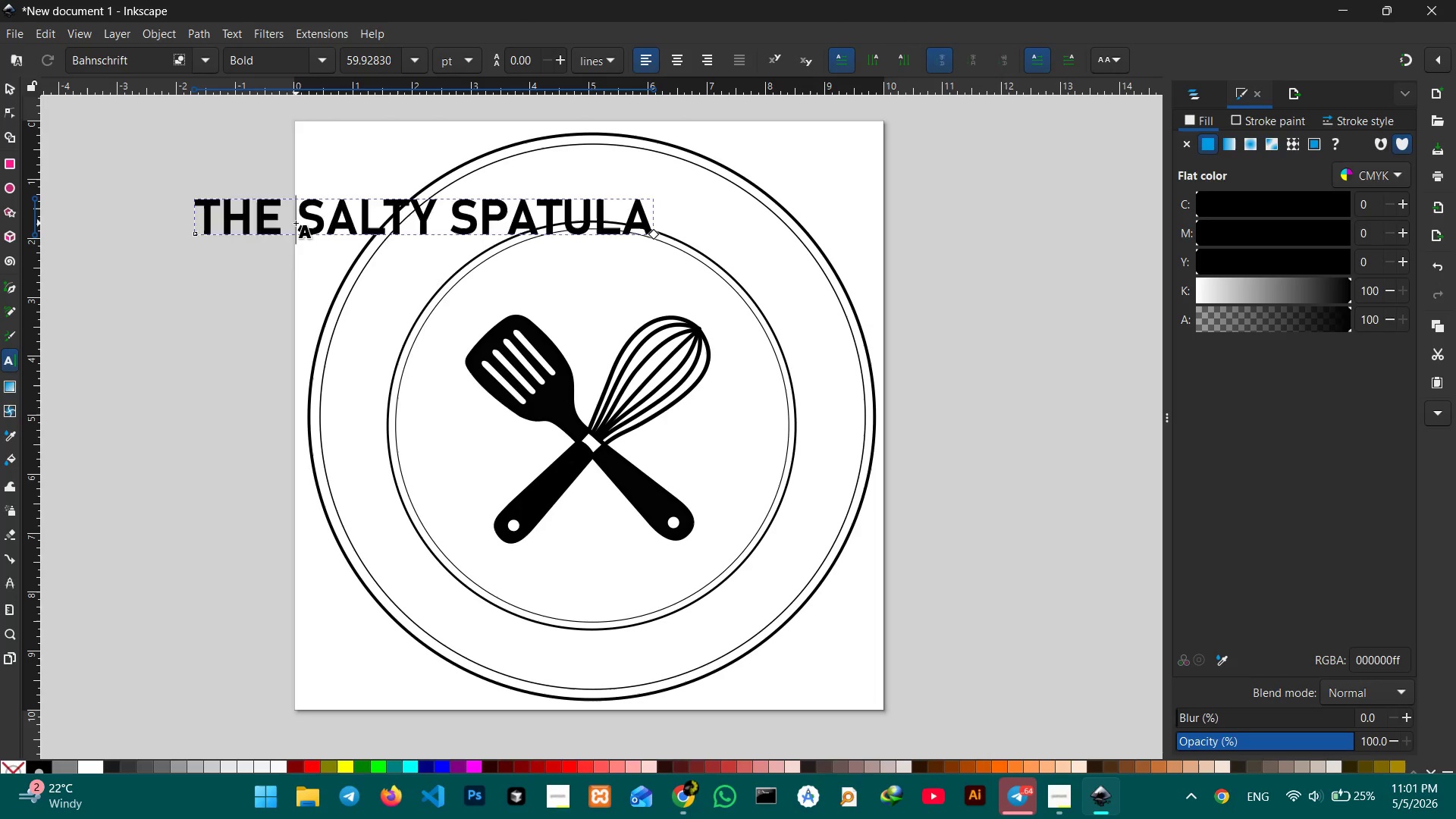 
triple_click([296, 223])
 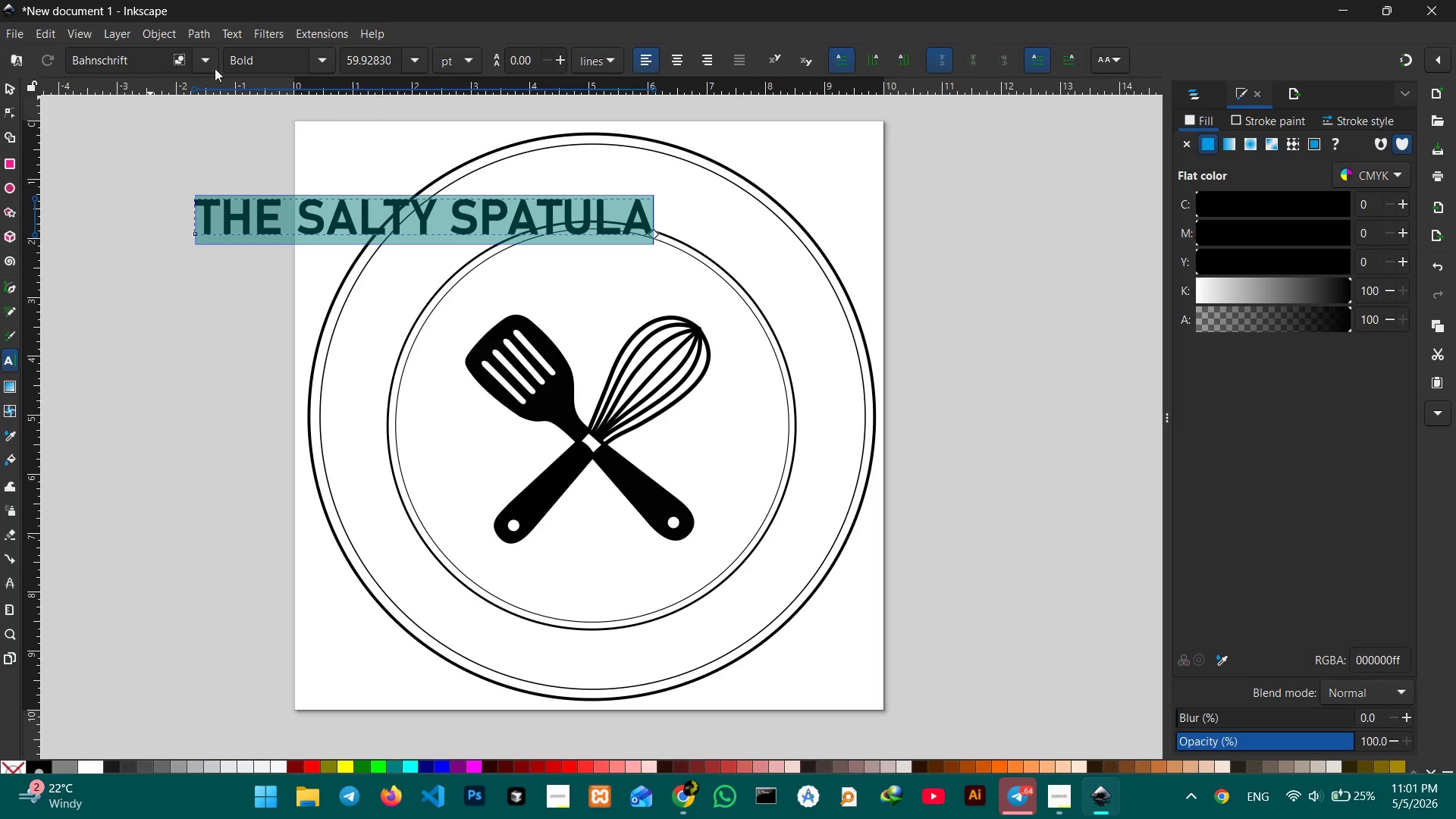 
left_click([204, 60])
 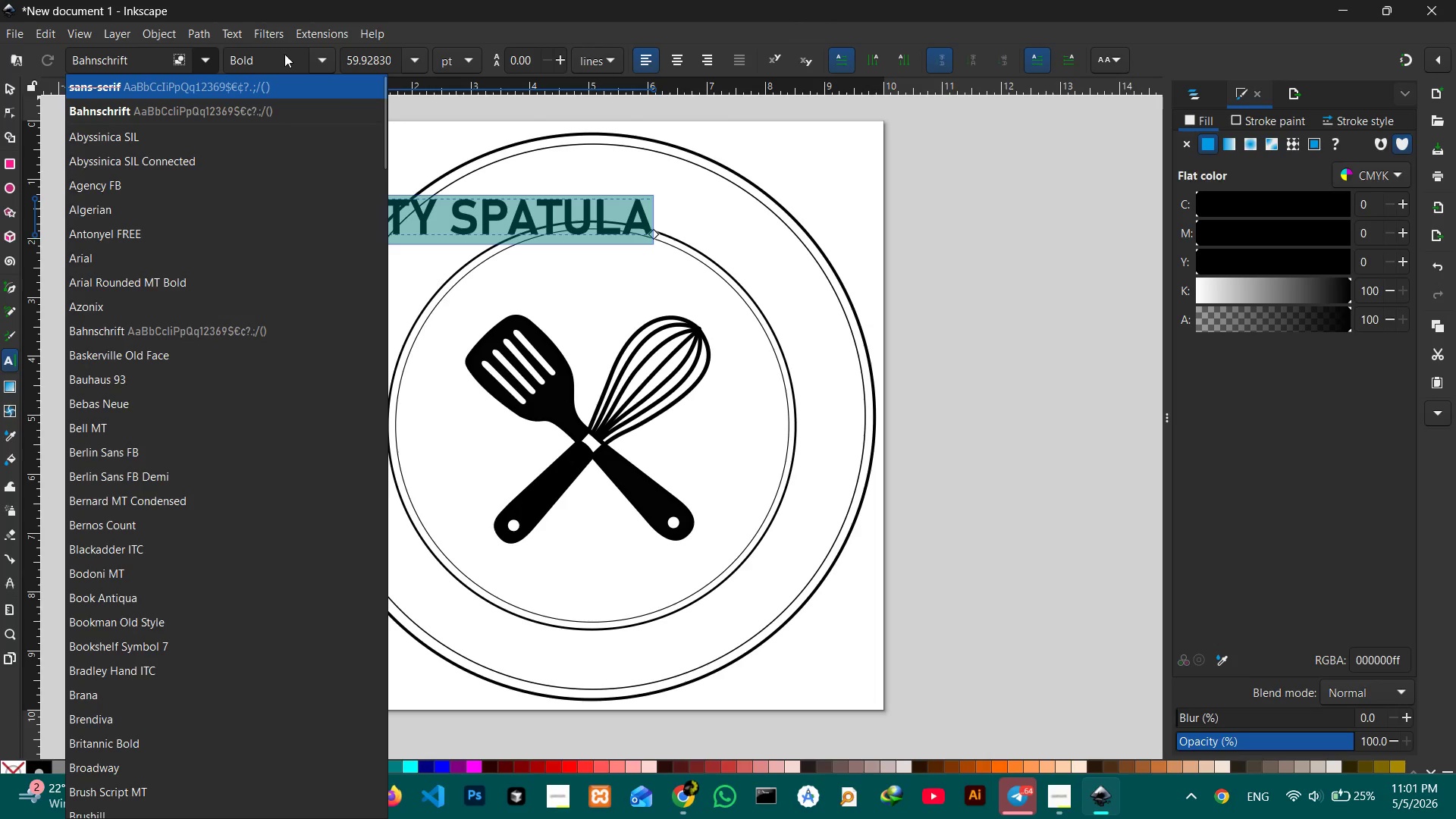 
mouse_move([314, 57])
 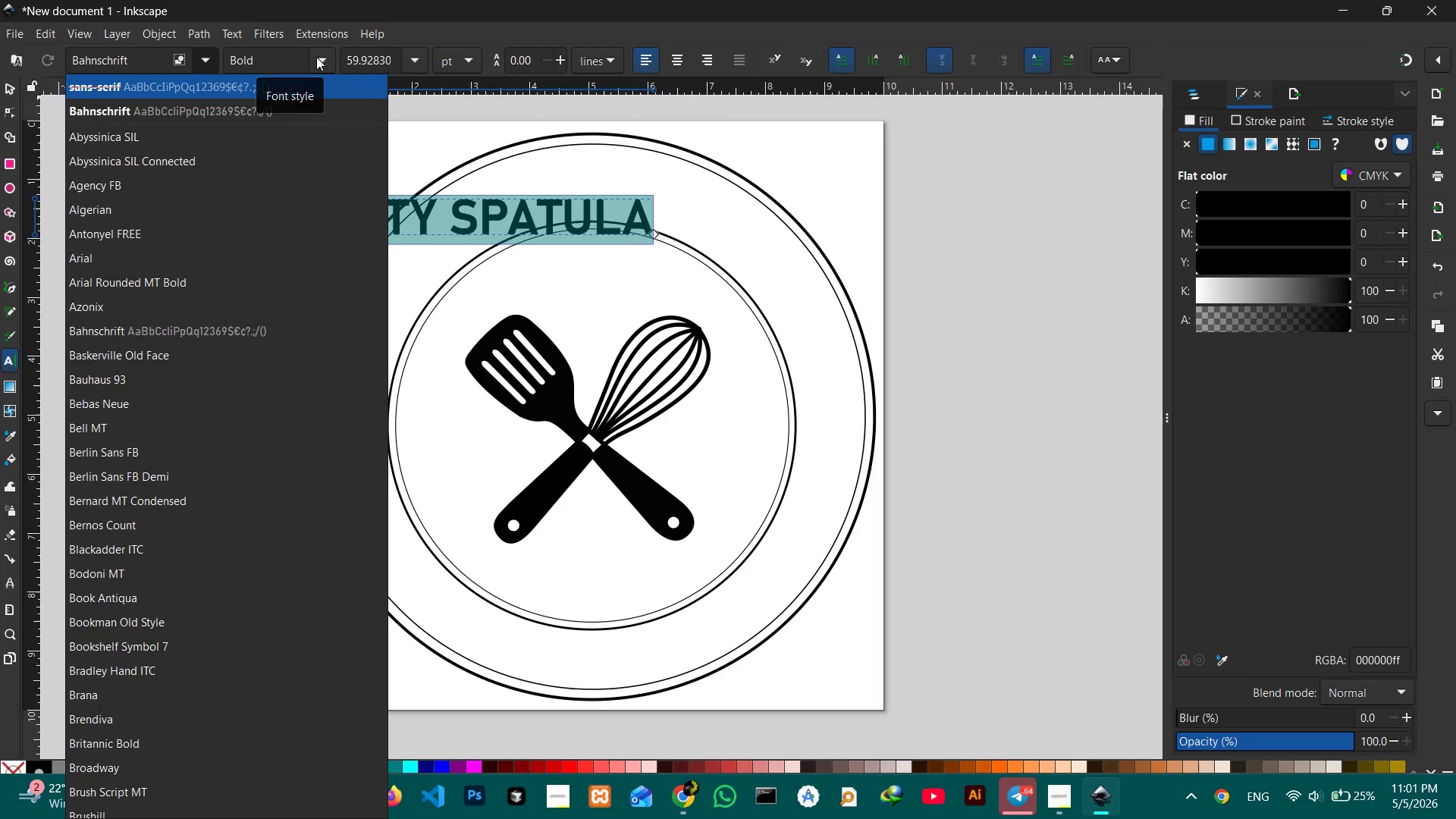 
left_click([316, 57])
 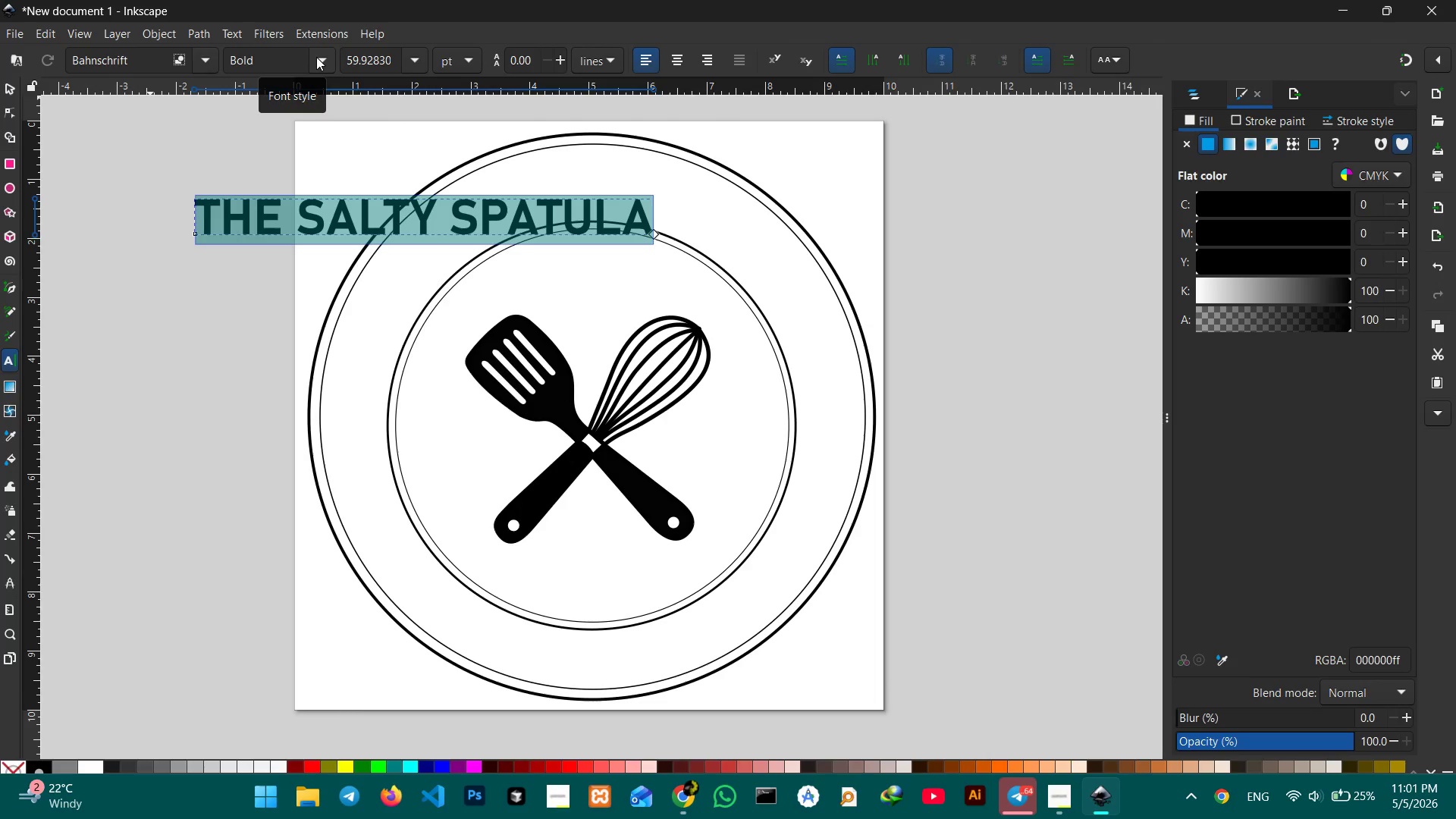 
left_click([316, 57])
 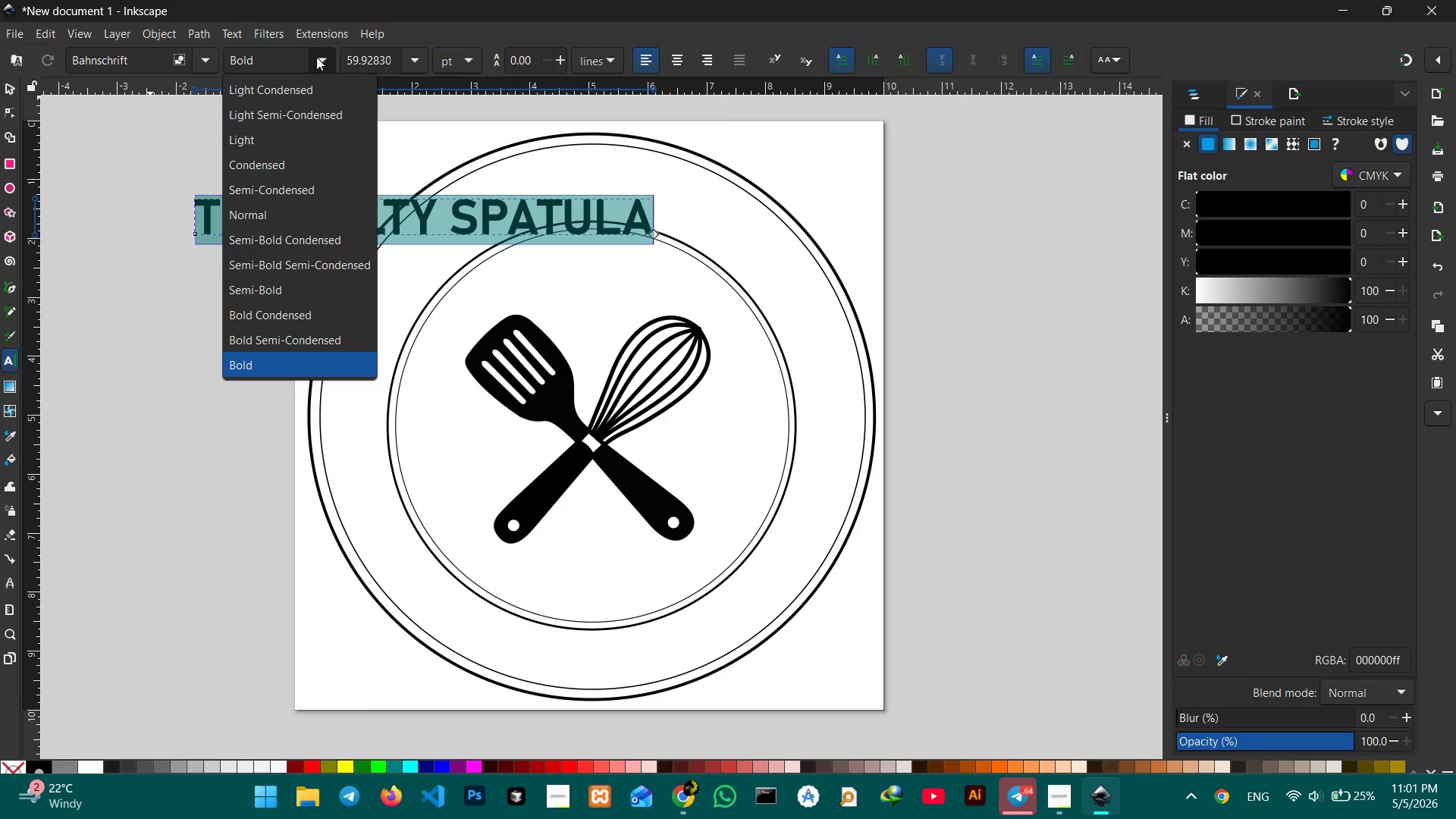 
left_click([316, 57])
 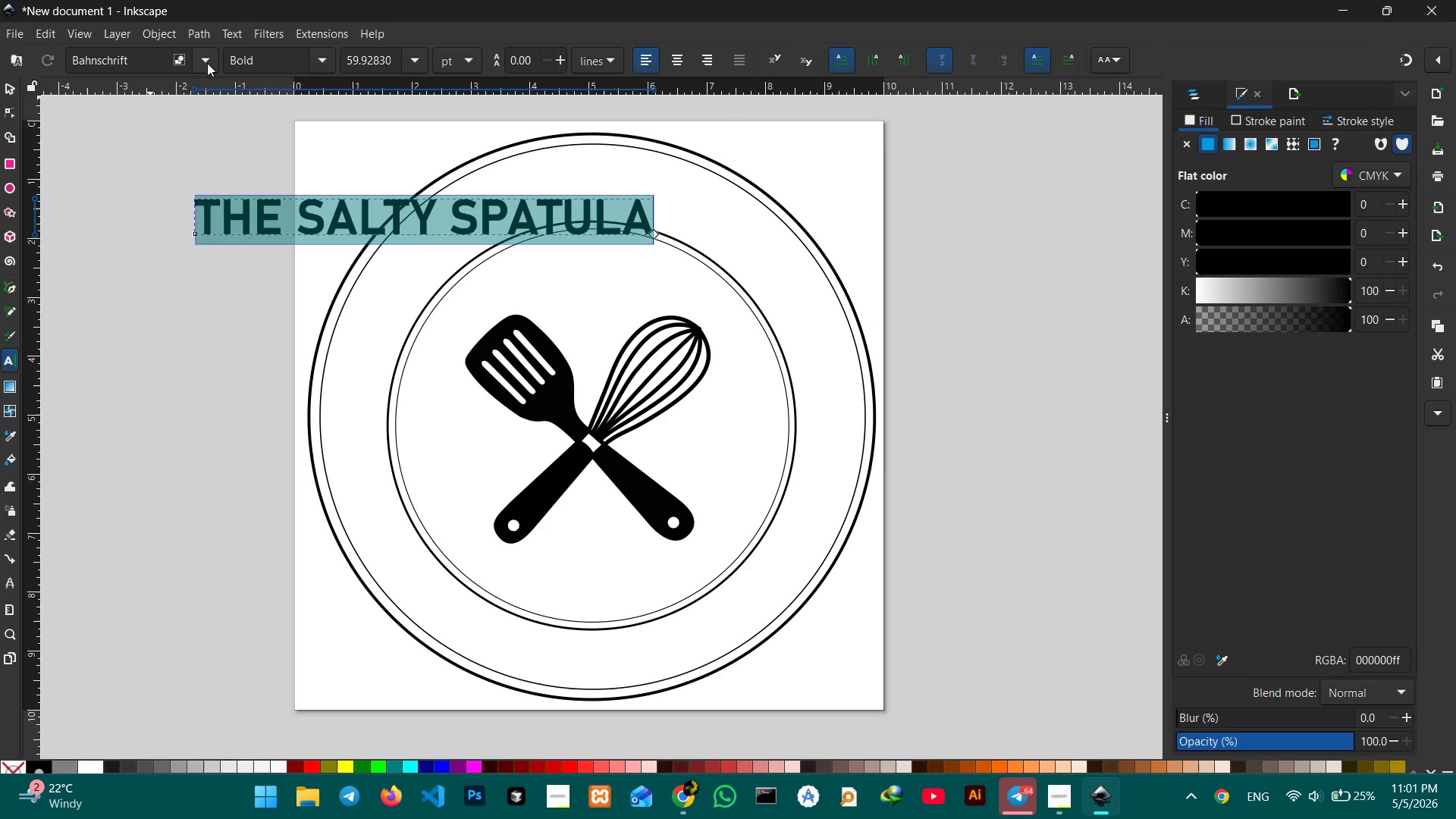 
left_click([206, 61])
 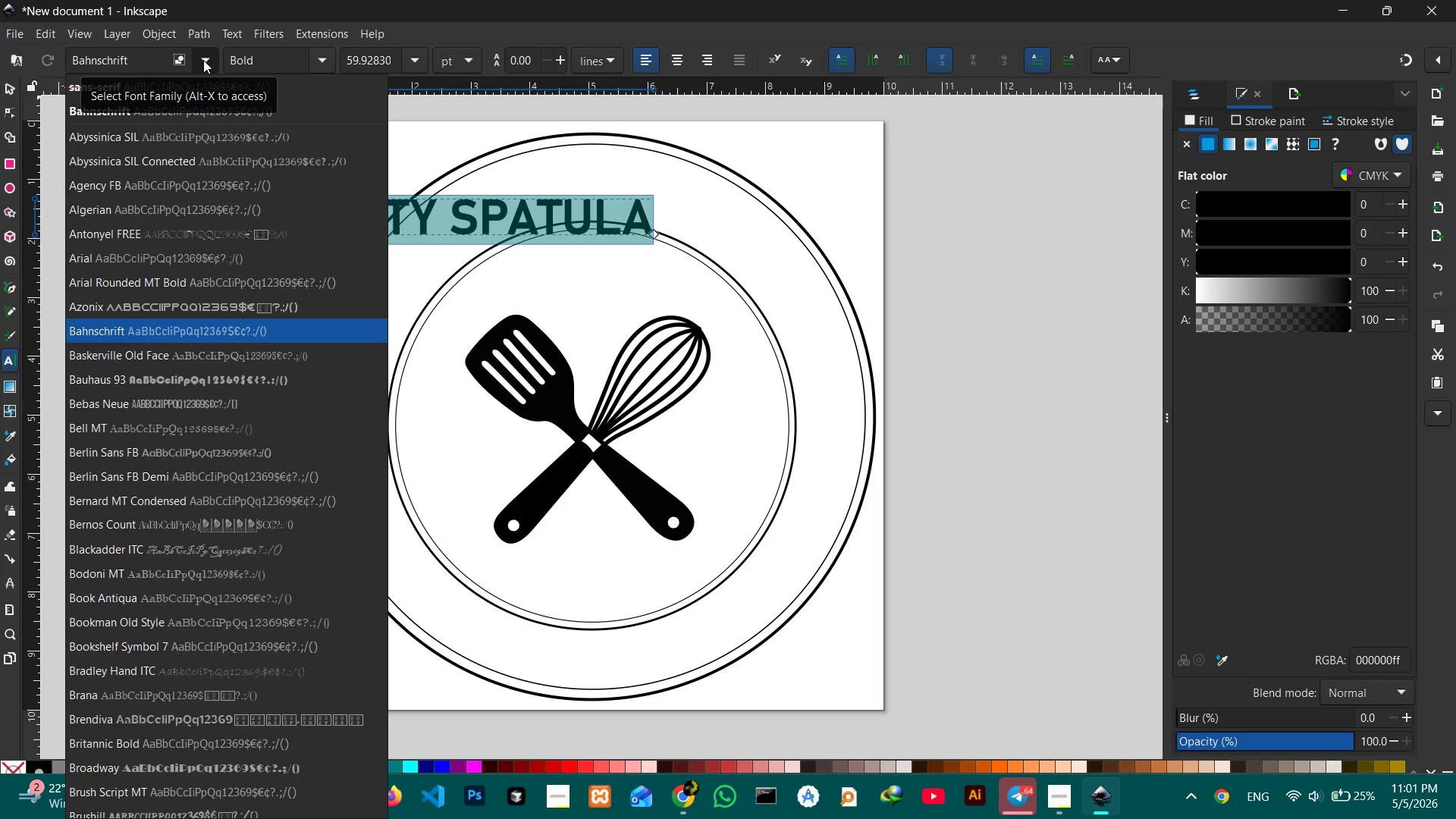 
wait(6.69)
 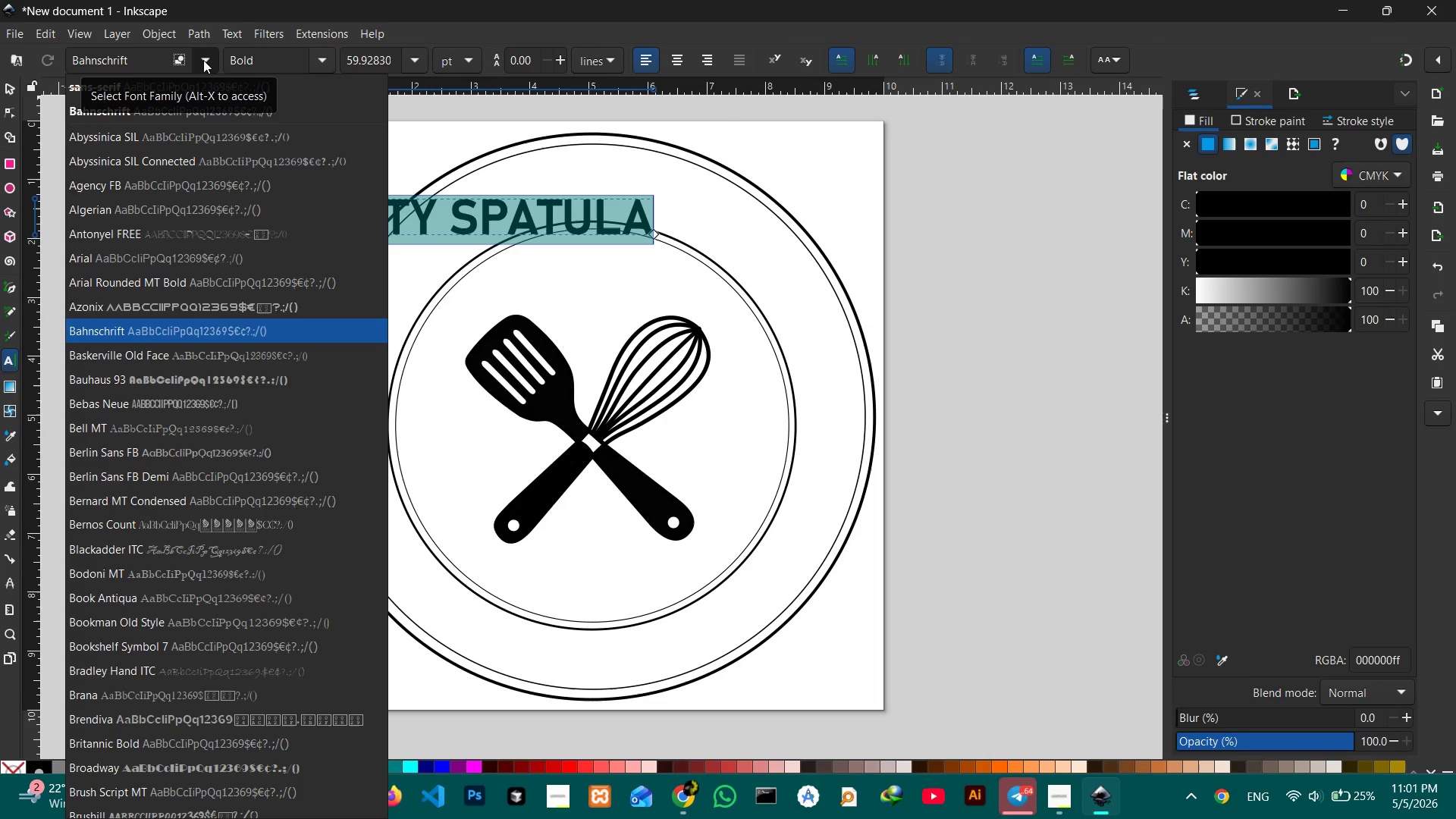 
left_click([441, 107])
 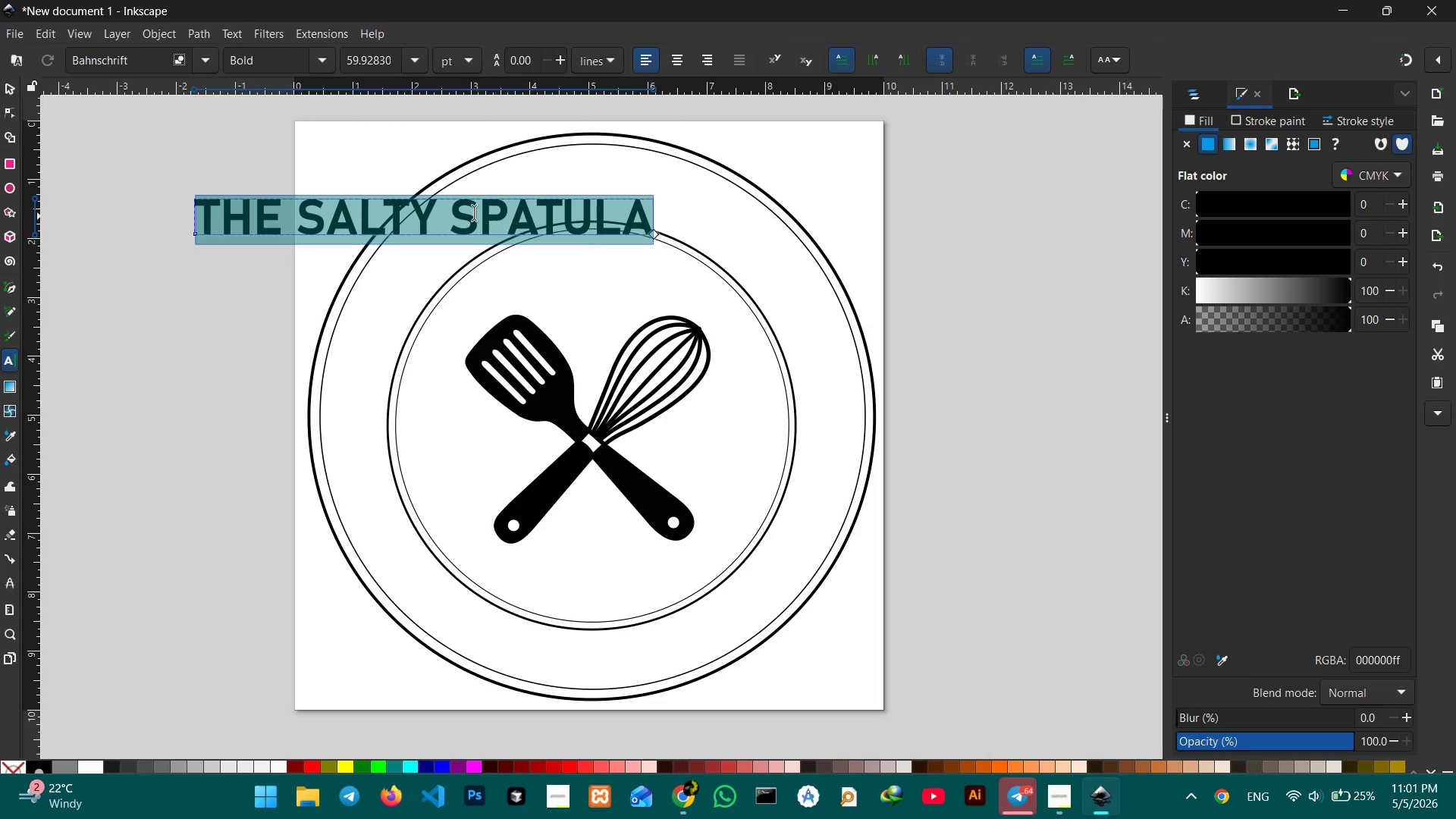 
left_click([192, 177])
 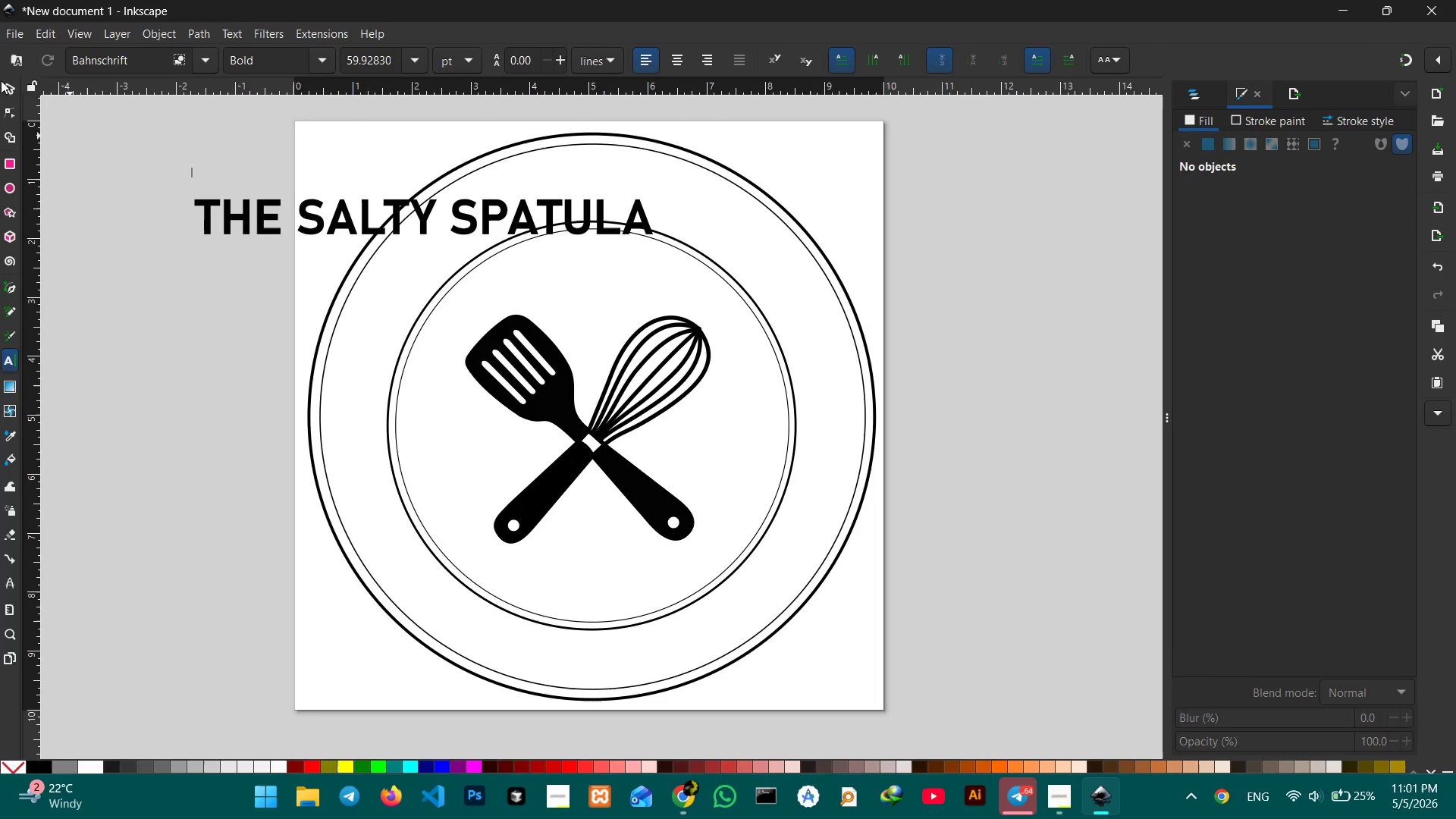 
left_click([7, 93])
 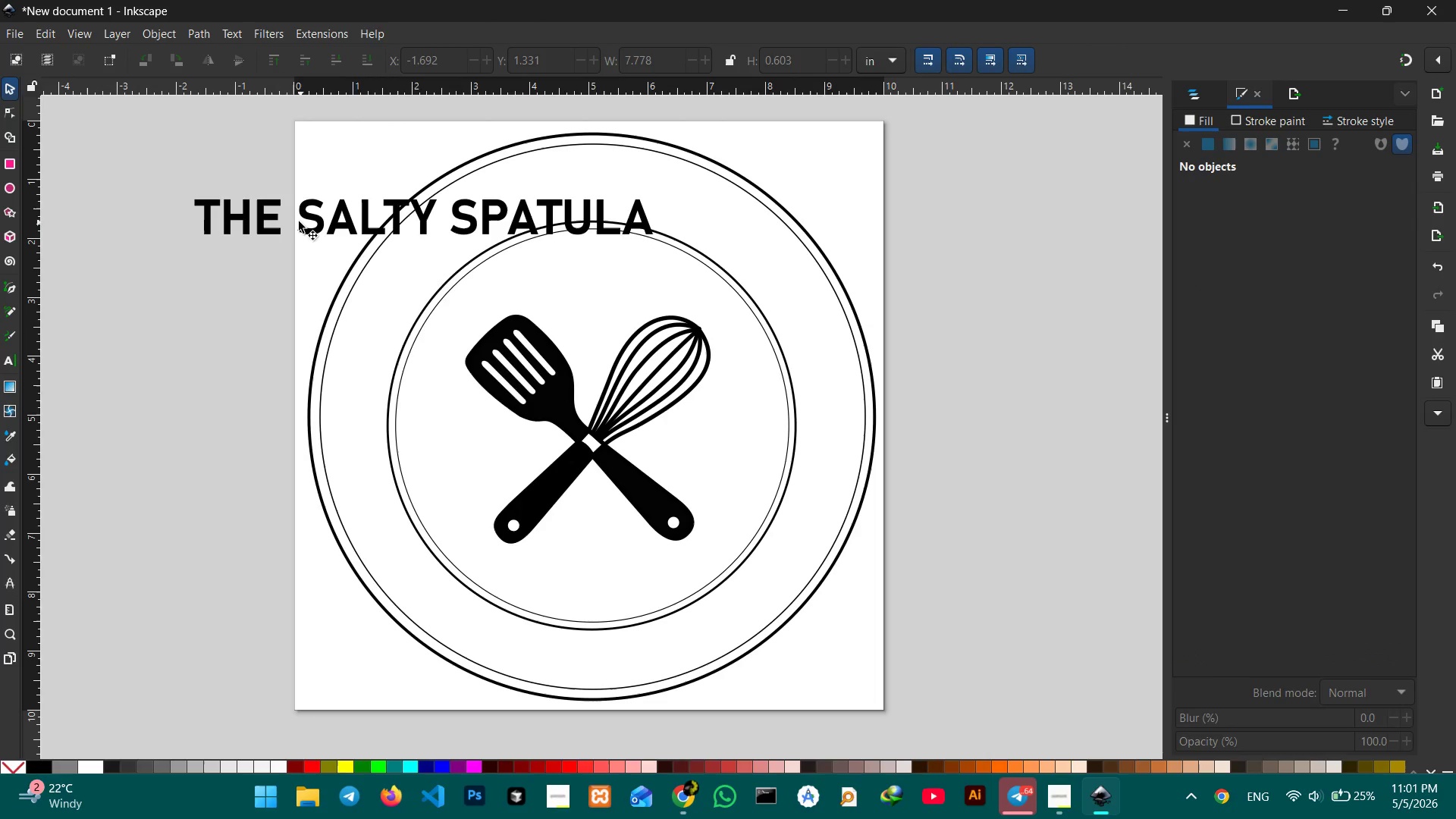 
left_click([299, 221])
 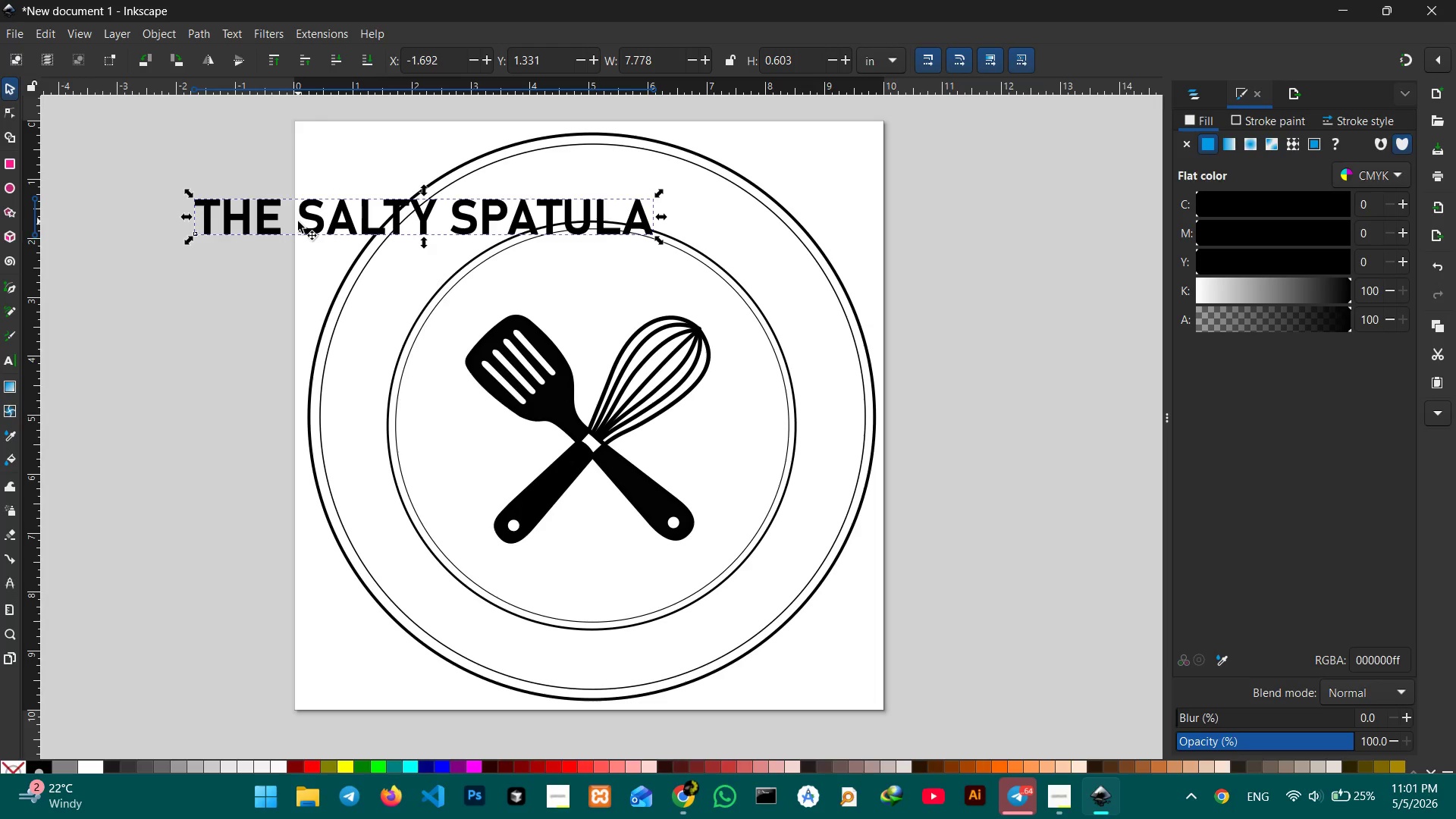 
wait(5.33)
 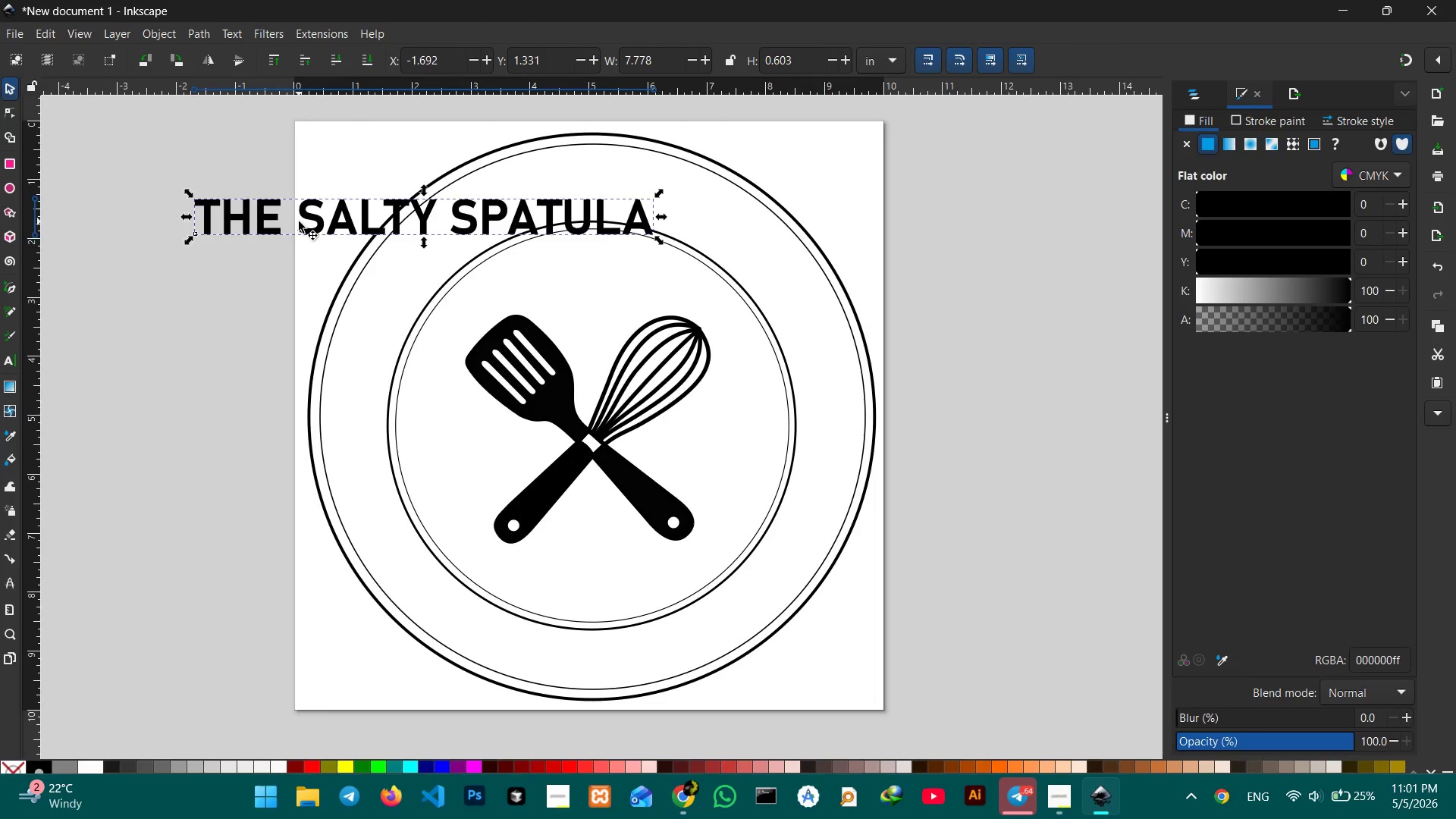 
hold_key(key=ShiftLeft, duration=2.08)
left_click([466, 261])
 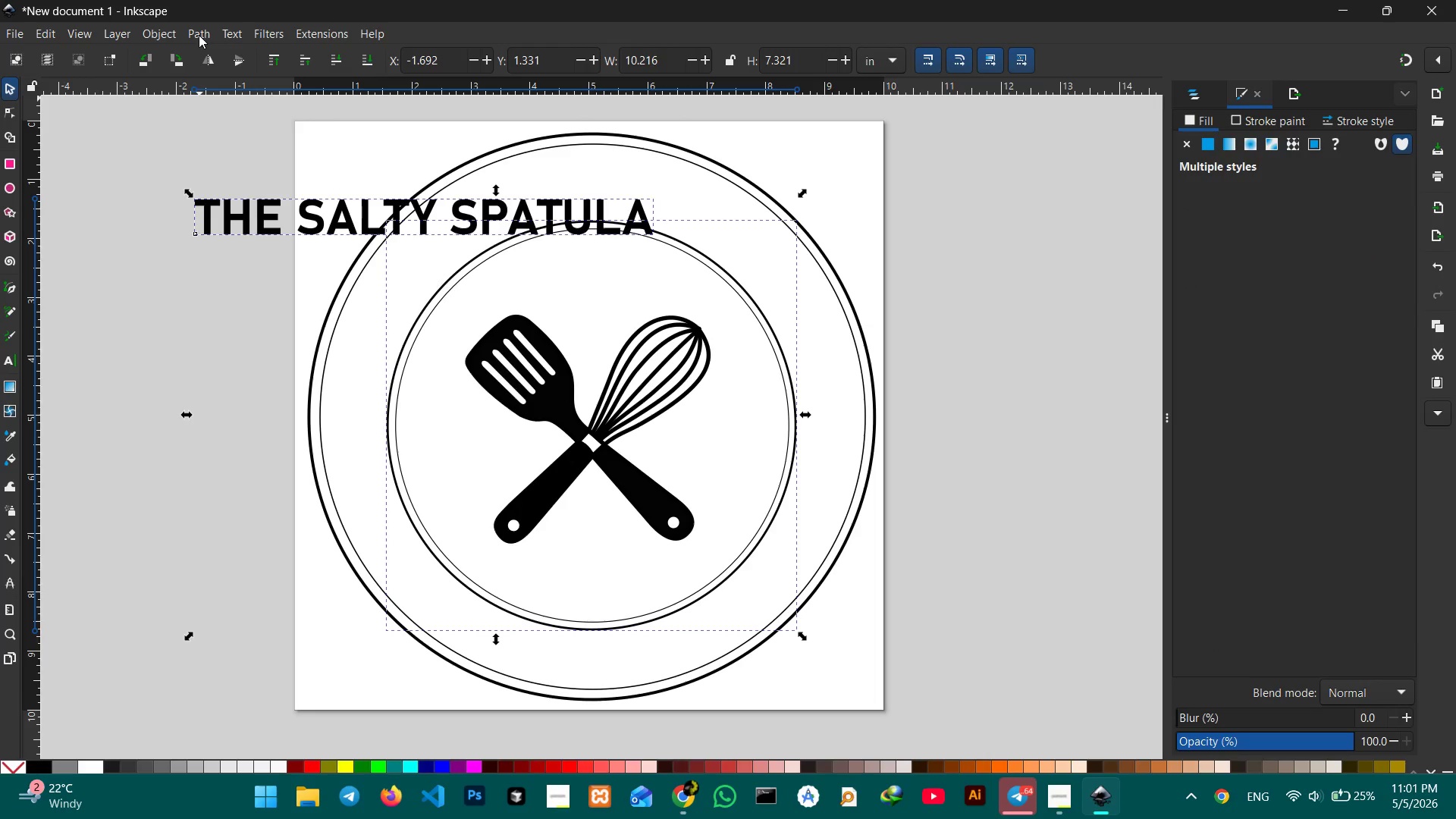 
left_click([199, 31])
 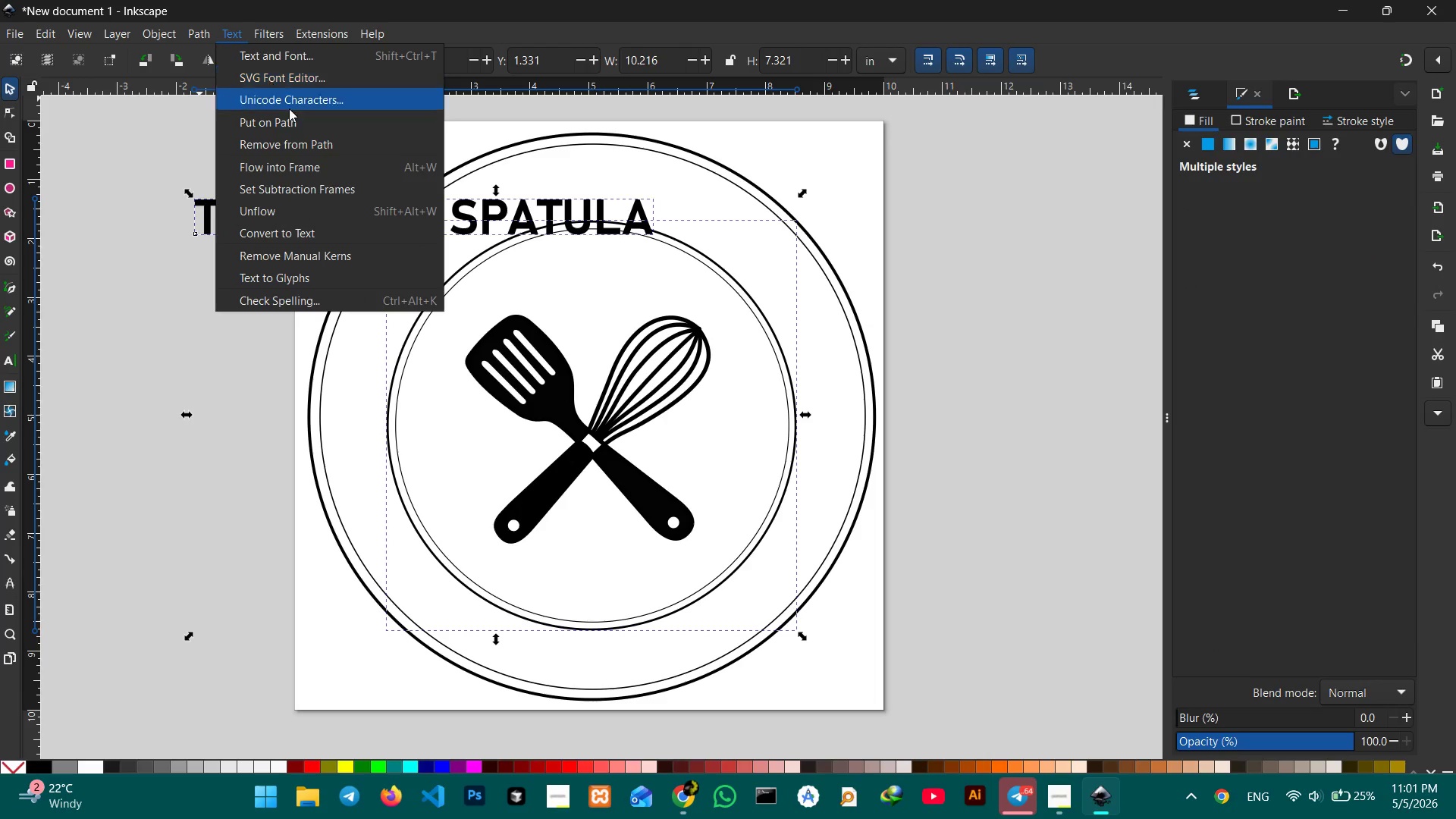 
left_click([292, 122])
 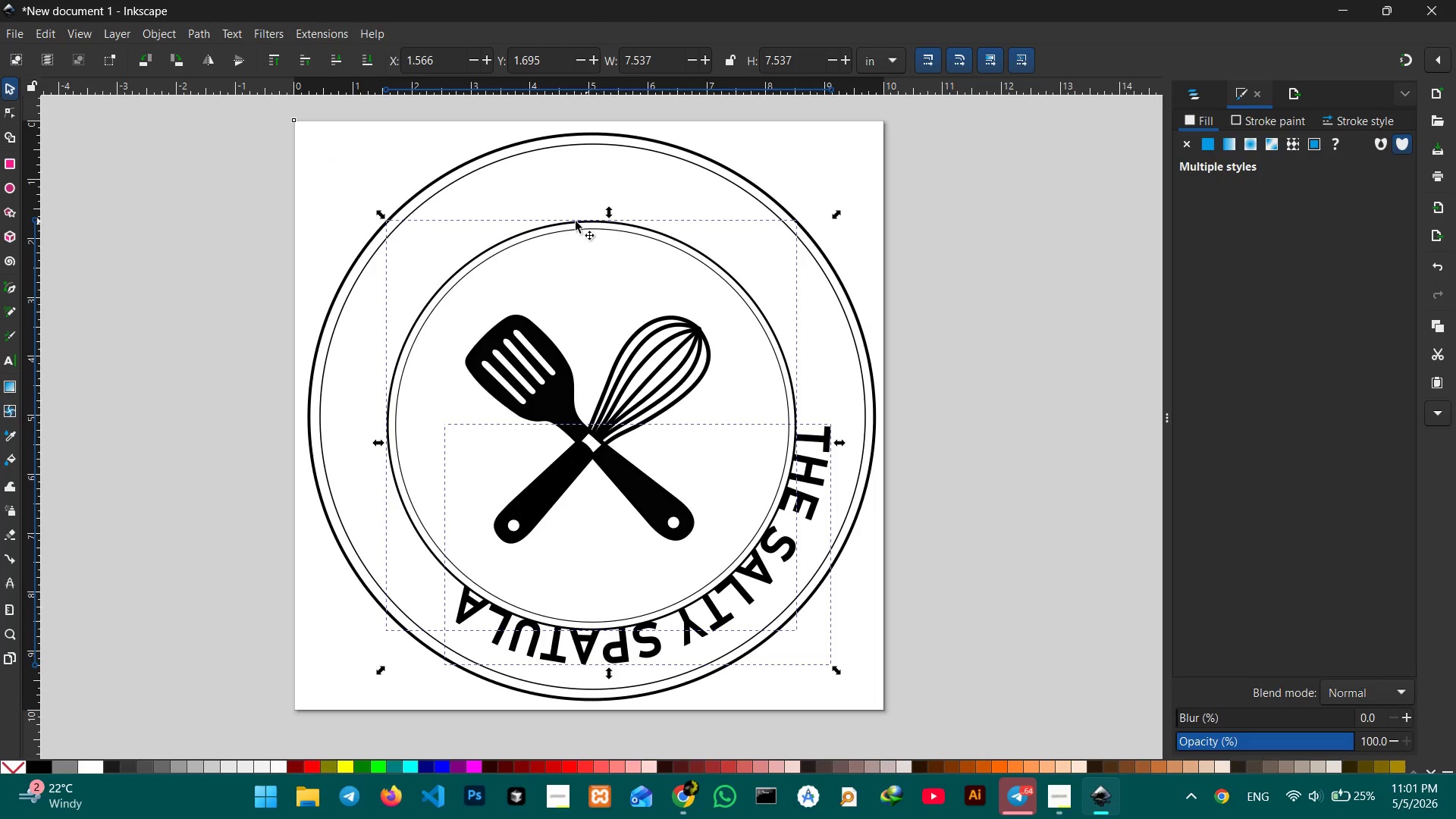 
left_click([533, 231])
 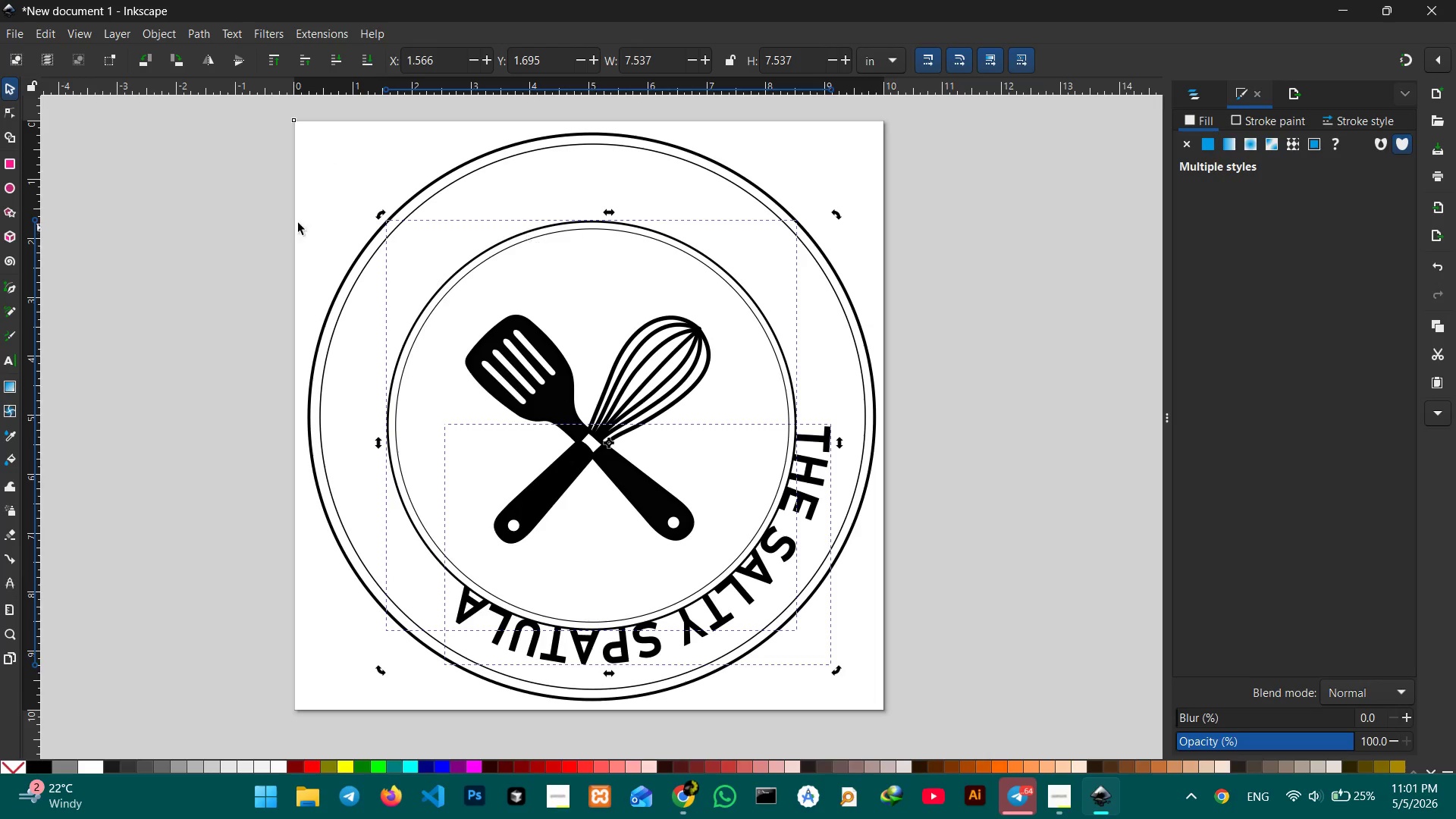 
left_click([140, 182])
 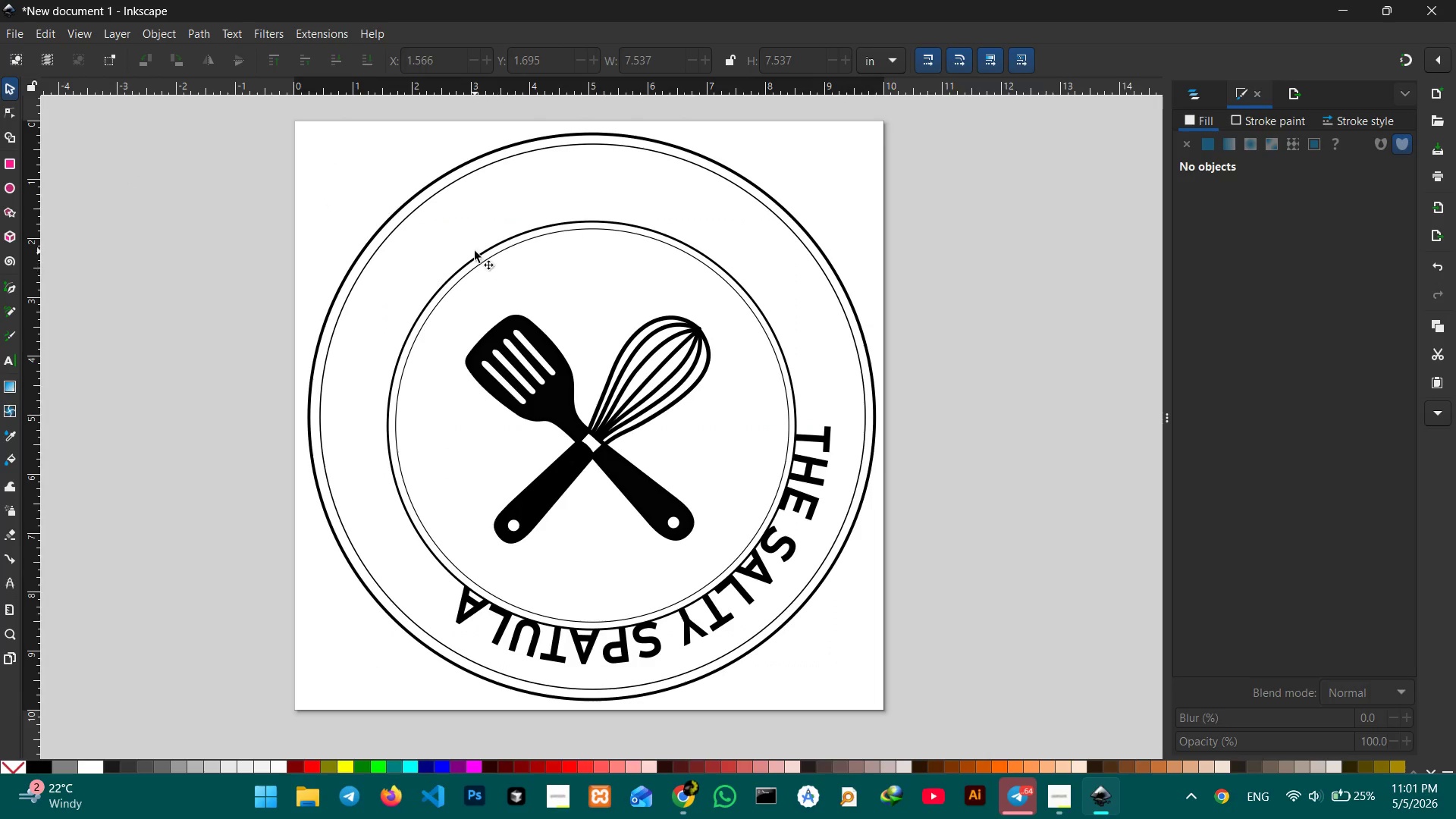 
left_click([487, 253])
 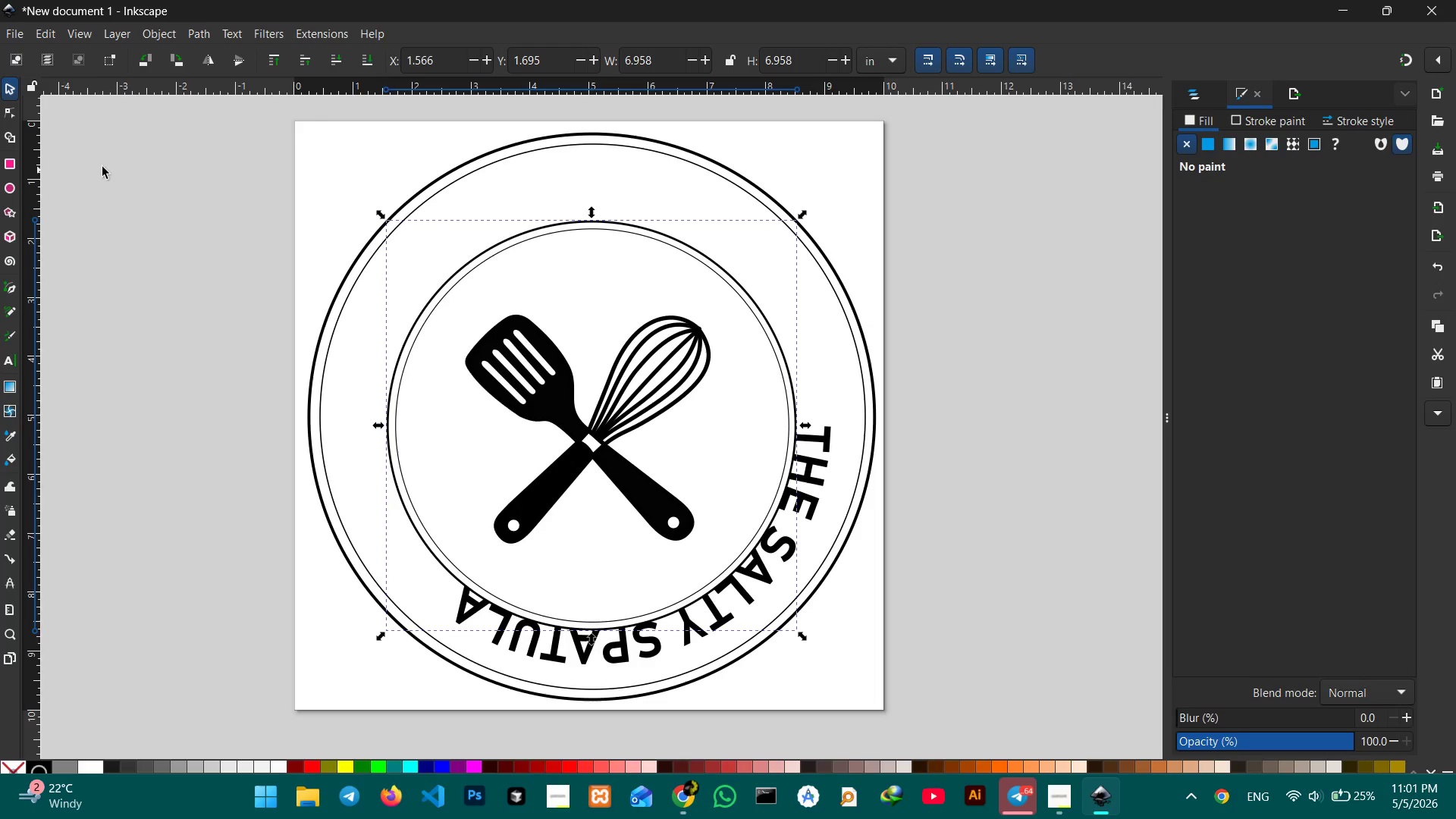 
left_click([6, 112])
 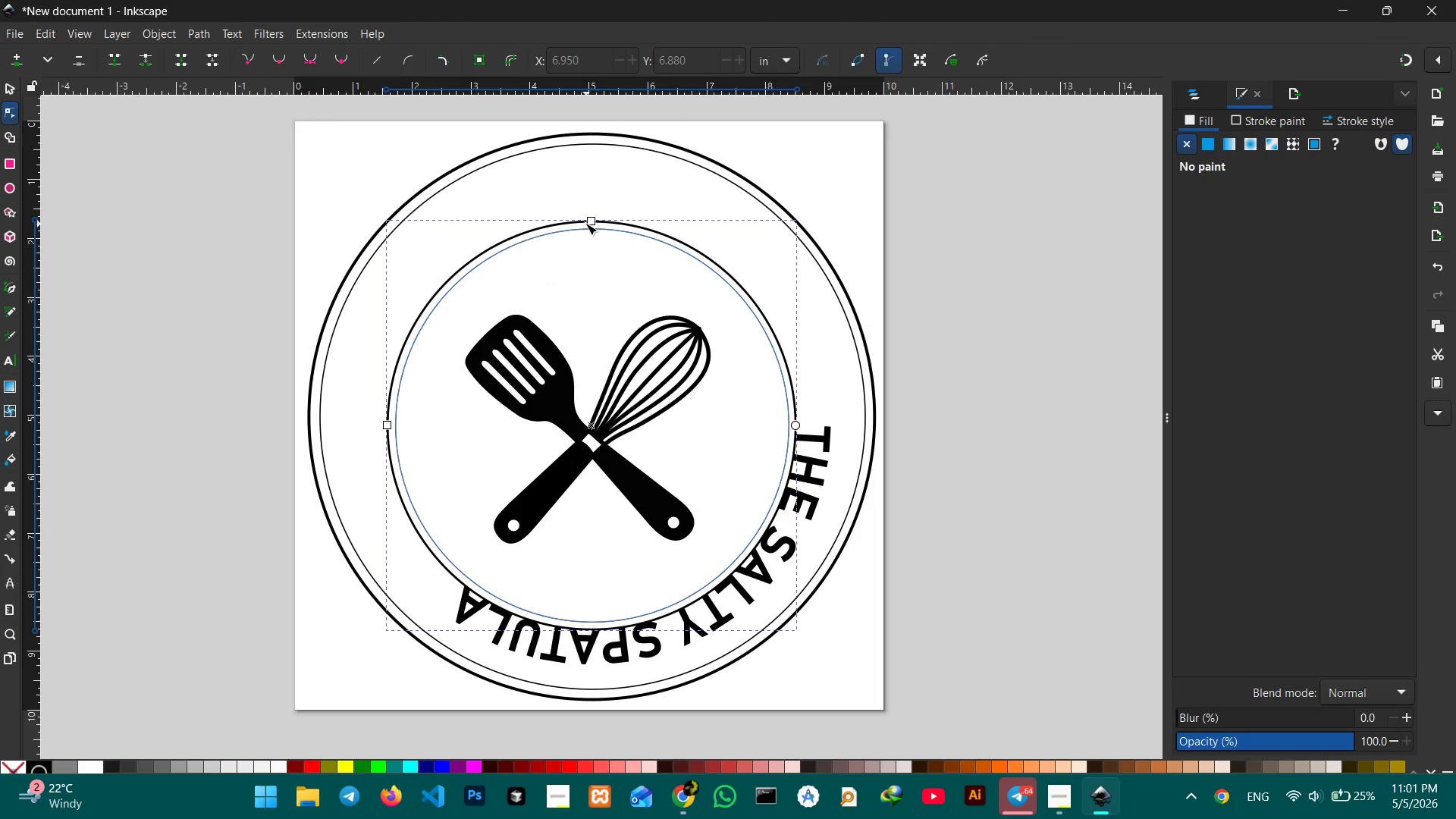 
left_click([588, 220])
 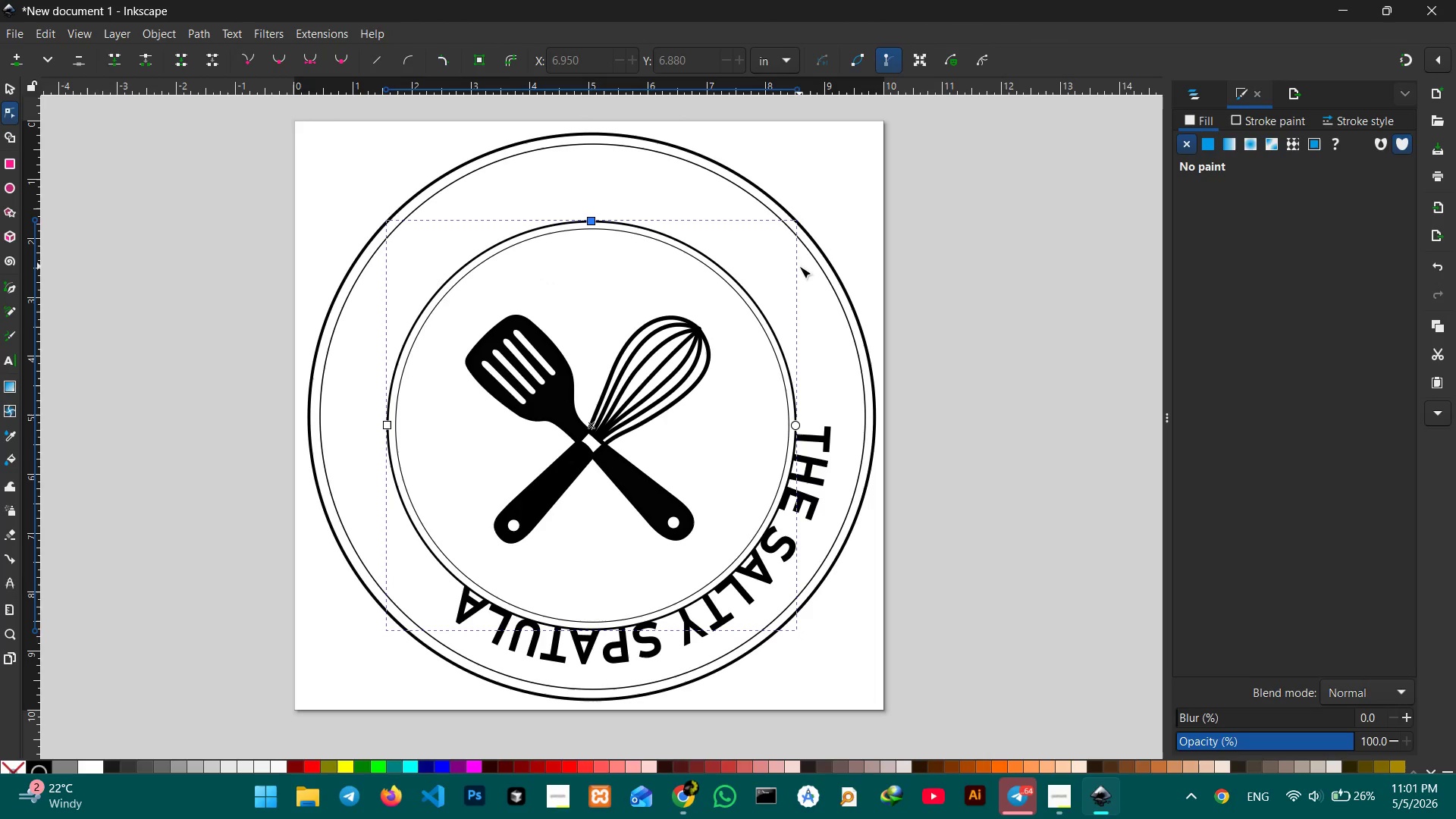 
left_click_drag(start_coordinate=[798, 268], to_coordinate=[791, 253])
 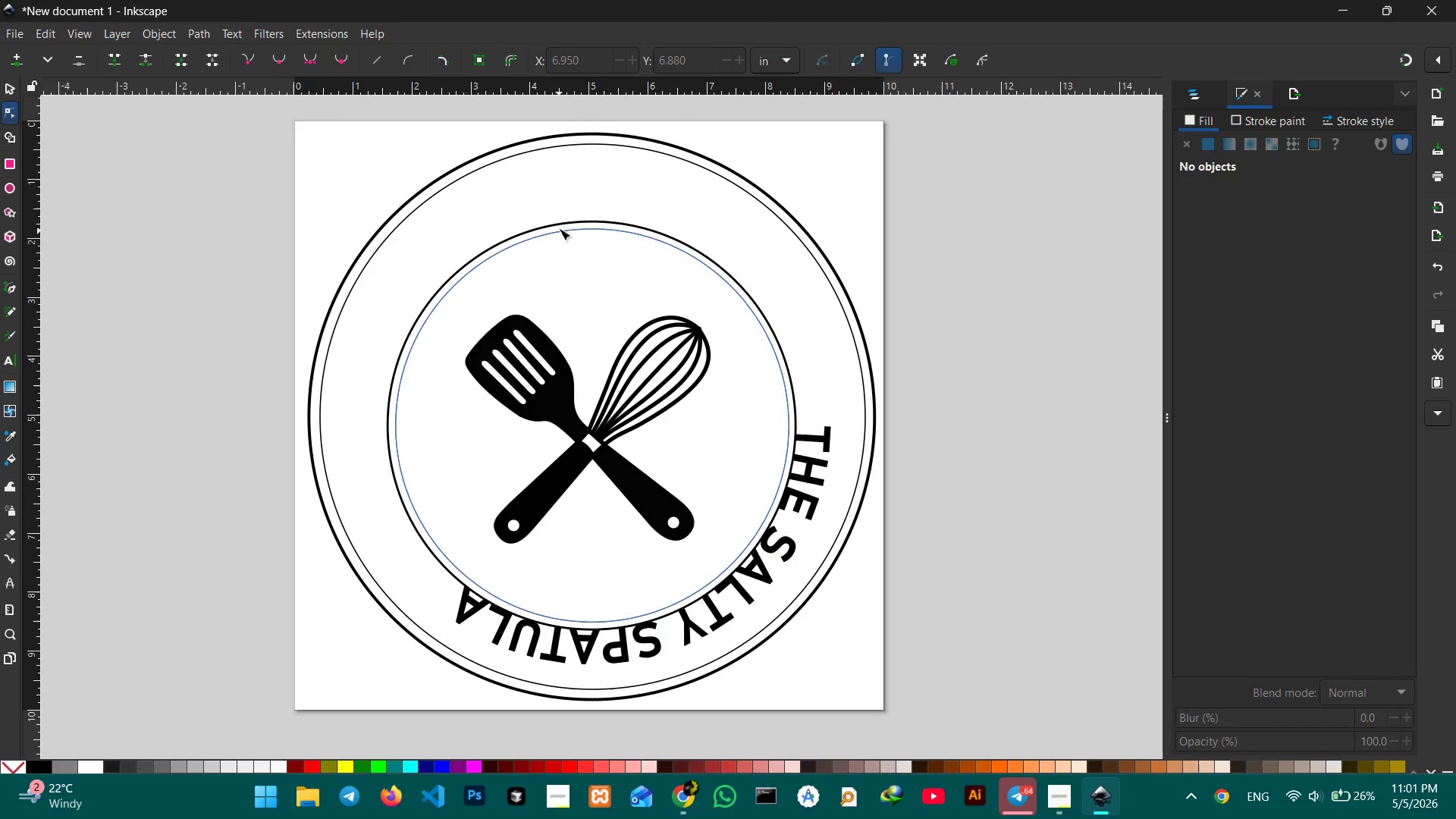 
left_click([559, 228])
 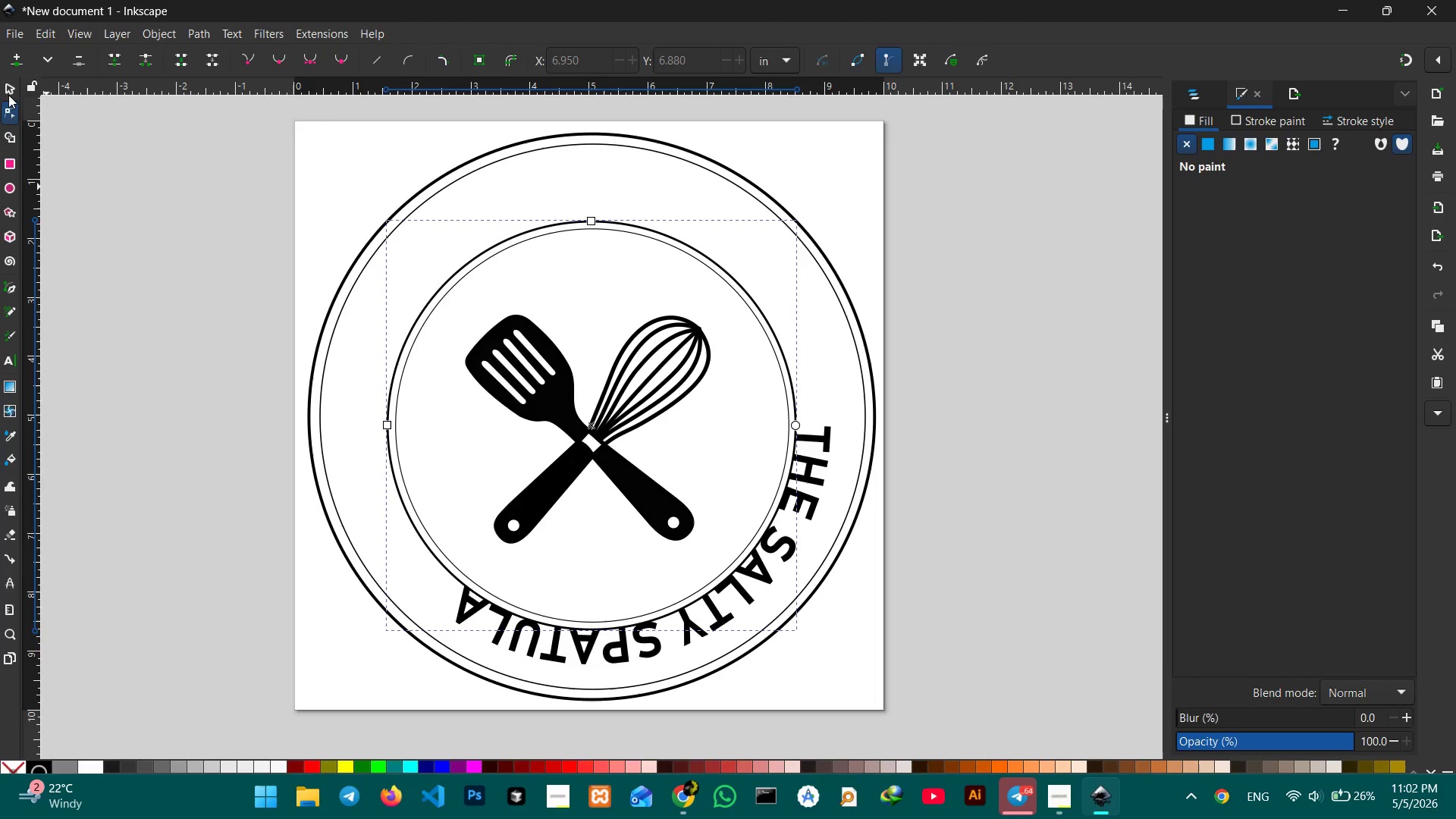 
left_click([8, 86])
 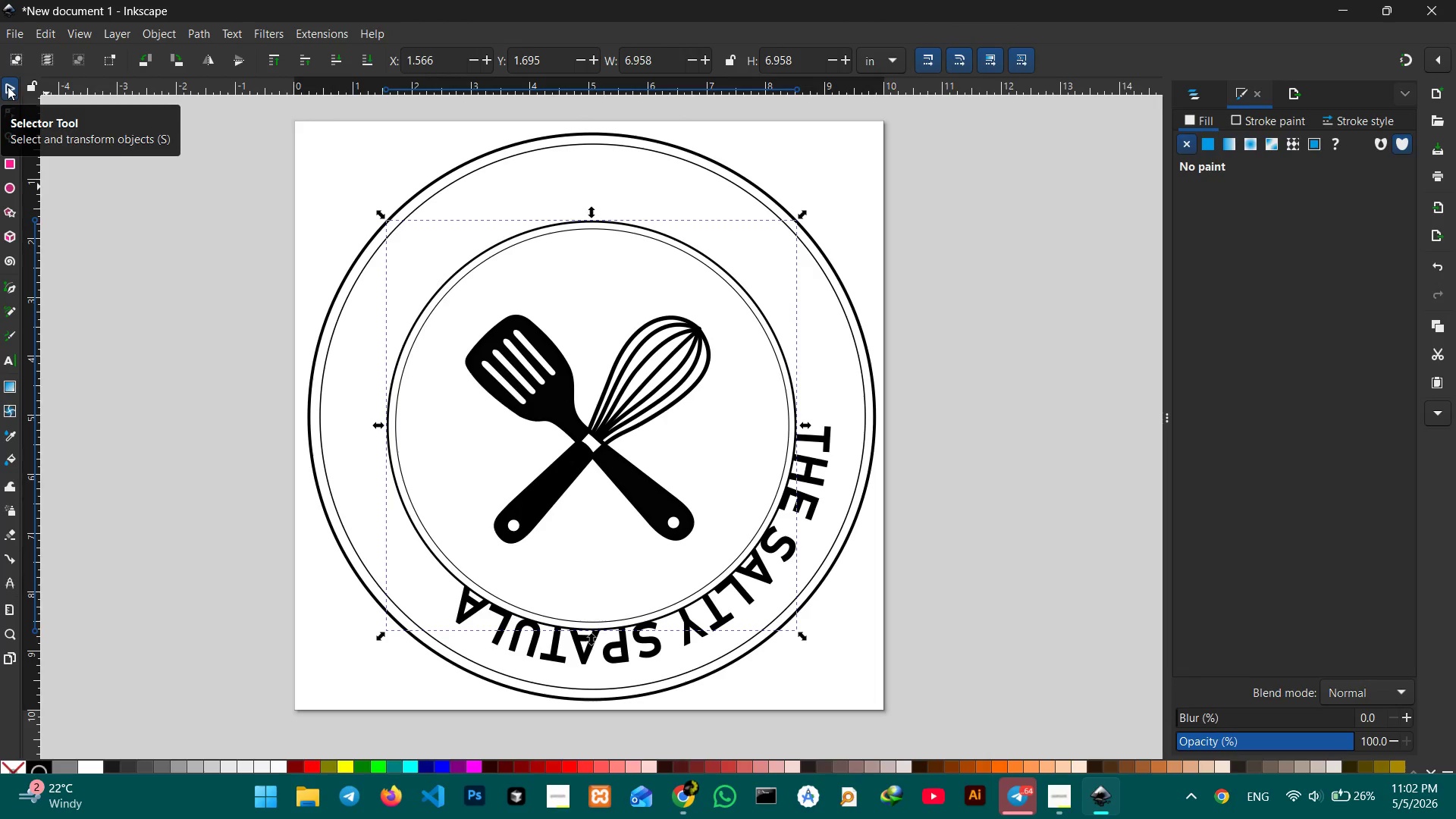 
right_click([8, 86])
 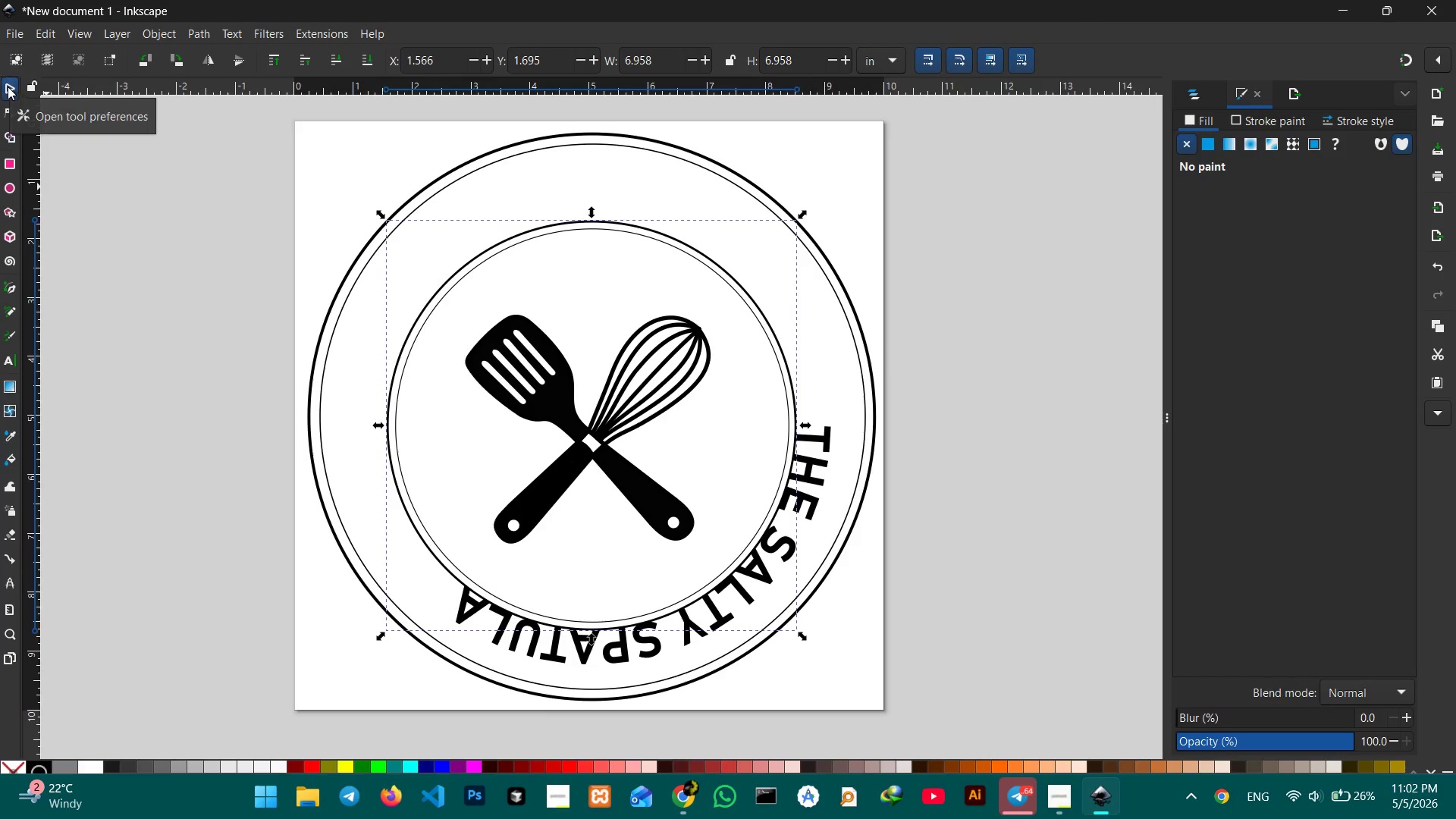 
scroll: coordinate [8, 86], scroll_direction: up, amount: 1.0
 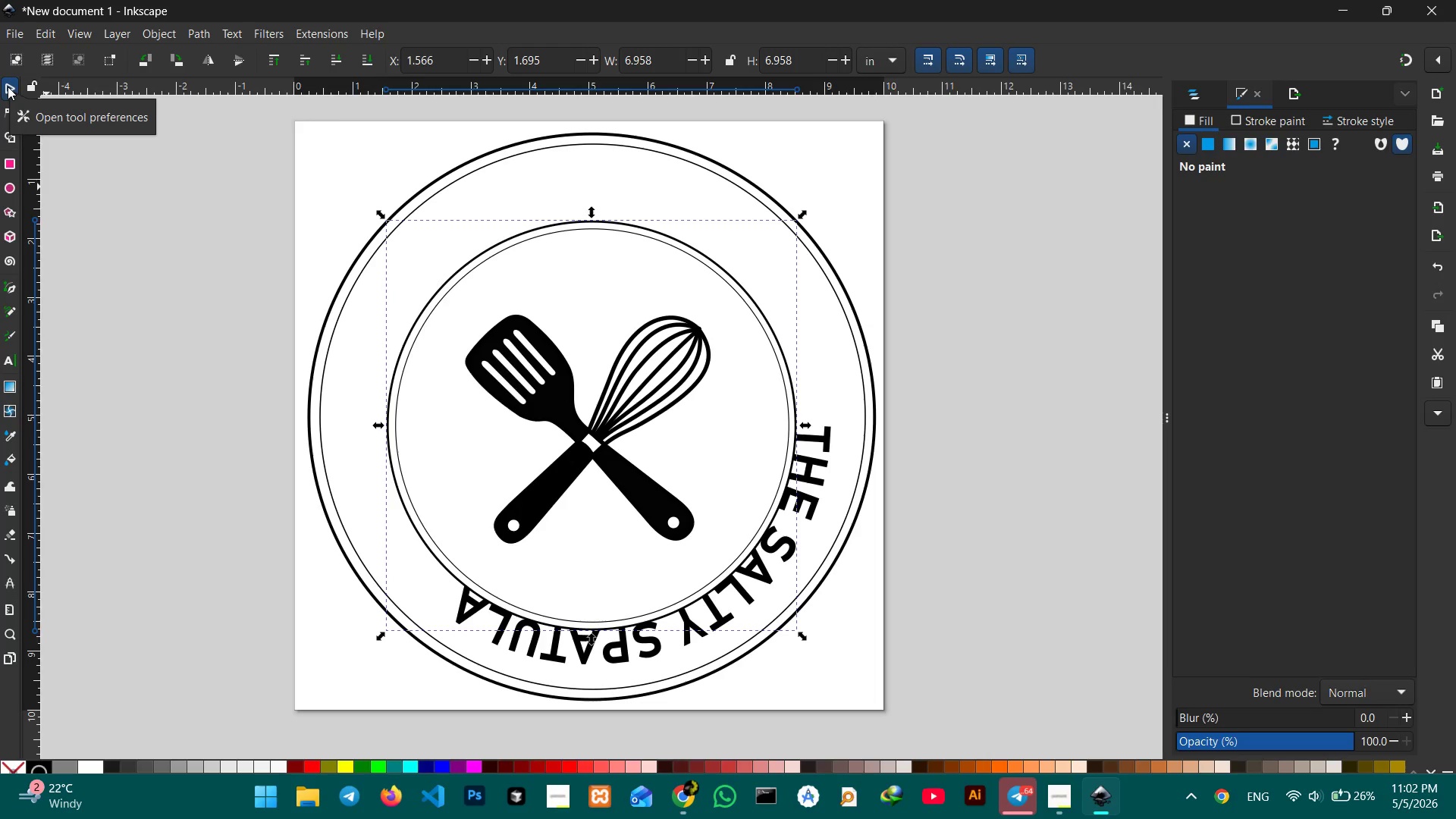 
left_click([8, 86])
 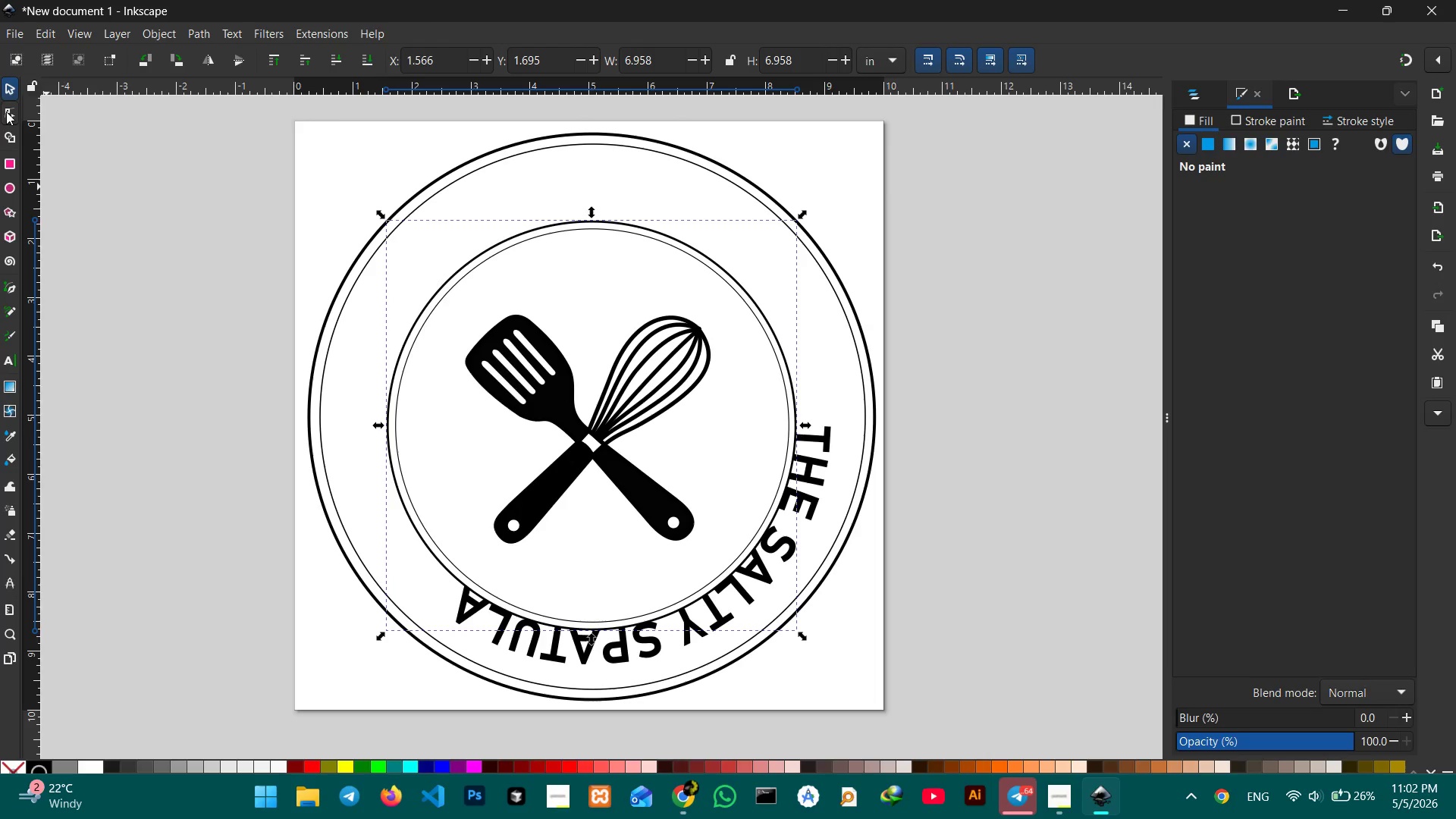 
left_click([6, 111])
 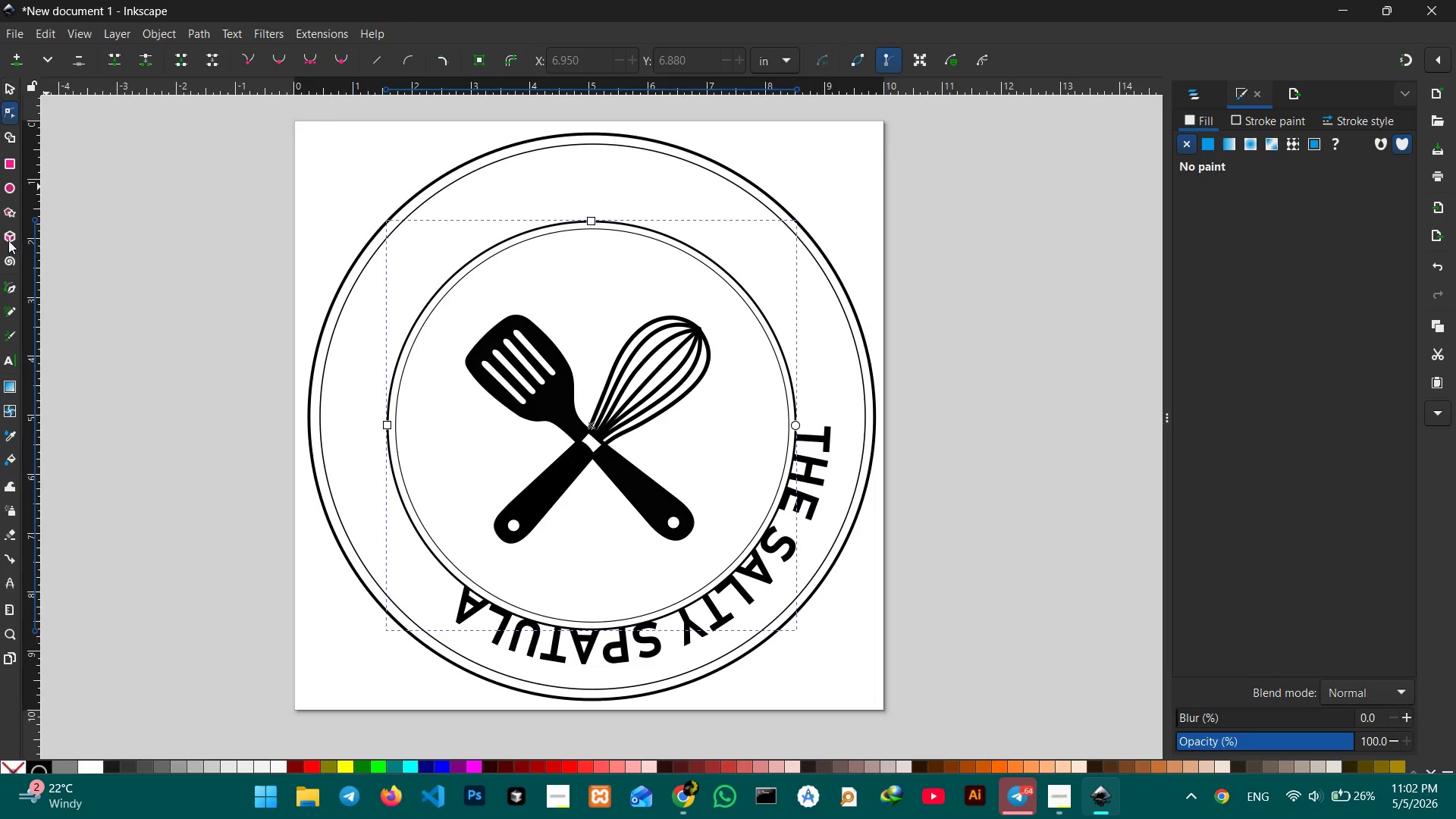 
left_click([2, 359])
 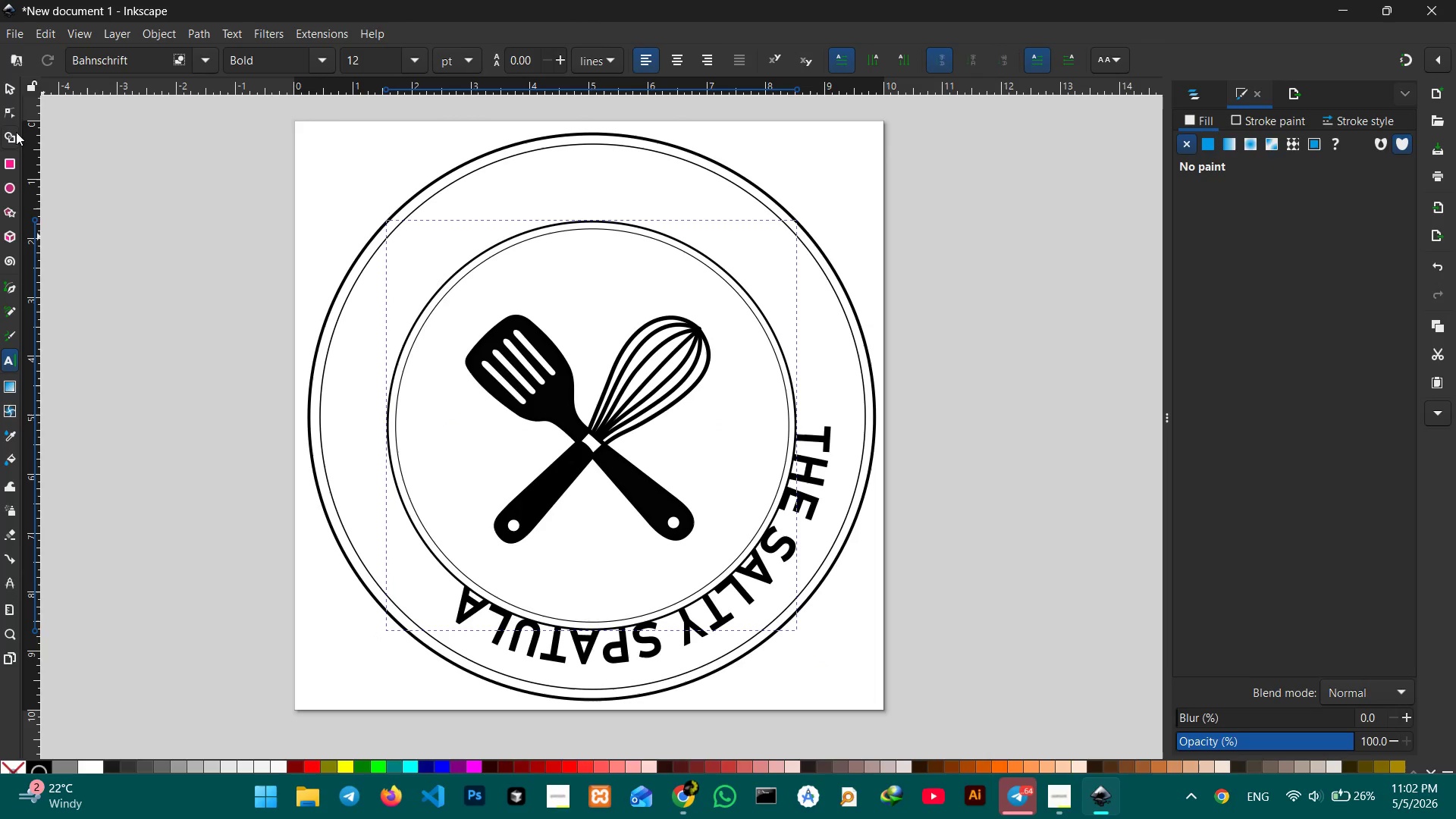 
left_click([6, 86])
 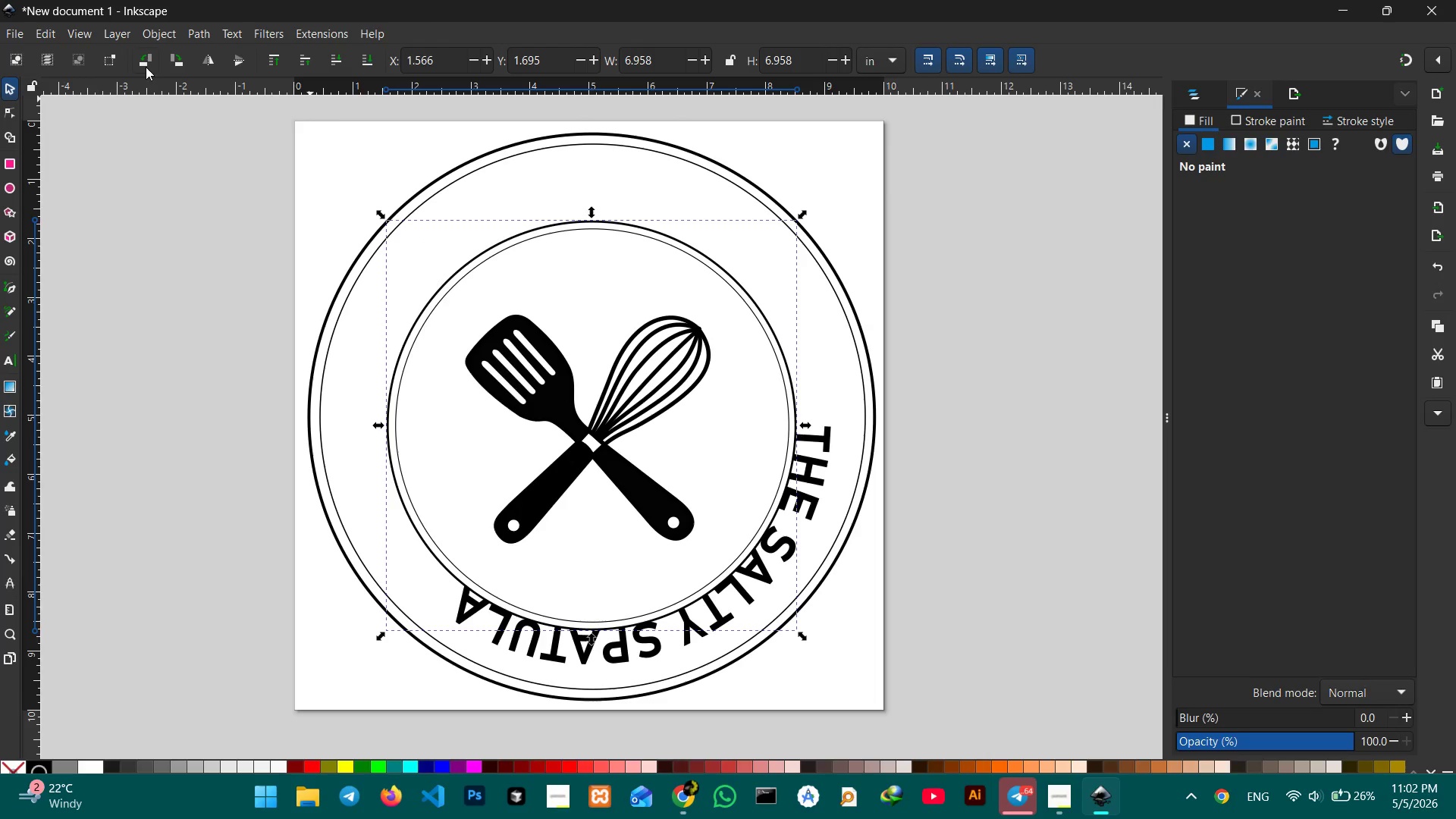 
left_click([146, 61])
 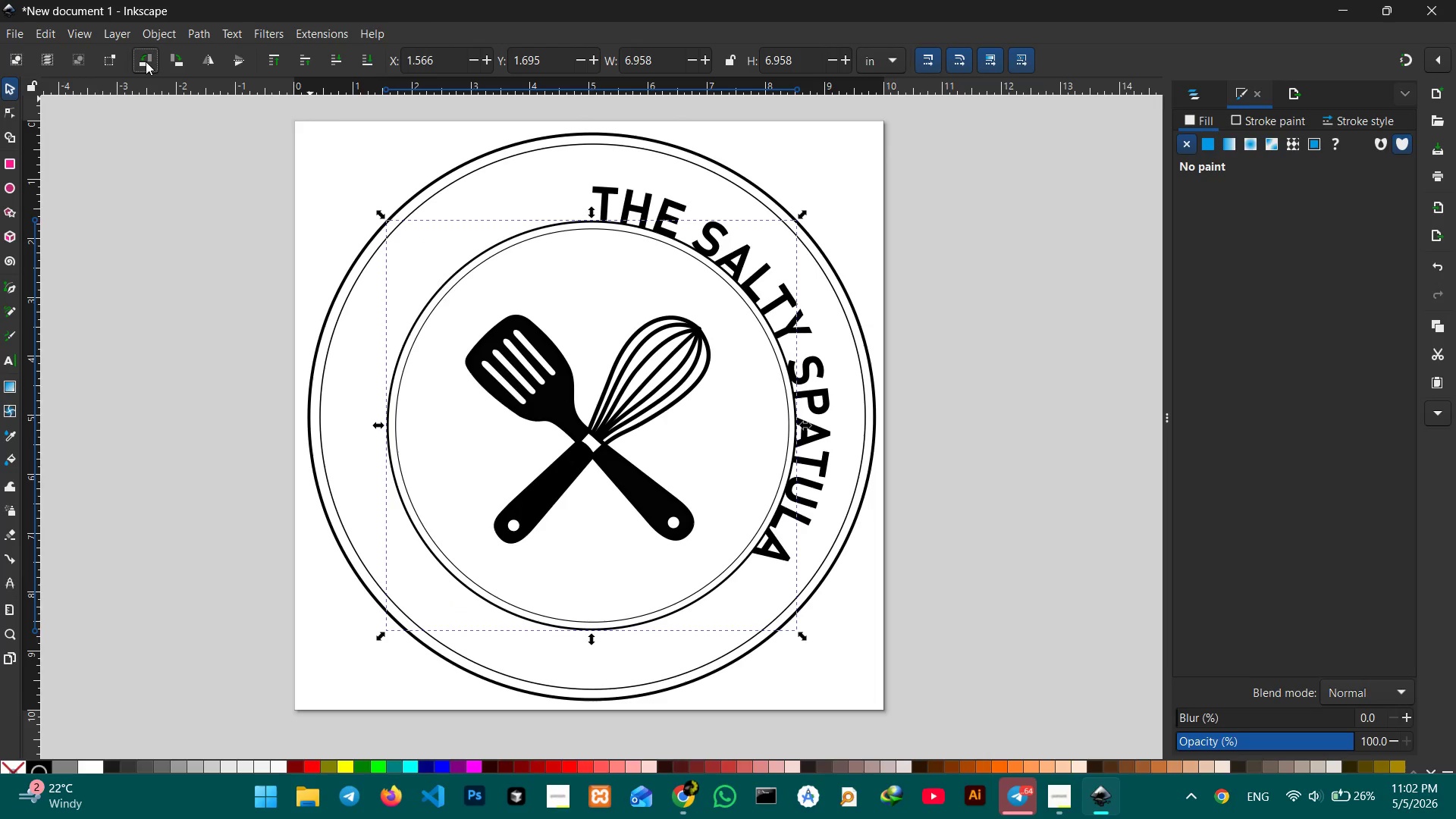 
key(Control+Z)
 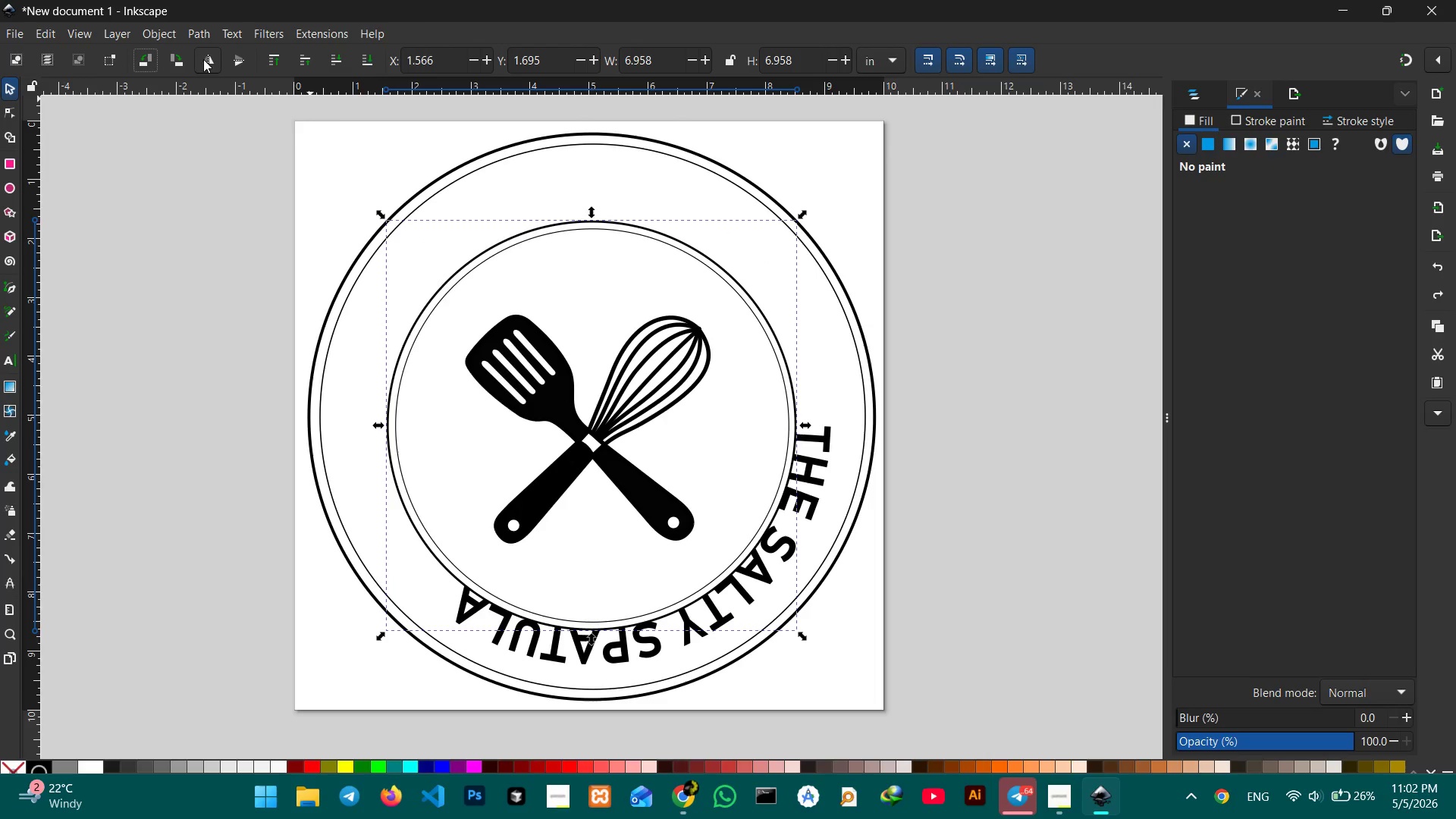 
left_click([203, 59])
 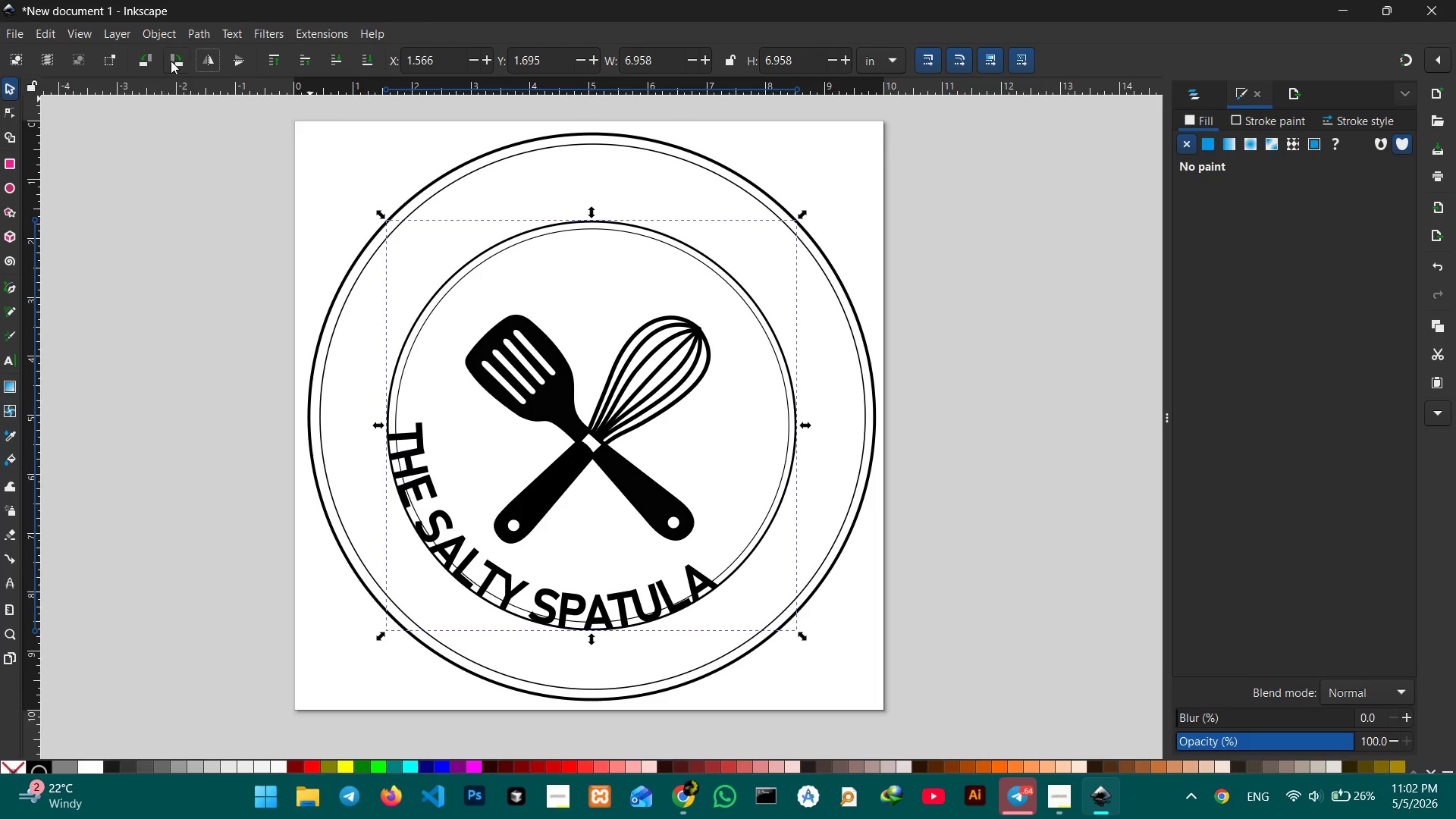 
left_click([150, 60])
 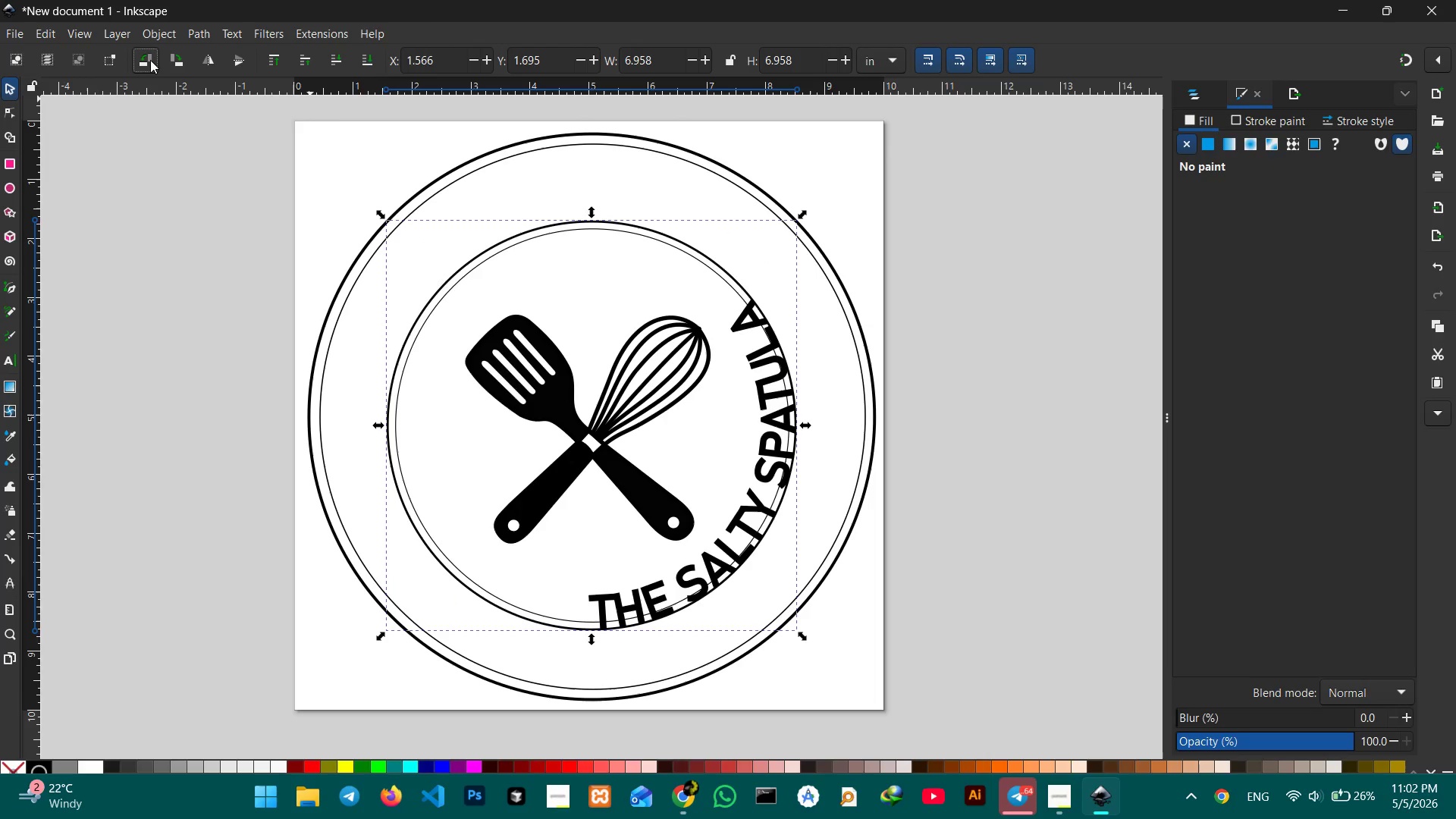 
key(Control+Z)
 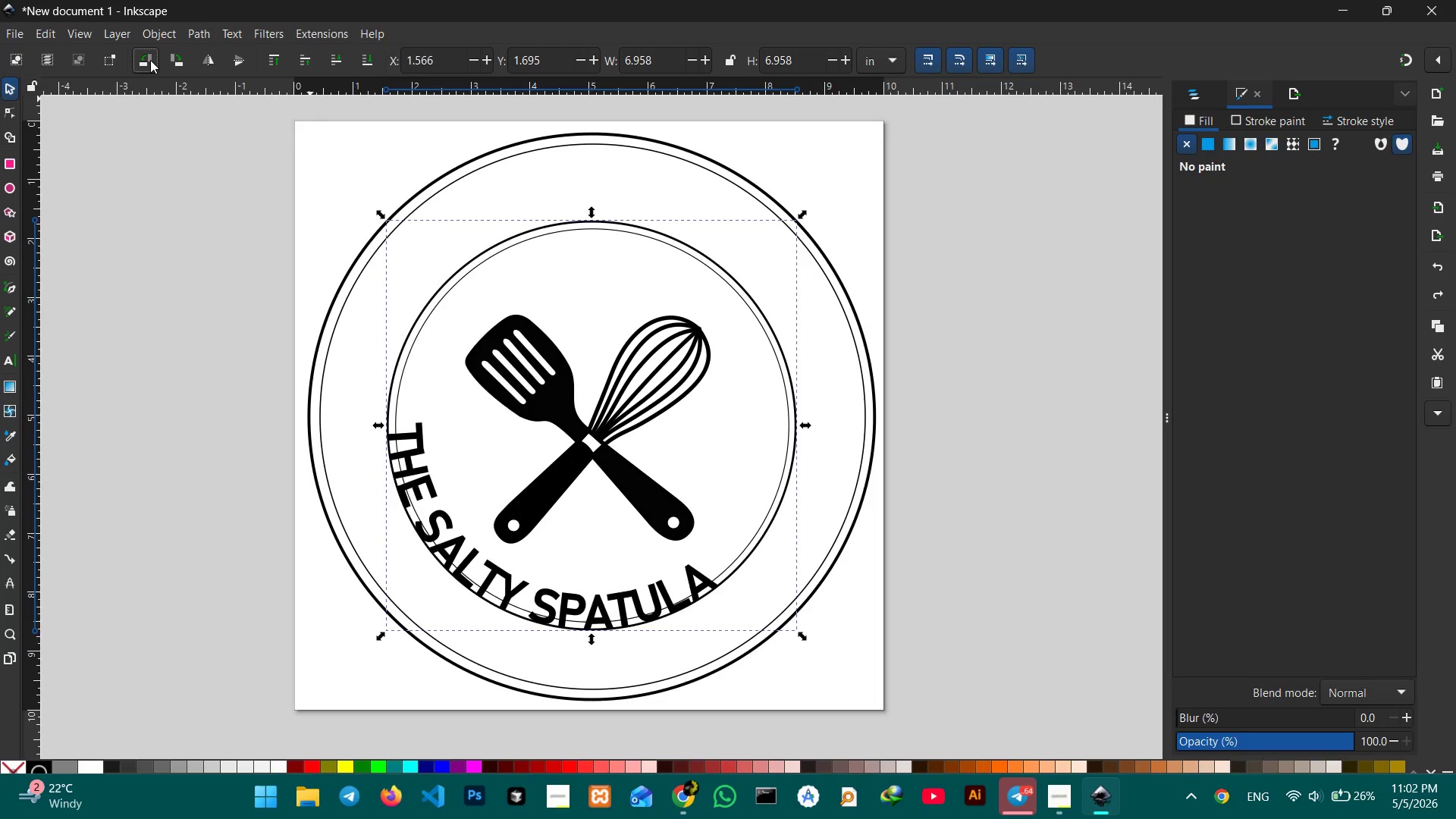 
key(Control+Z)
 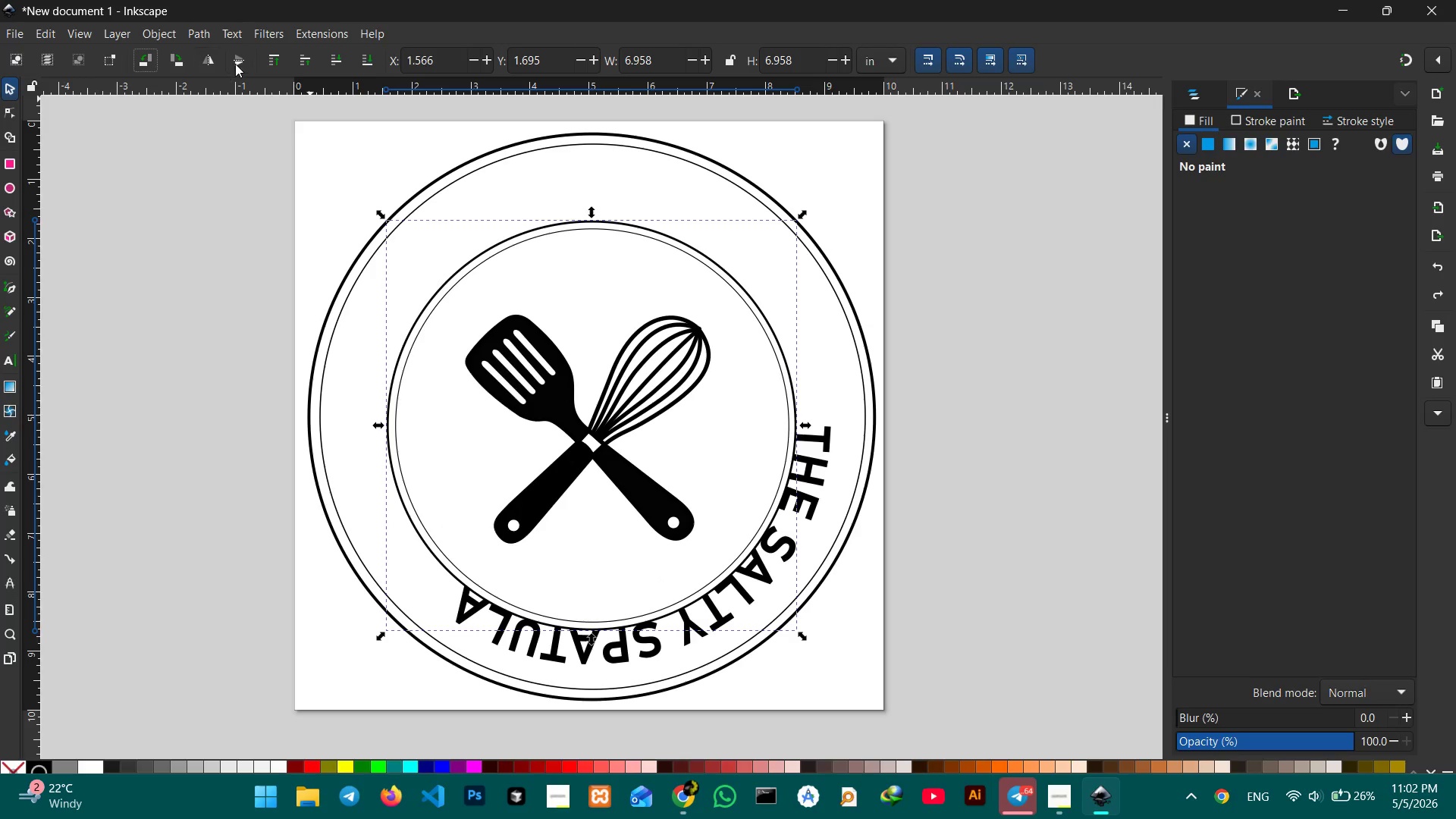 
left_click([236, 63])
 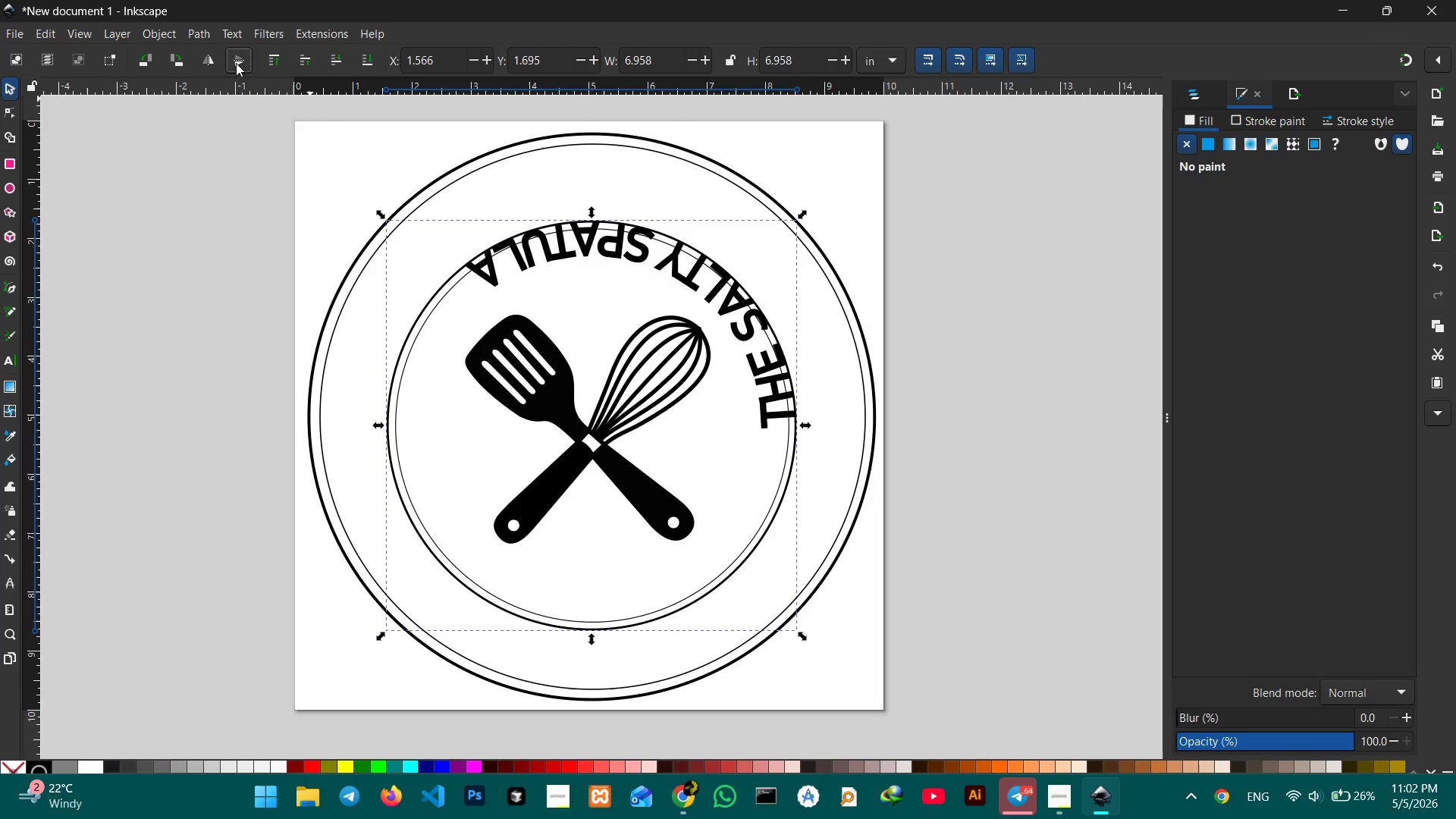 
key(Control+Z)
 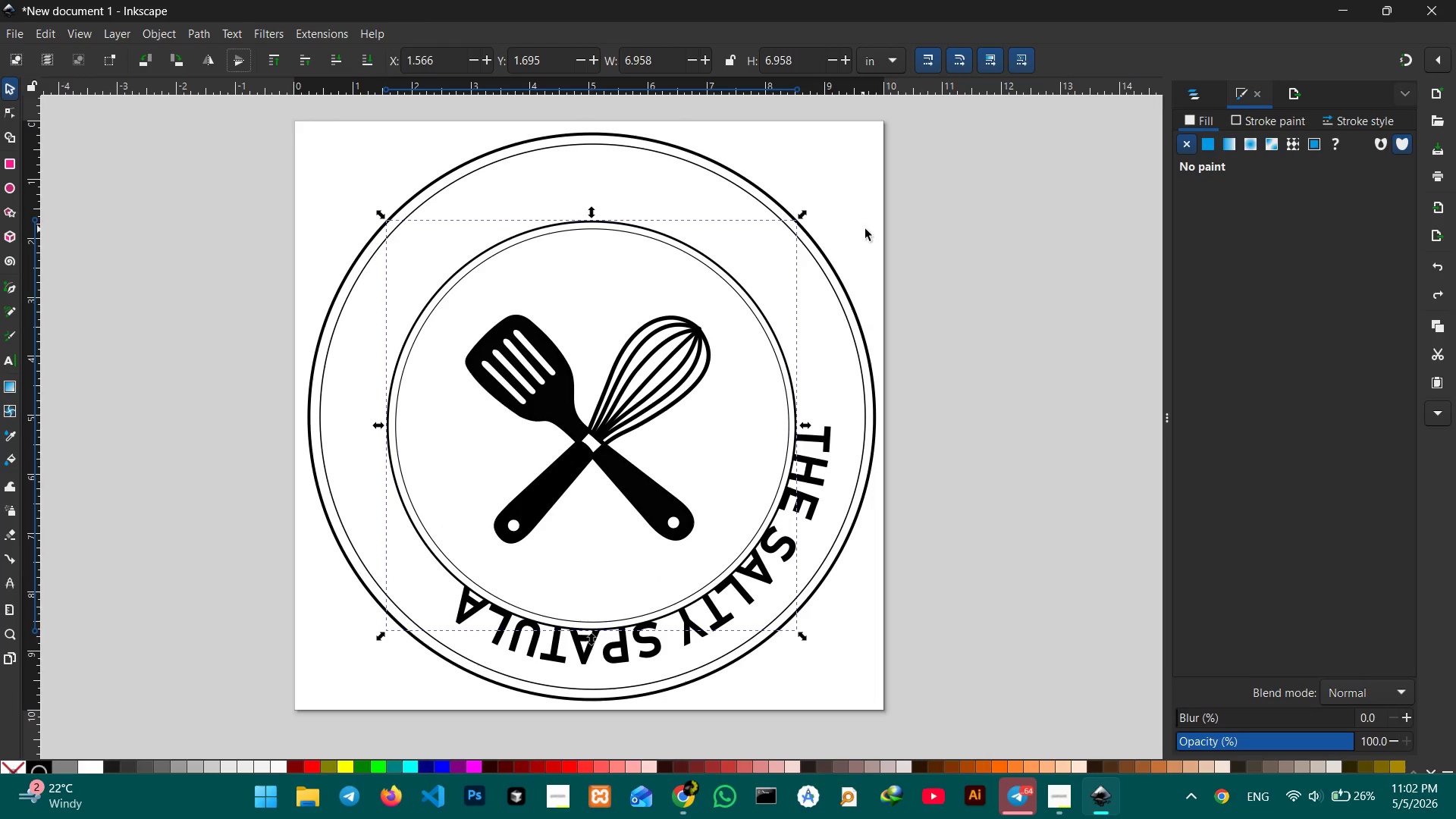 
left_click([821, 206])
 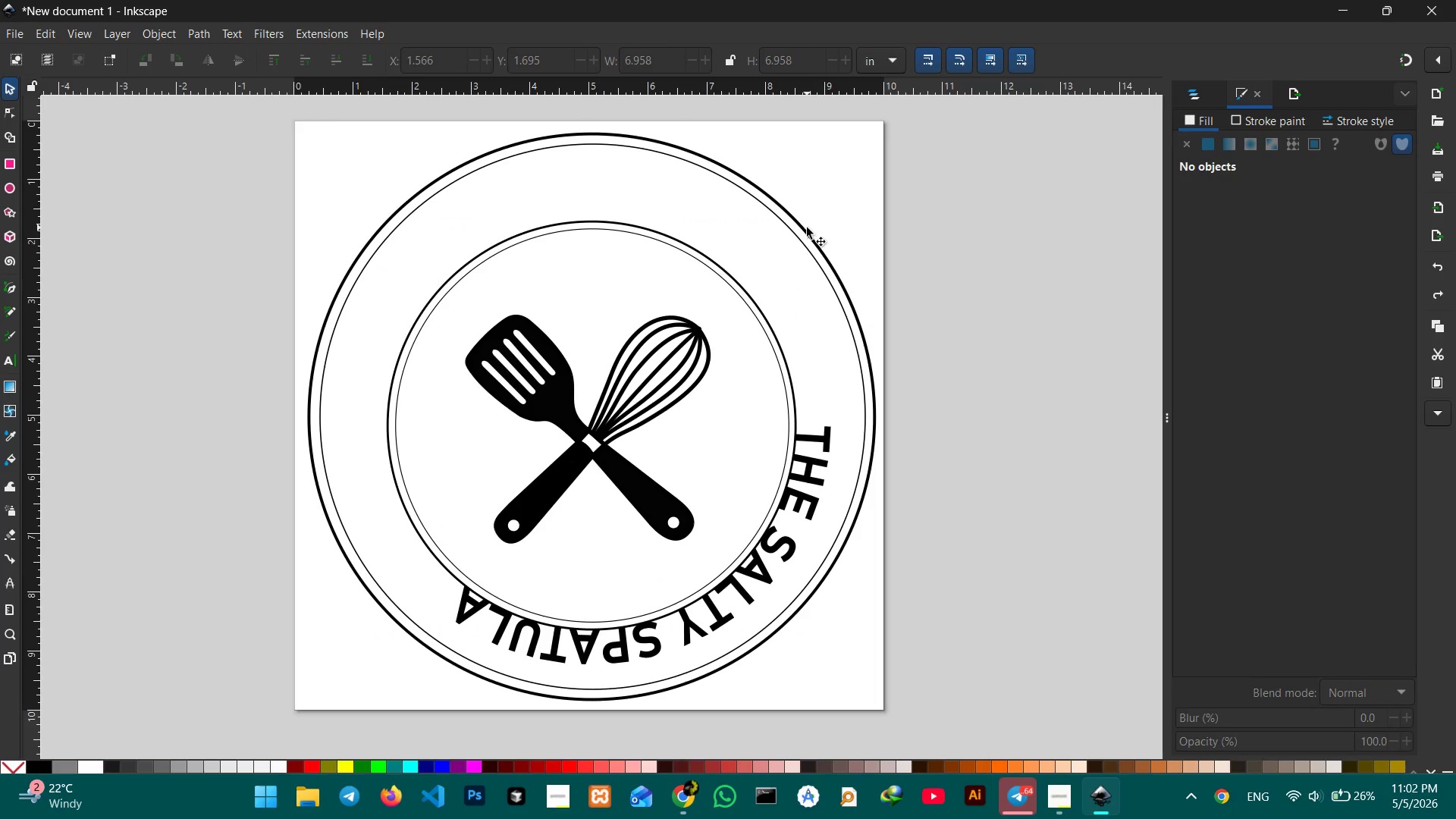 
left_click([807, 228])
 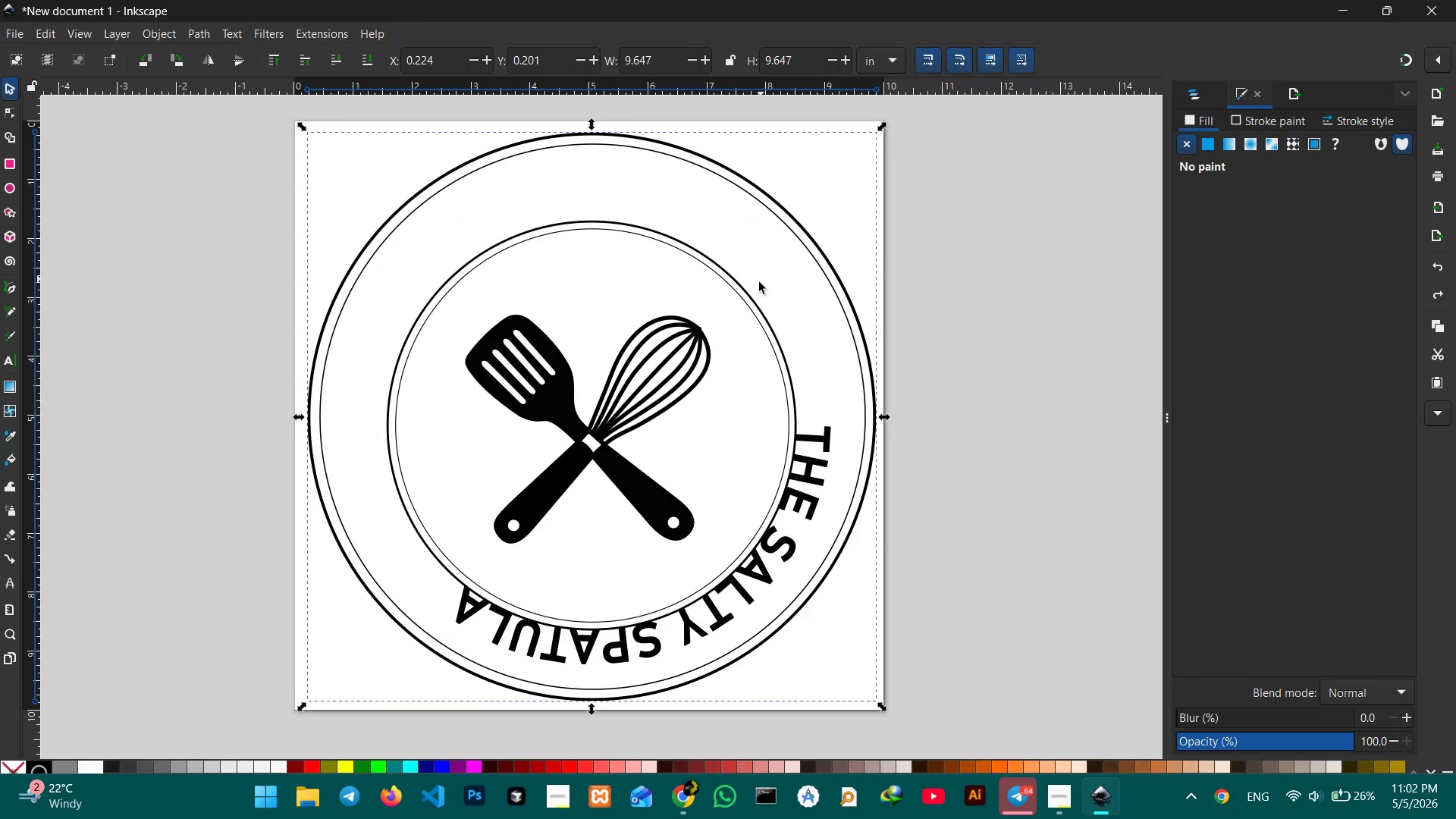 
left_click([755, 299])
 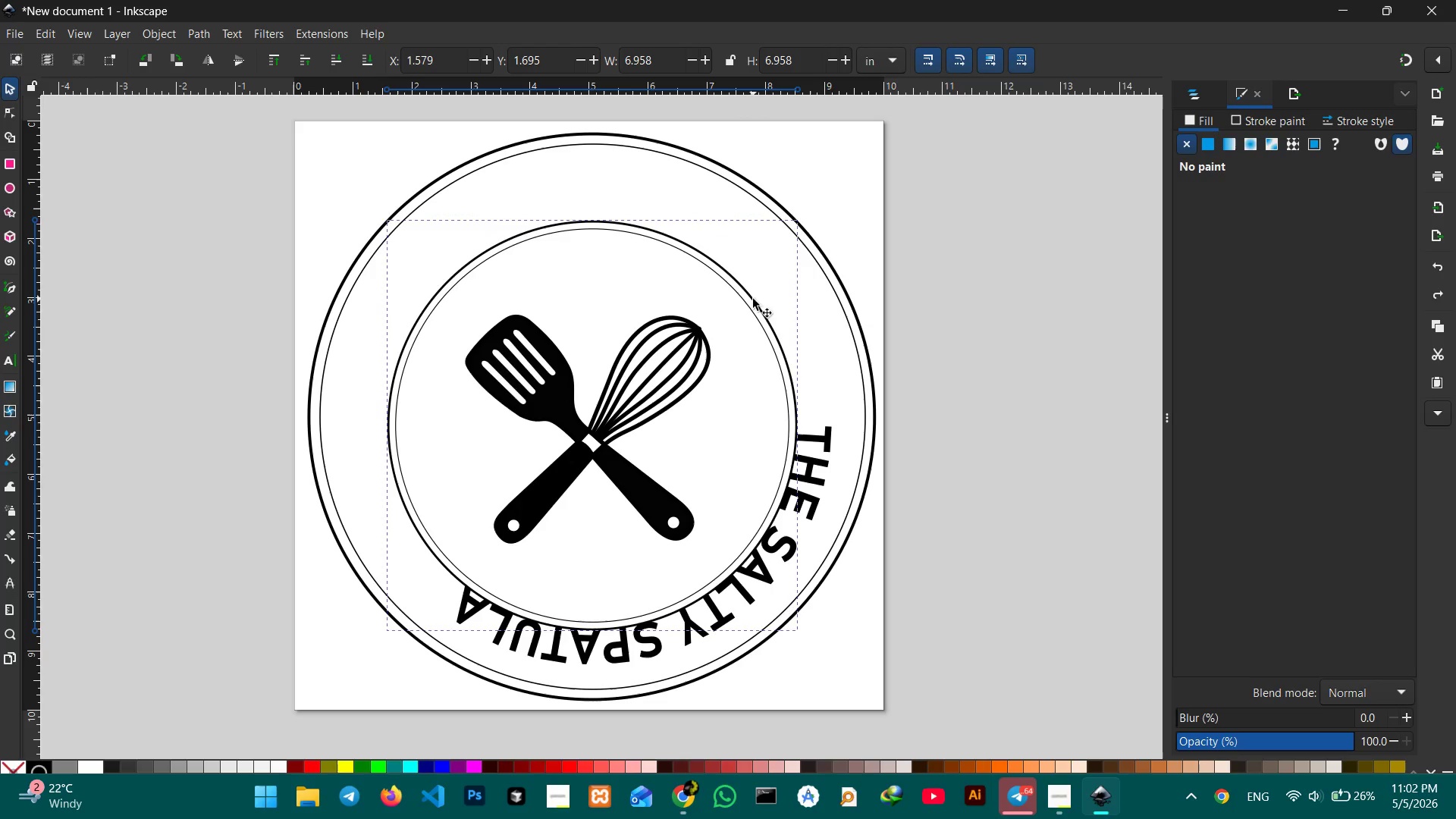 
key(Control+Z)
 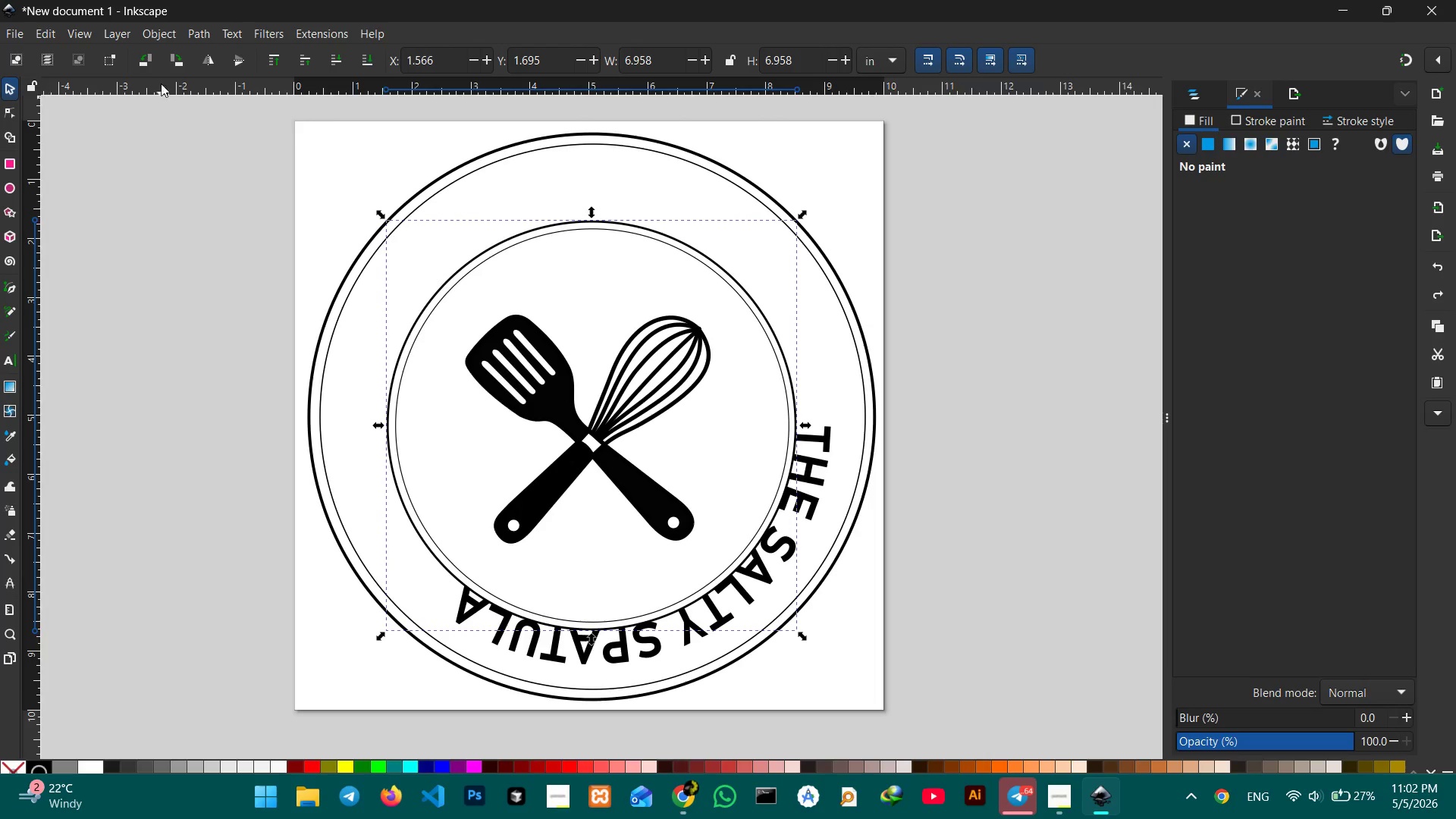 
mouse_move([180, 86])
 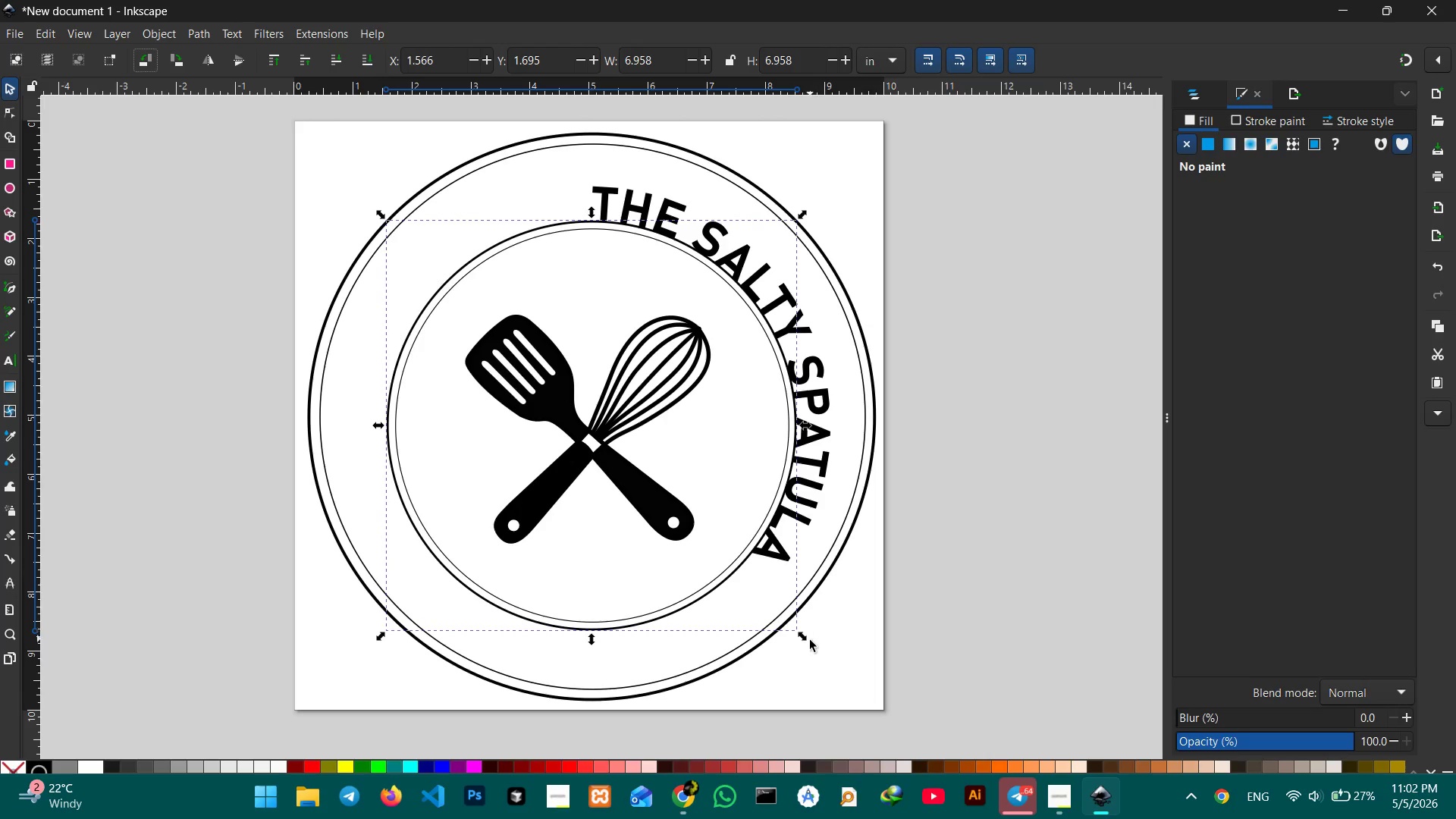 
left_click([814, 646])
 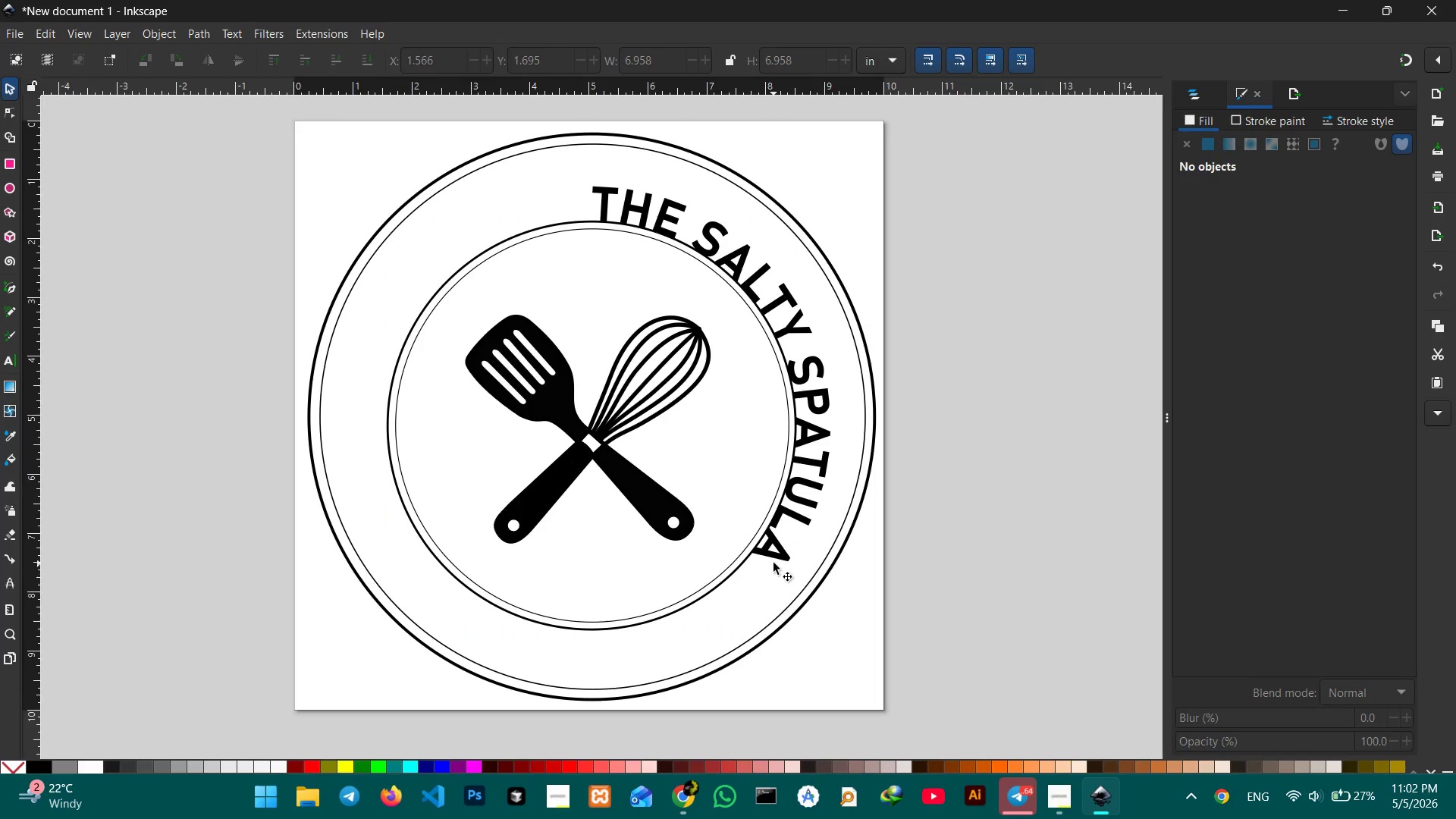 
left_click([774, 560])
 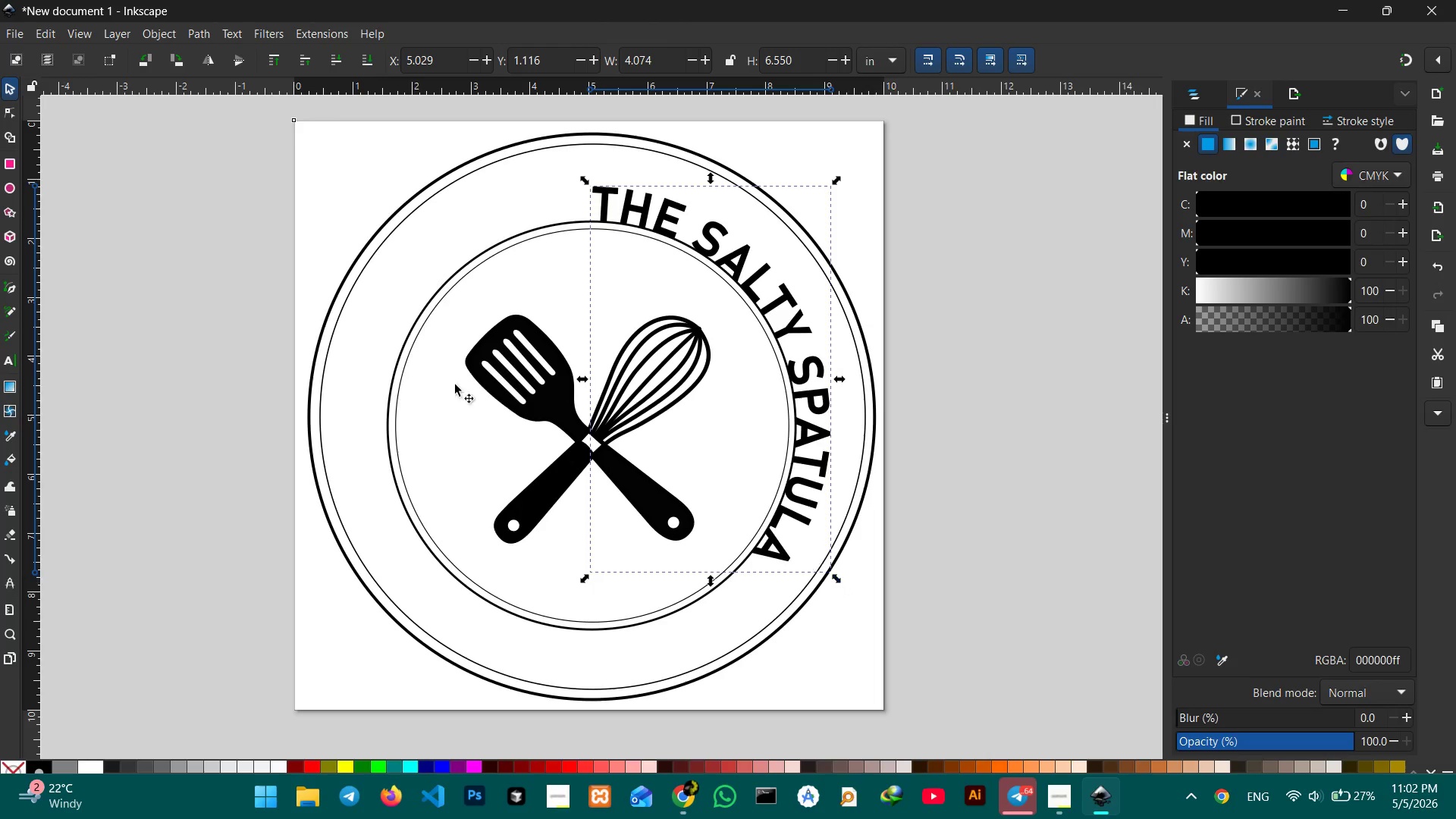 
left_click([13, 111])
 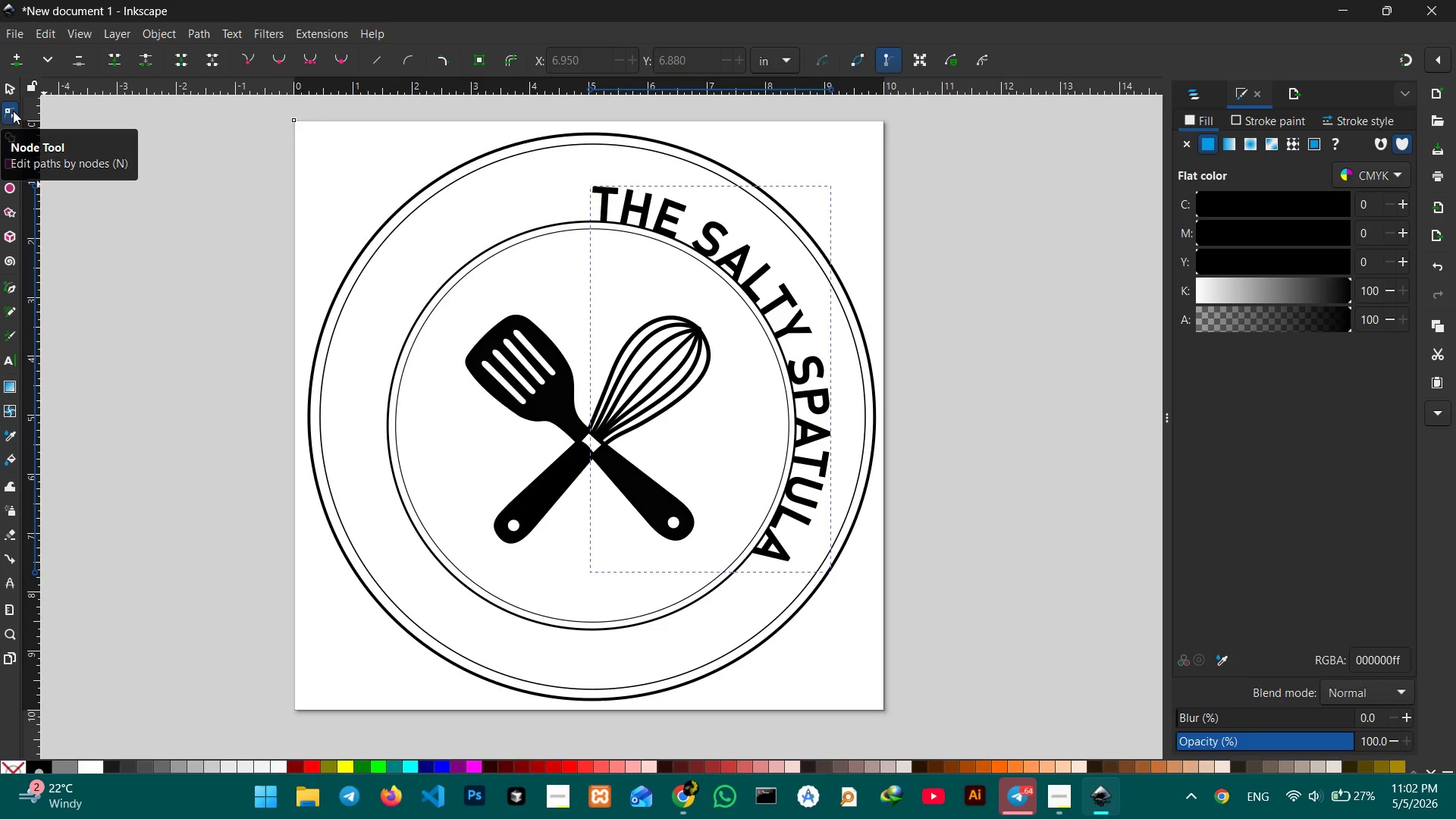 
mouse_move([42, 119])
 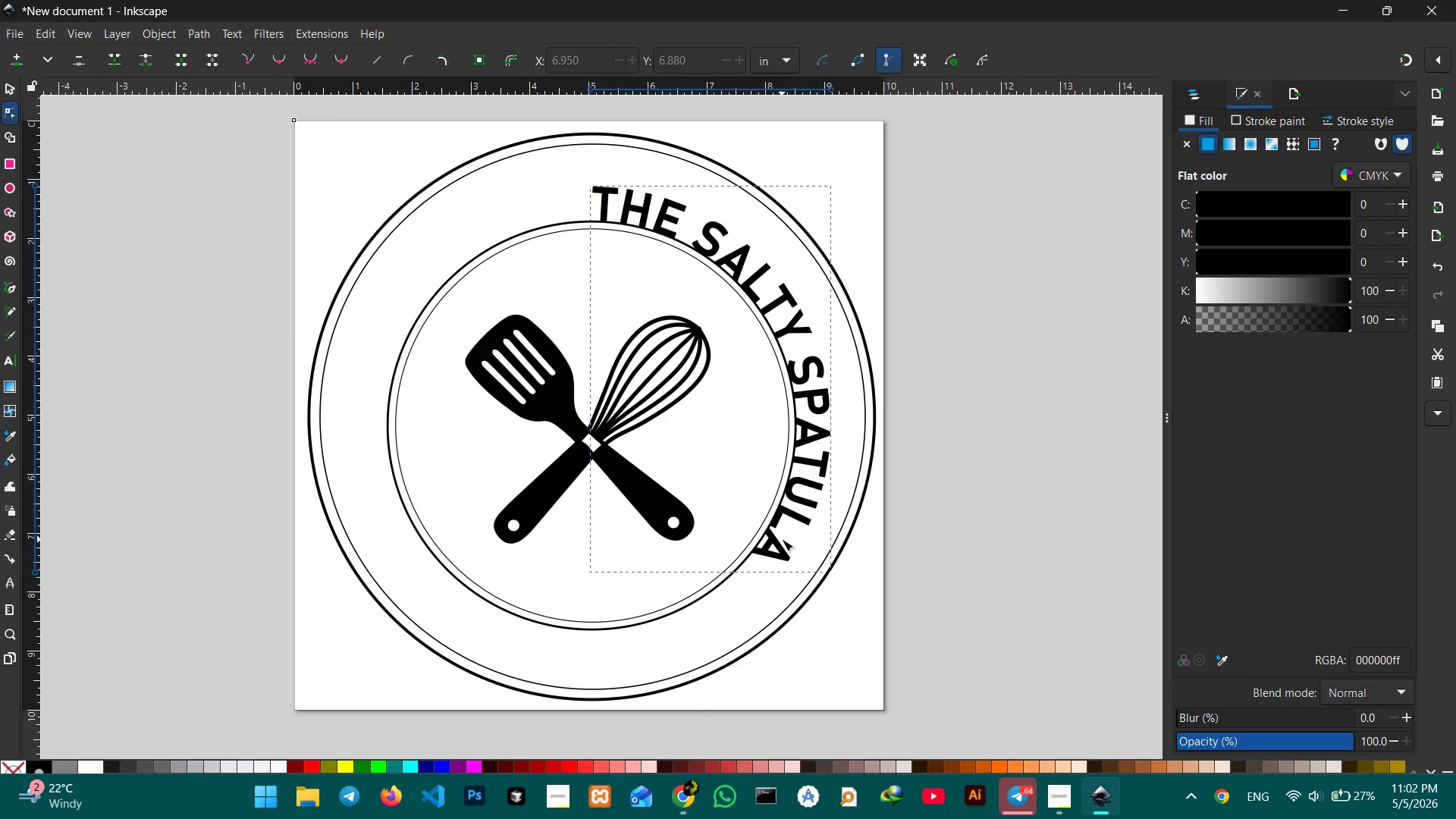 
left_click([779, 546])
 